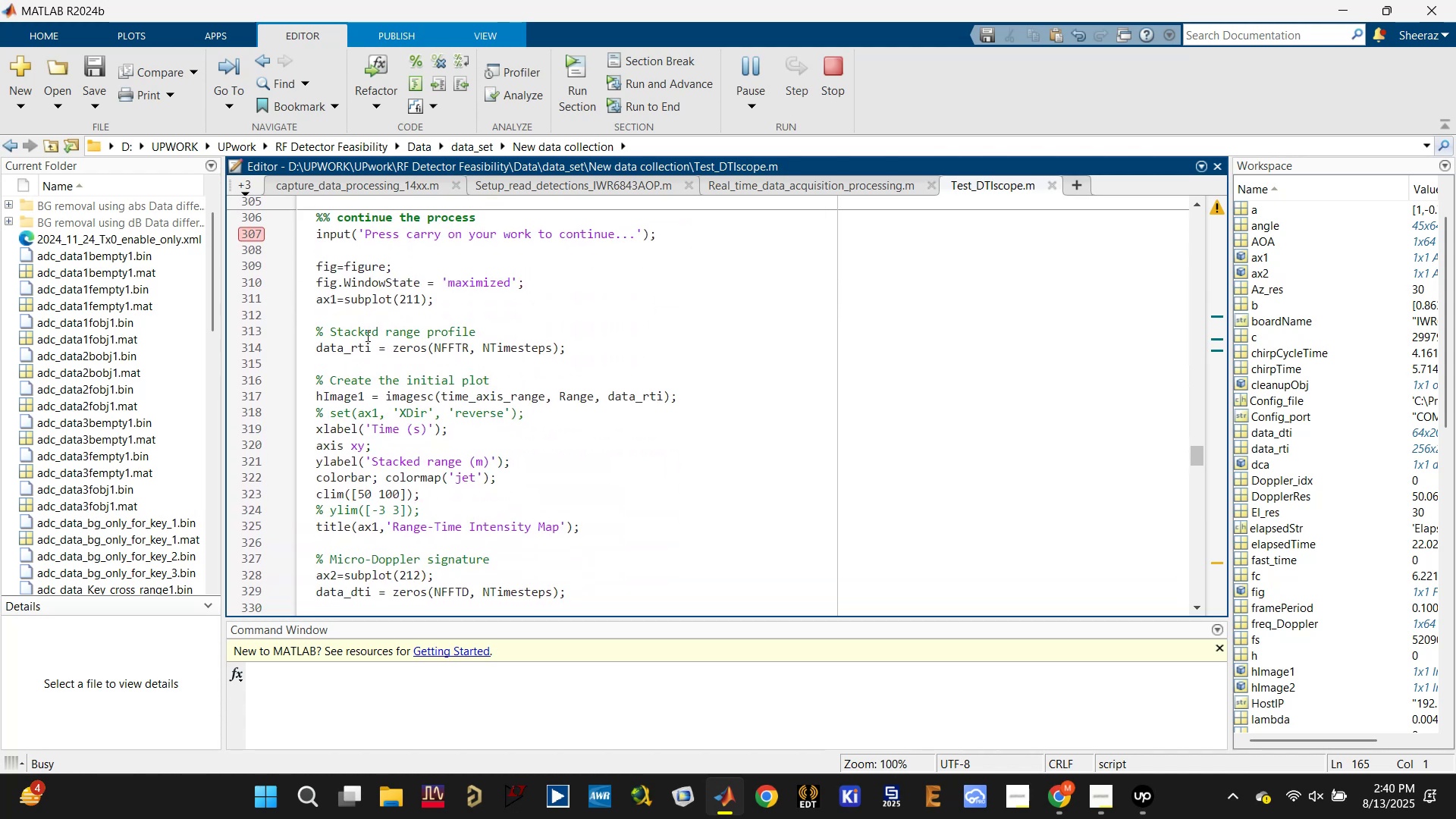 
left_click([351, 345])
 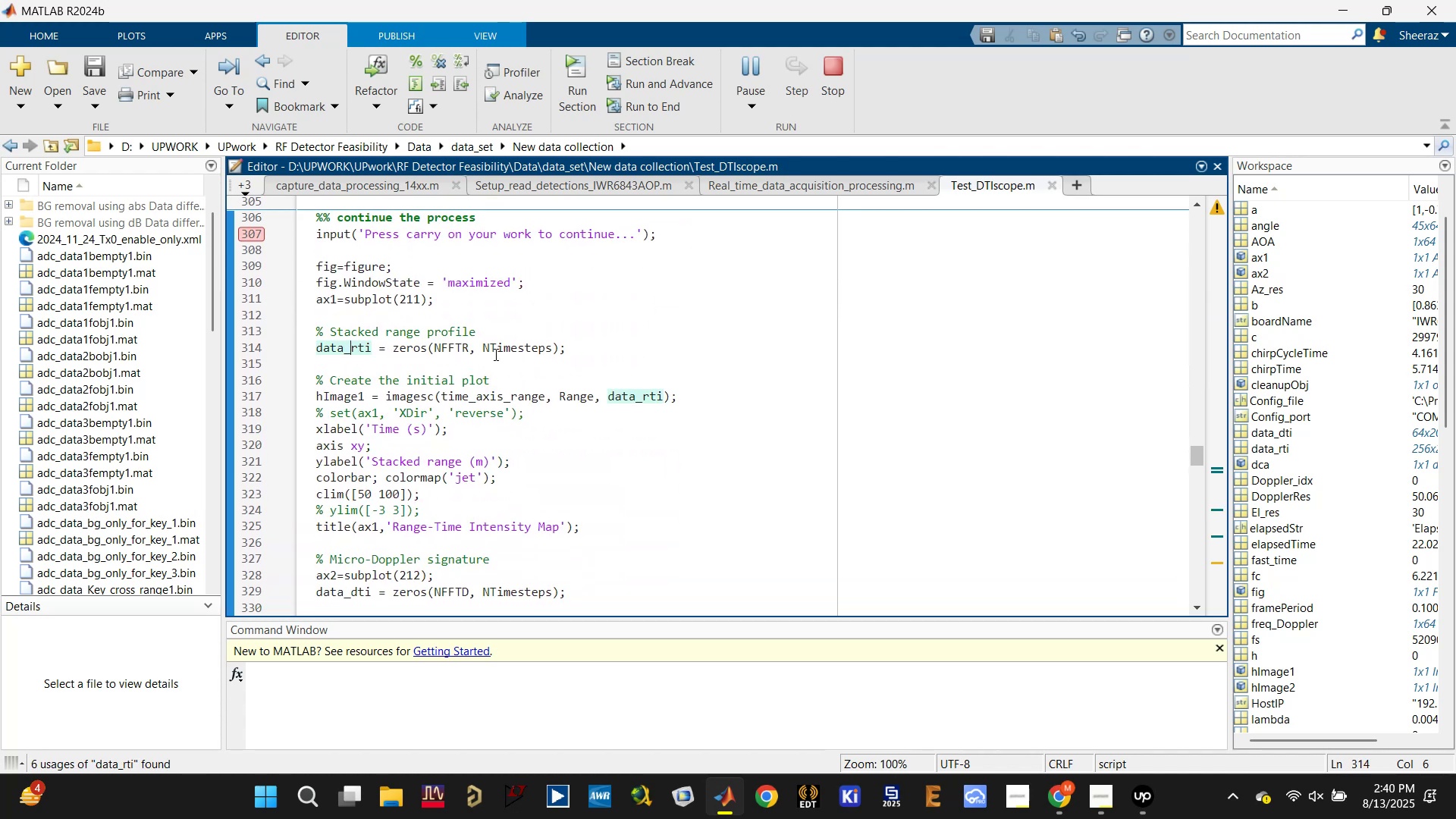 
scroll: coordinate [473, 377], scroll_direction: down, amount: 1.0
 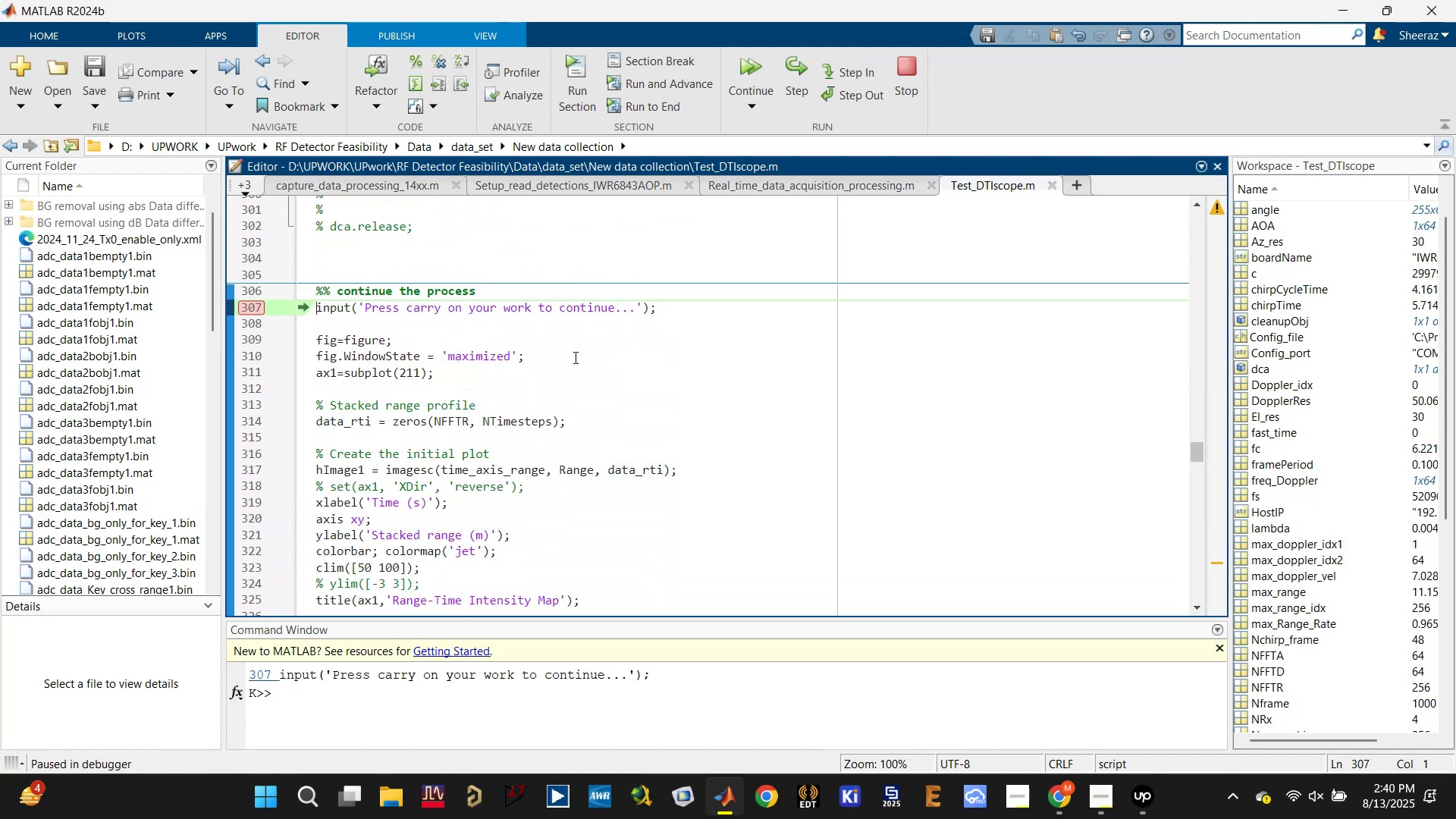 
left_click([798, 68])
 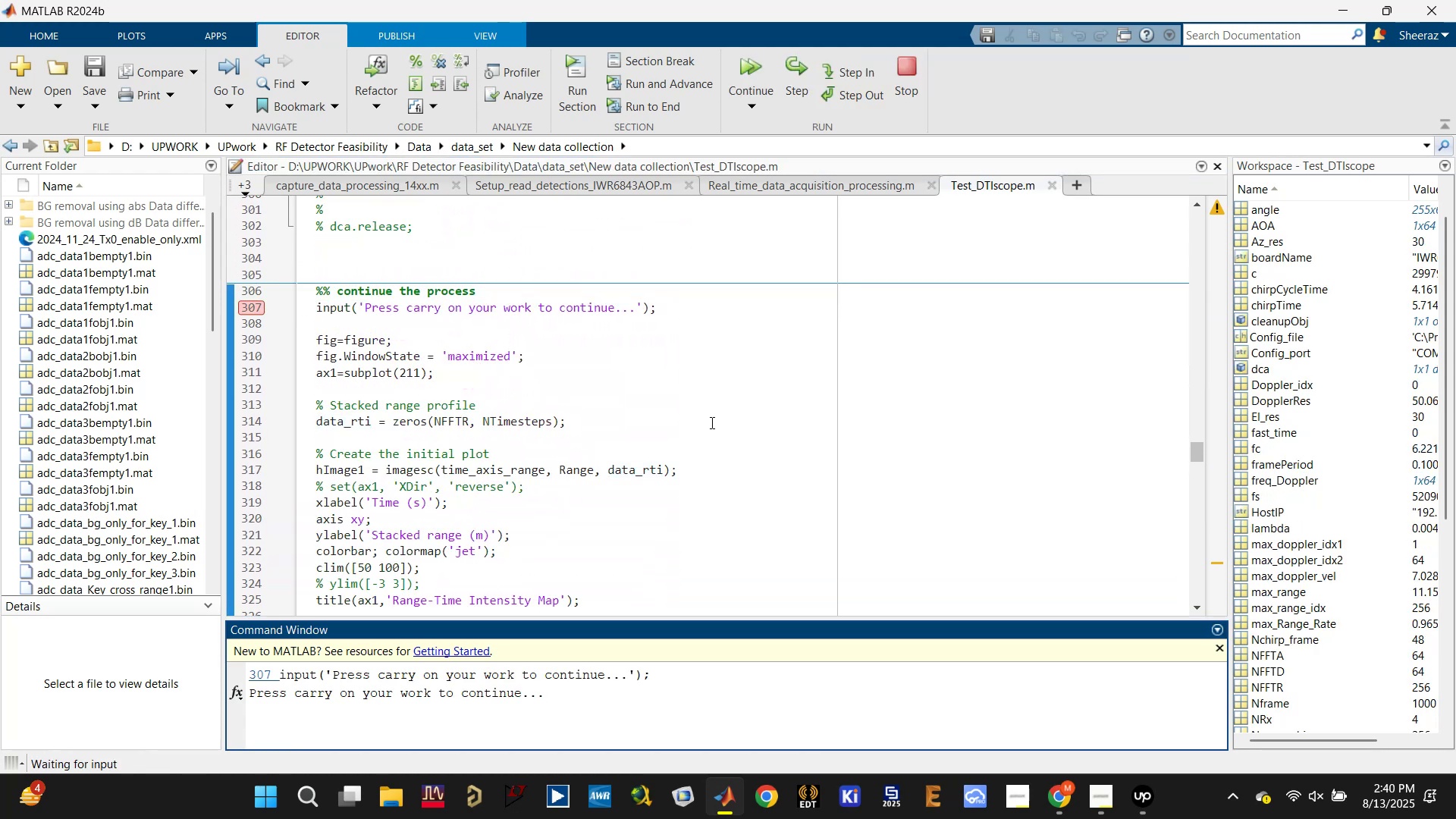 
key(Enter)
 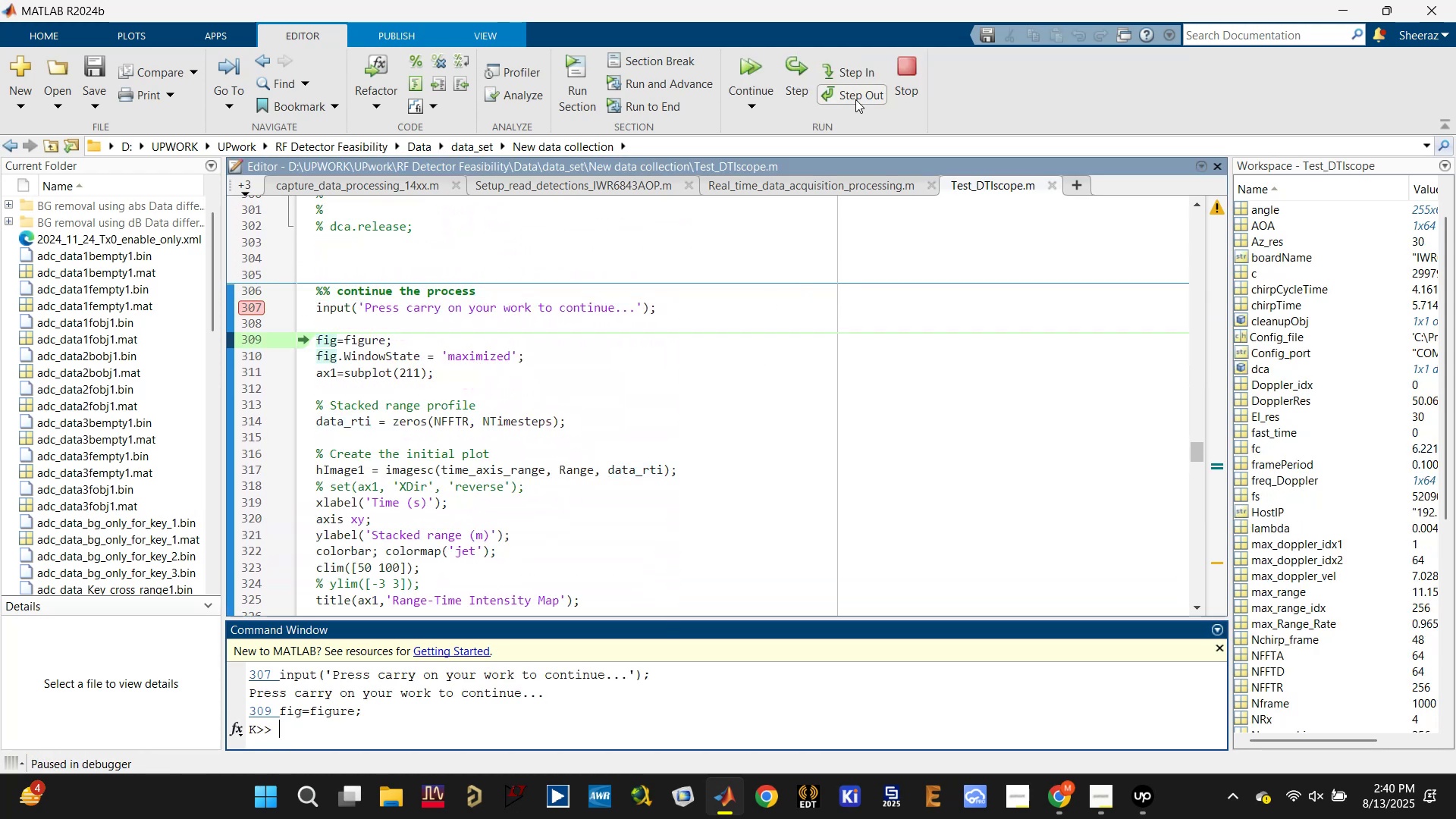 
left_click([789, 64])
 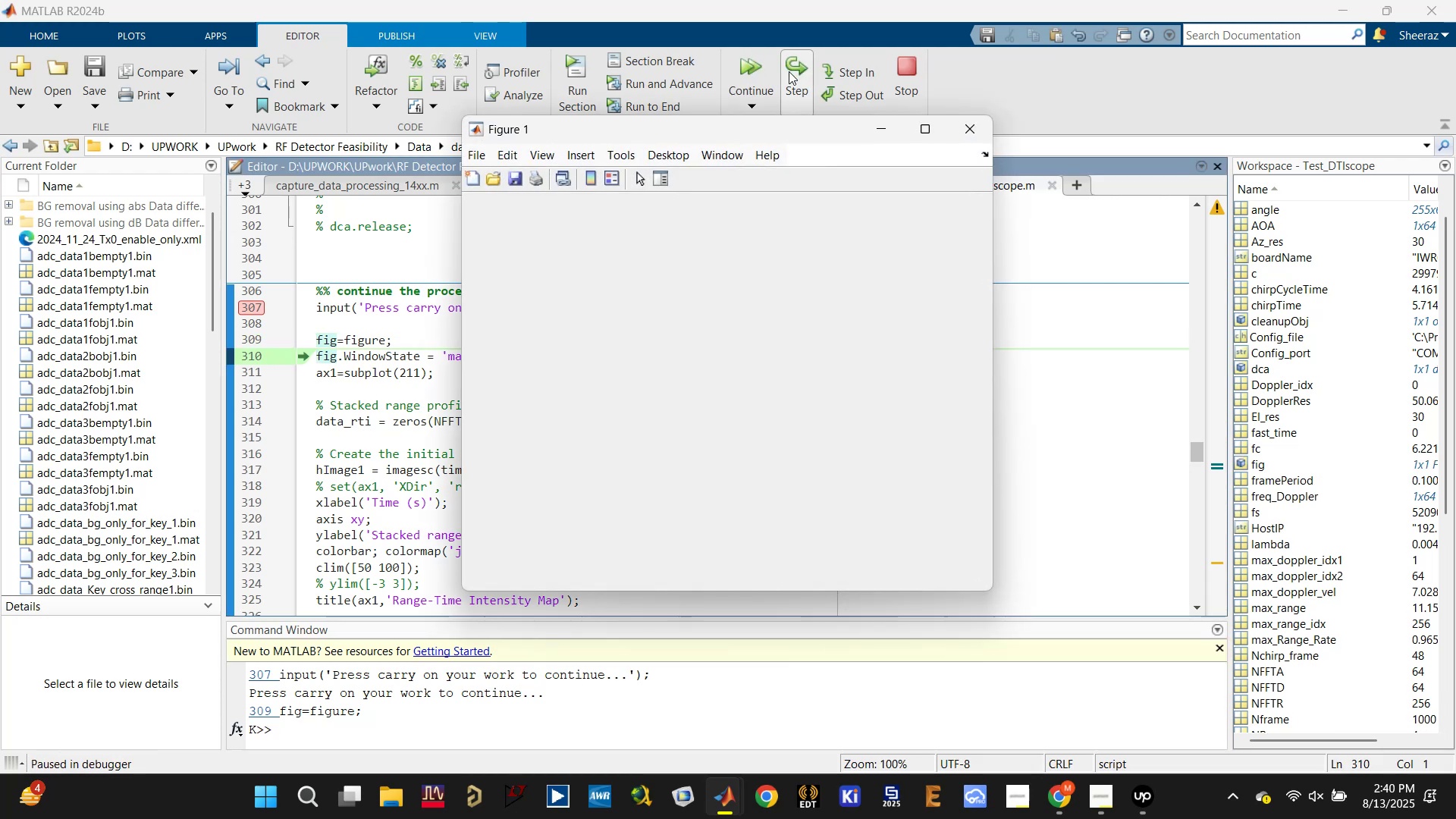 
left_click([790, 67])
 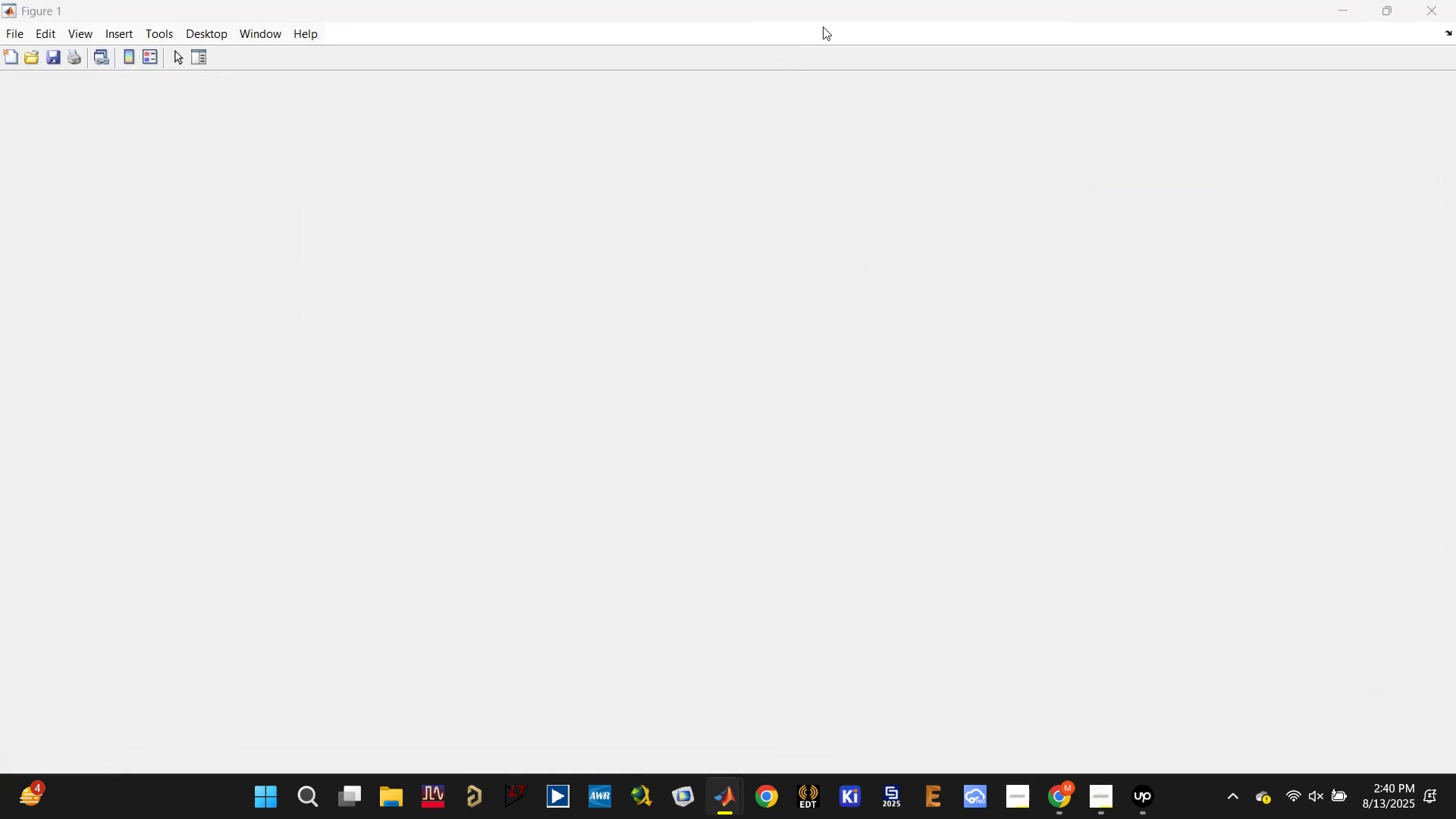 
double_click([826, 15])
 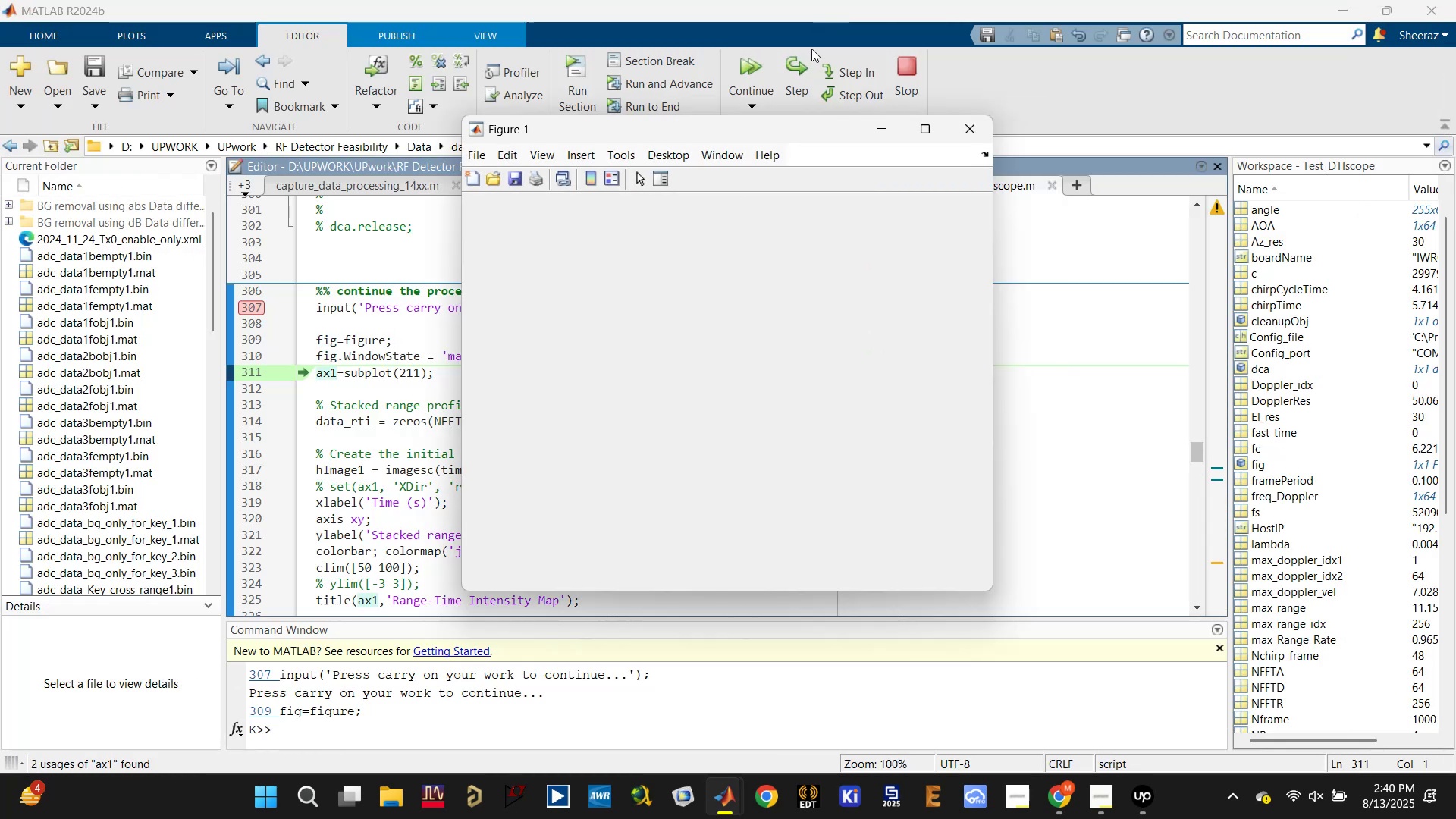 
left_click([805, 62])
 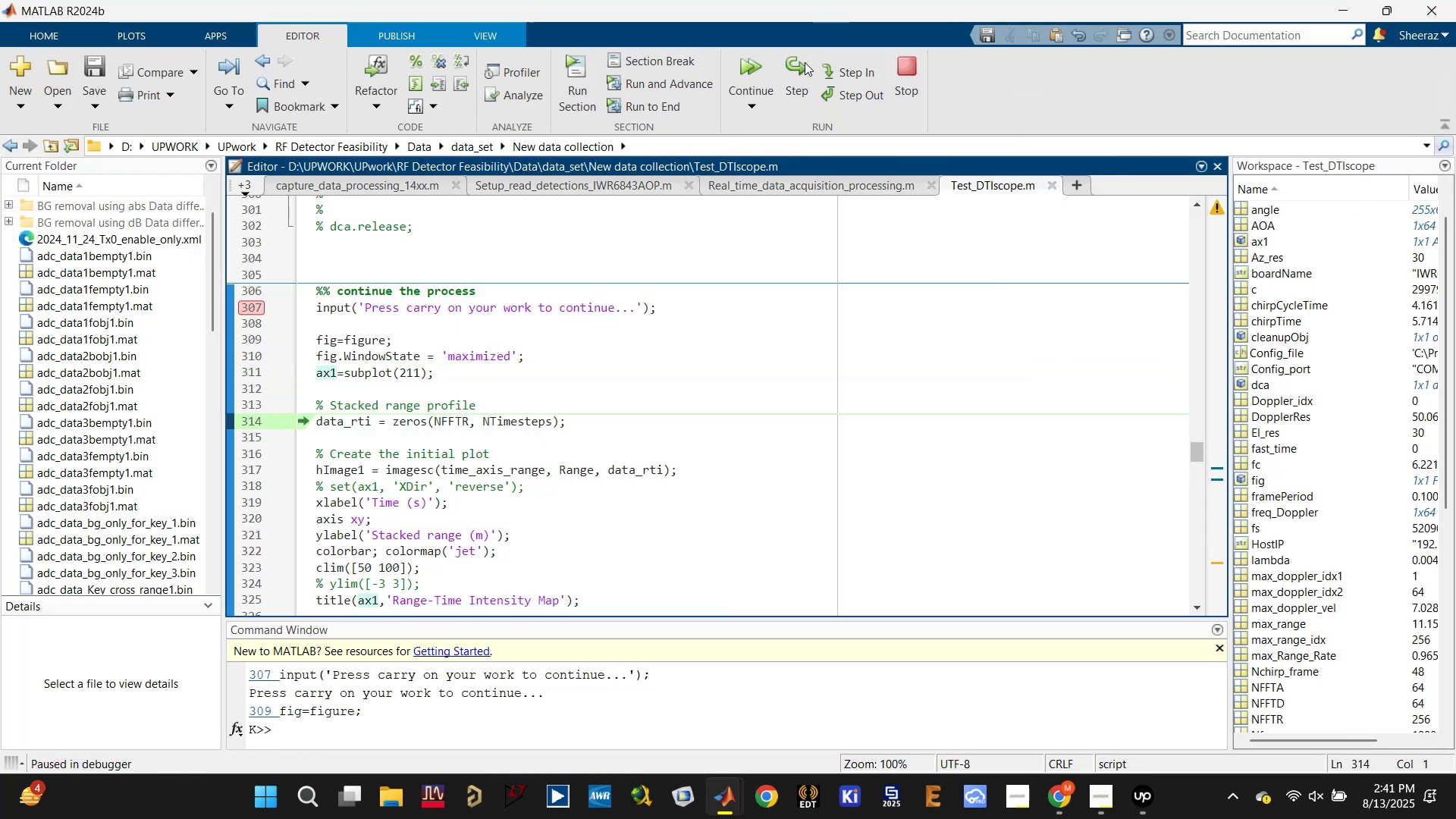 
left_click([805, 62])
 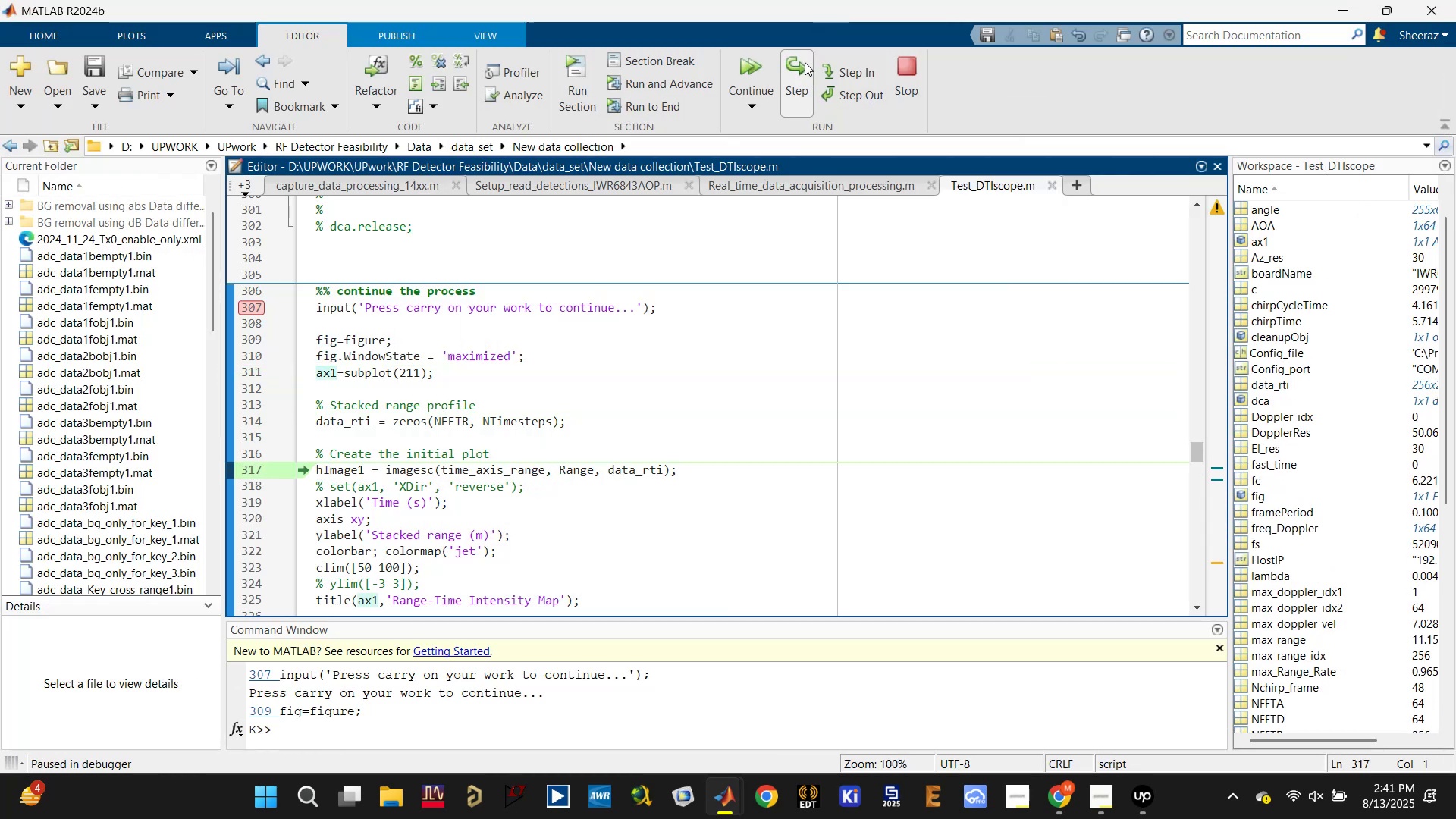 
left_click([805, 62])
 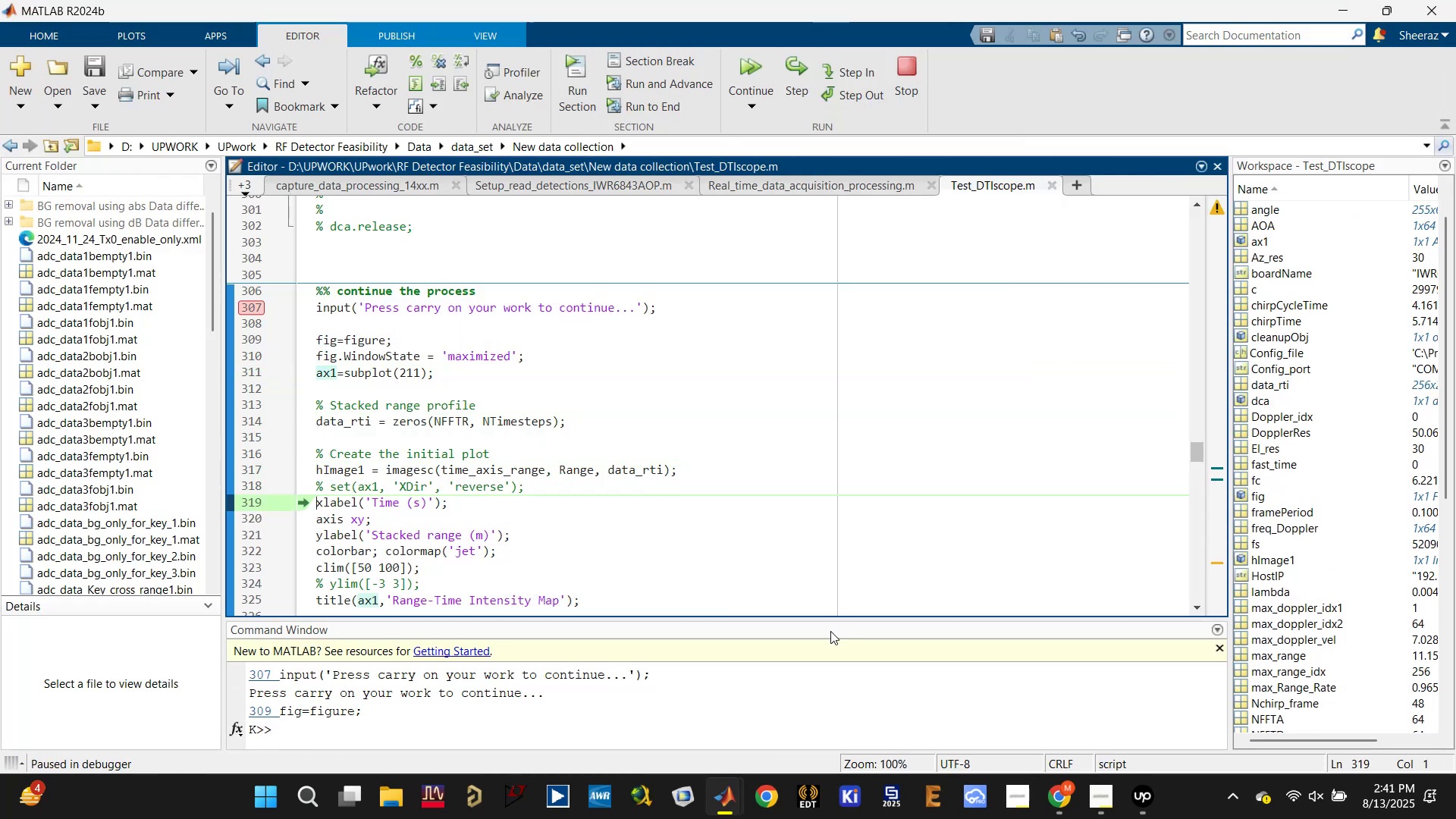 
left_click([729, 795])
 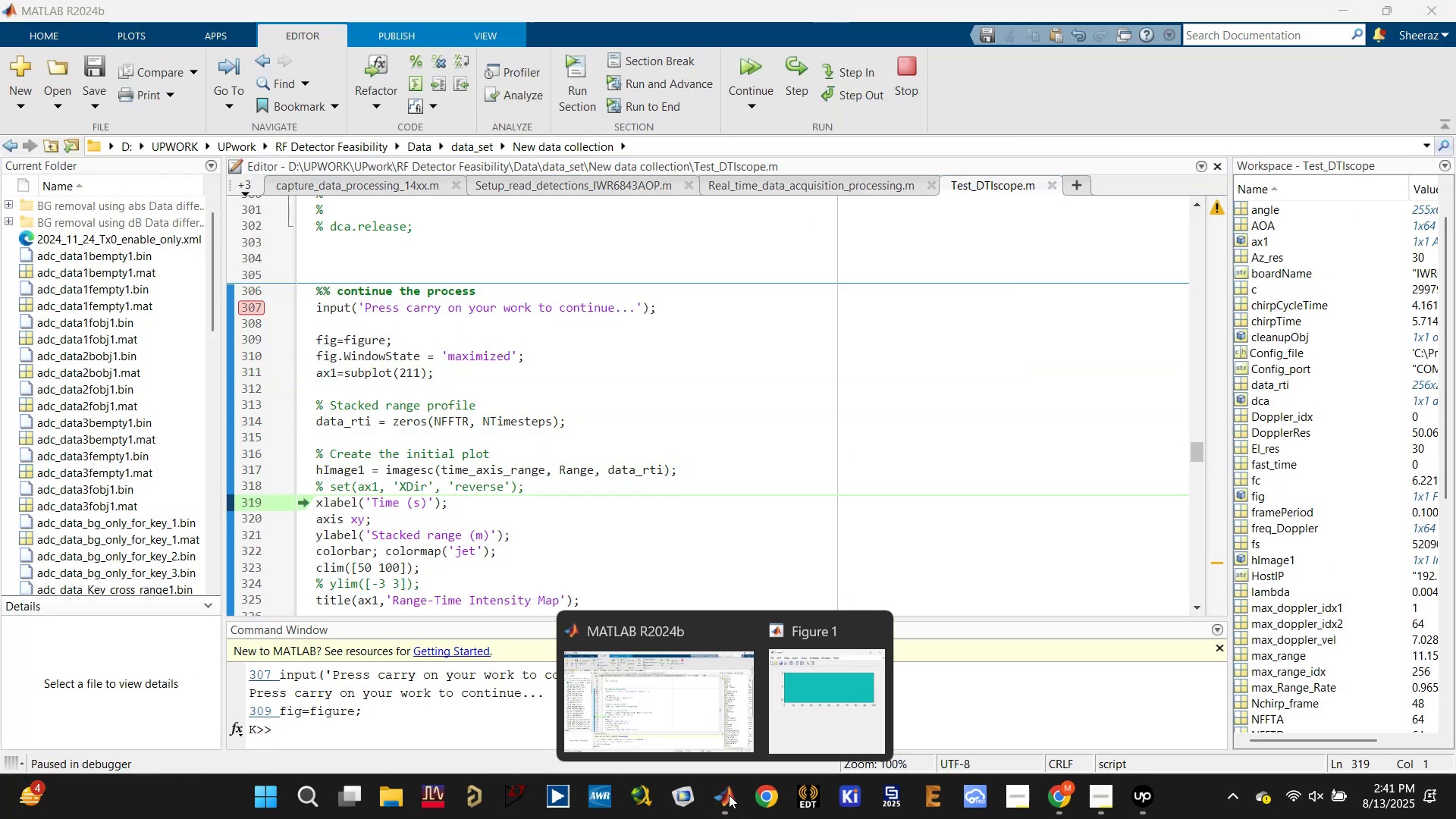 
key(Meta+ArrowLeft)
 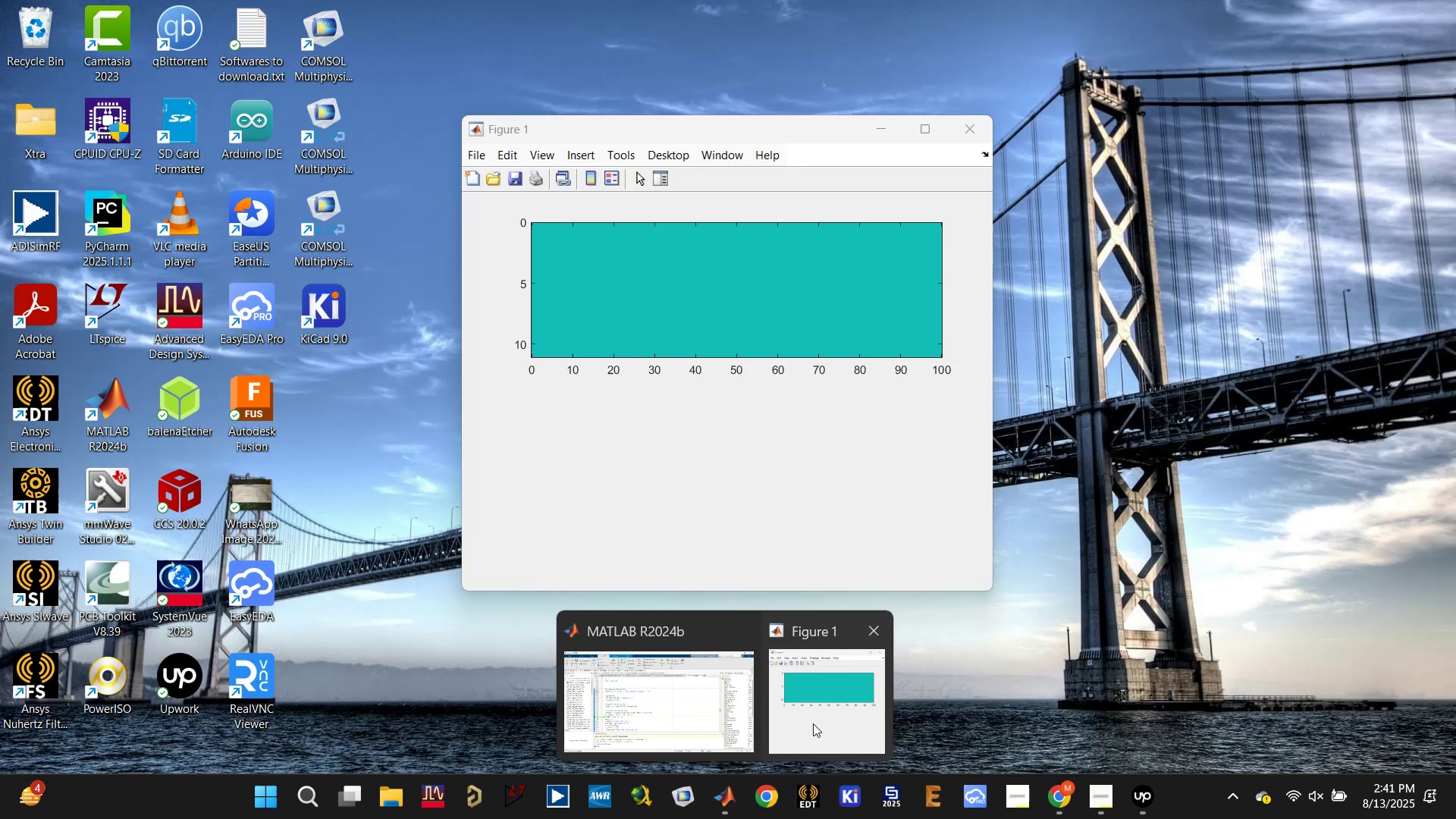 
key(Meta+ArrowLeft)
 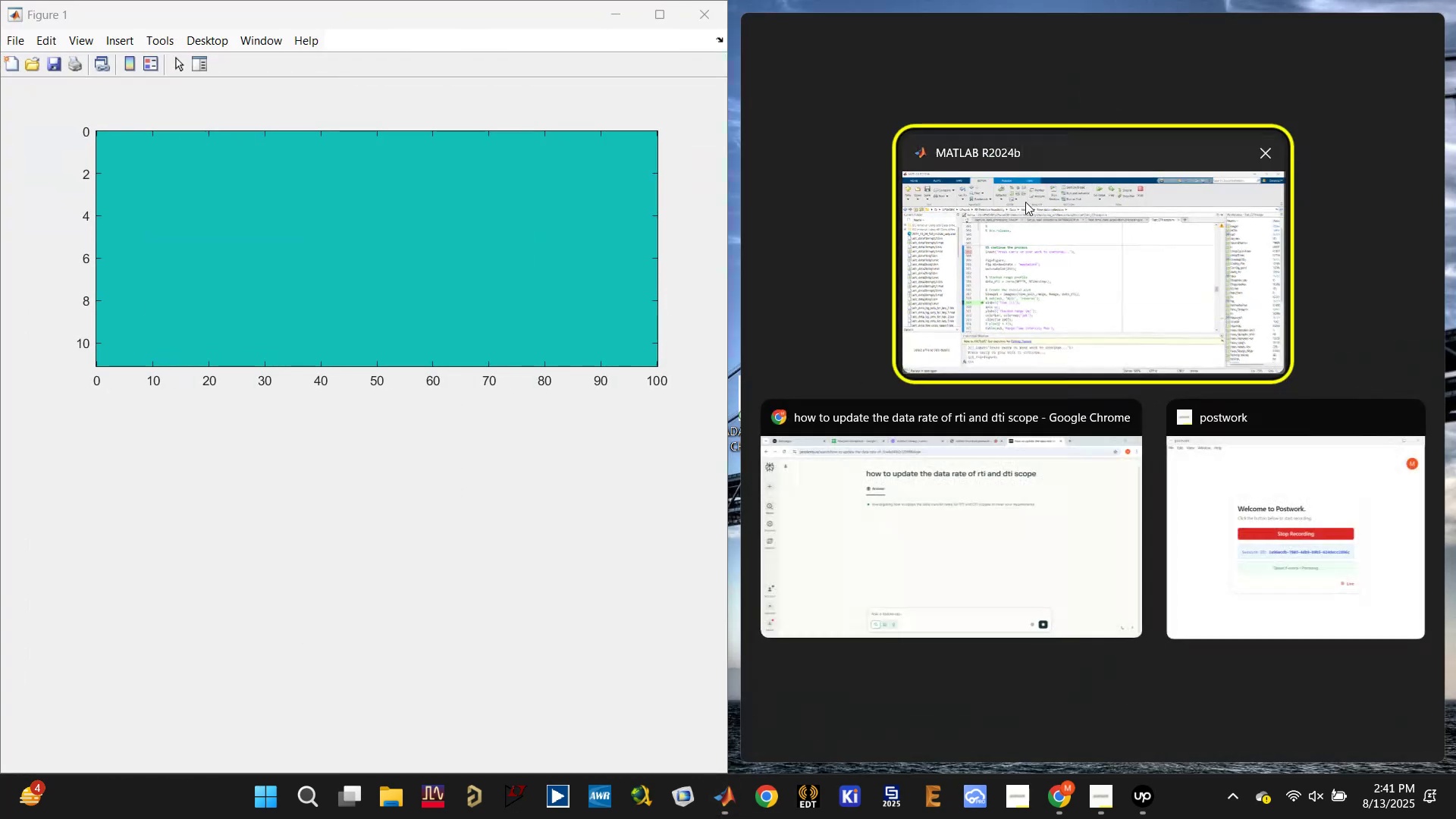 
left_click([1079, 282])
 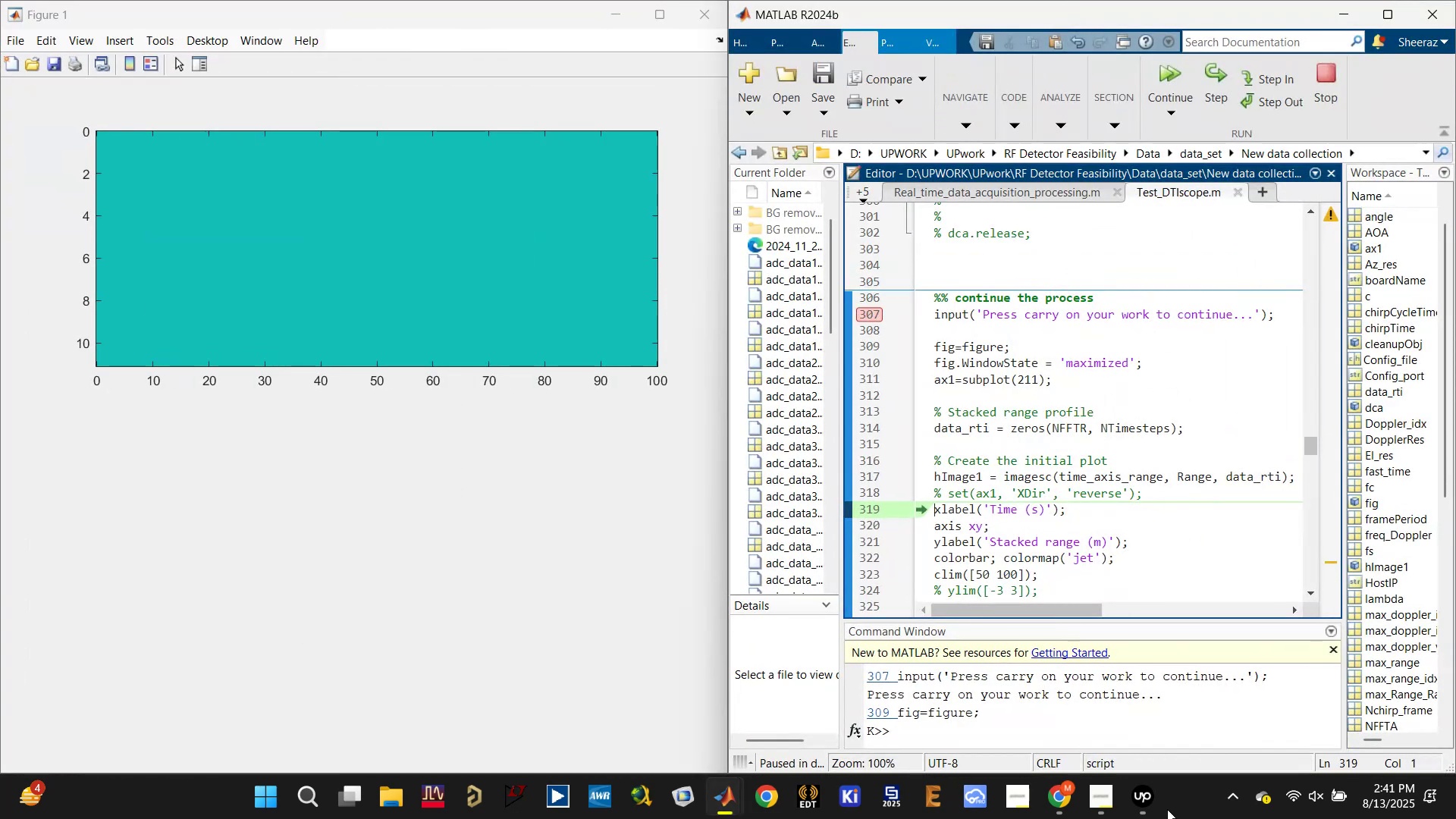 
double_click([1149, 803])
 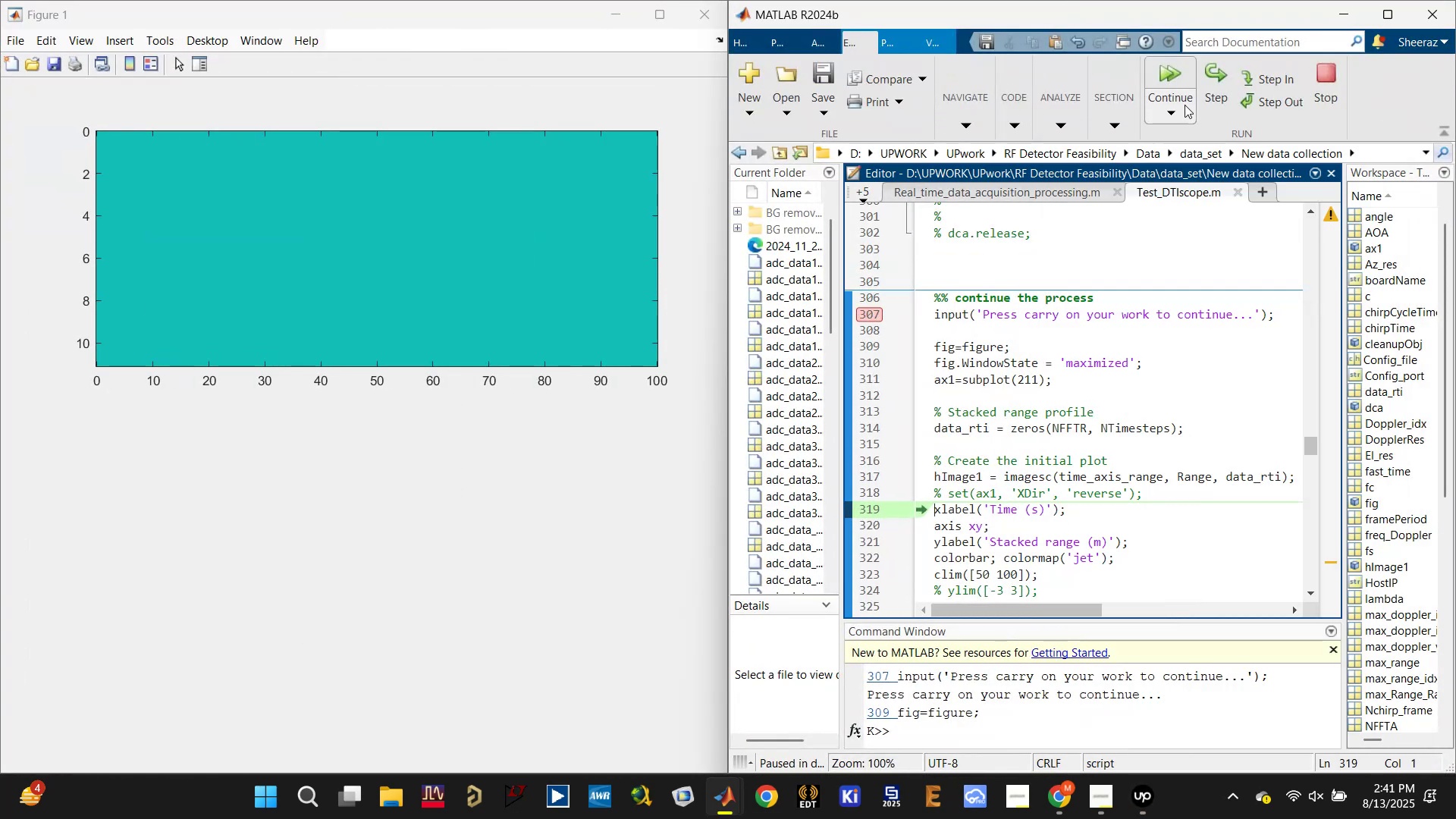 
left_click([1214, 74])
 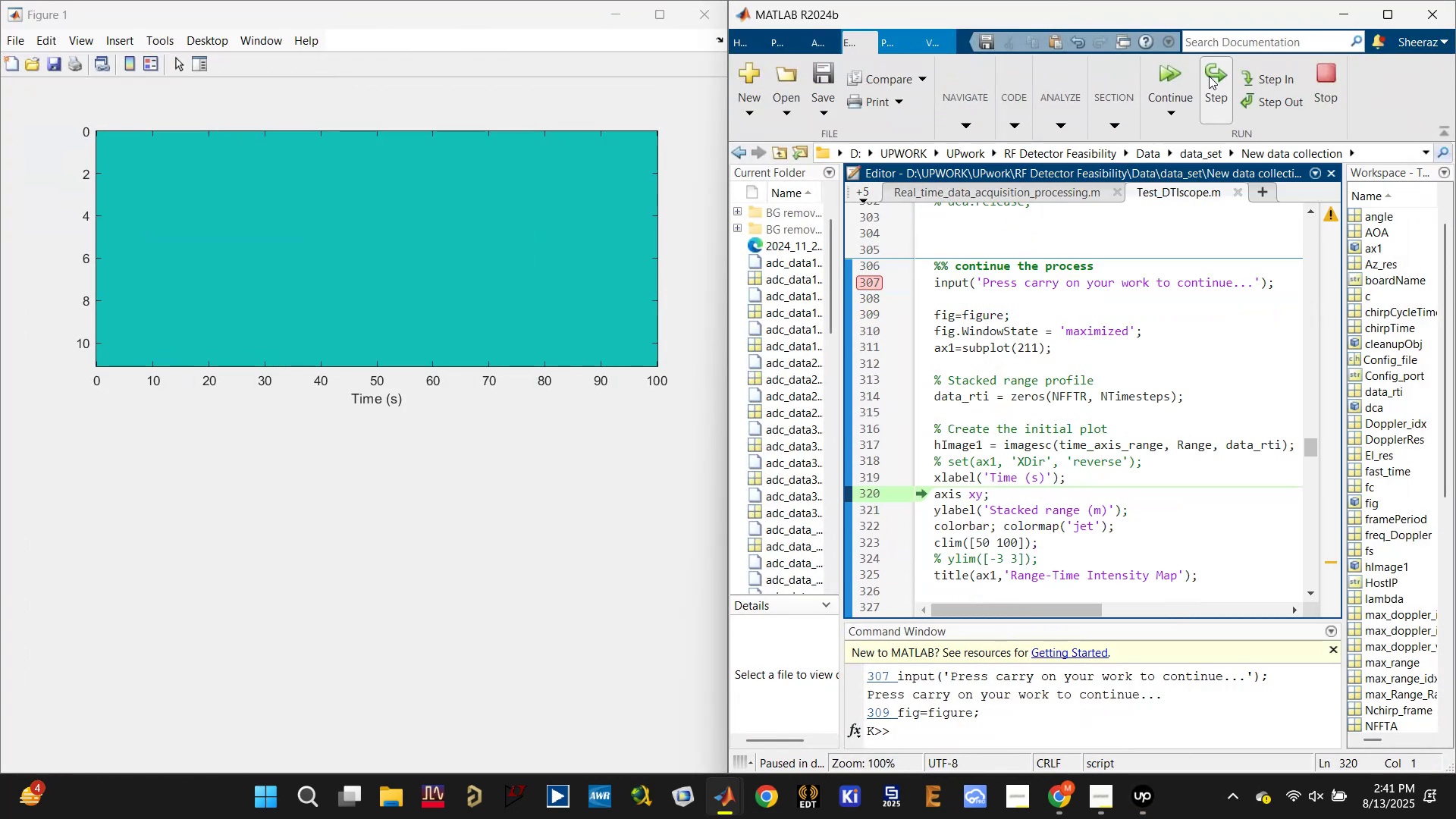 
left_click([1209, 77])
 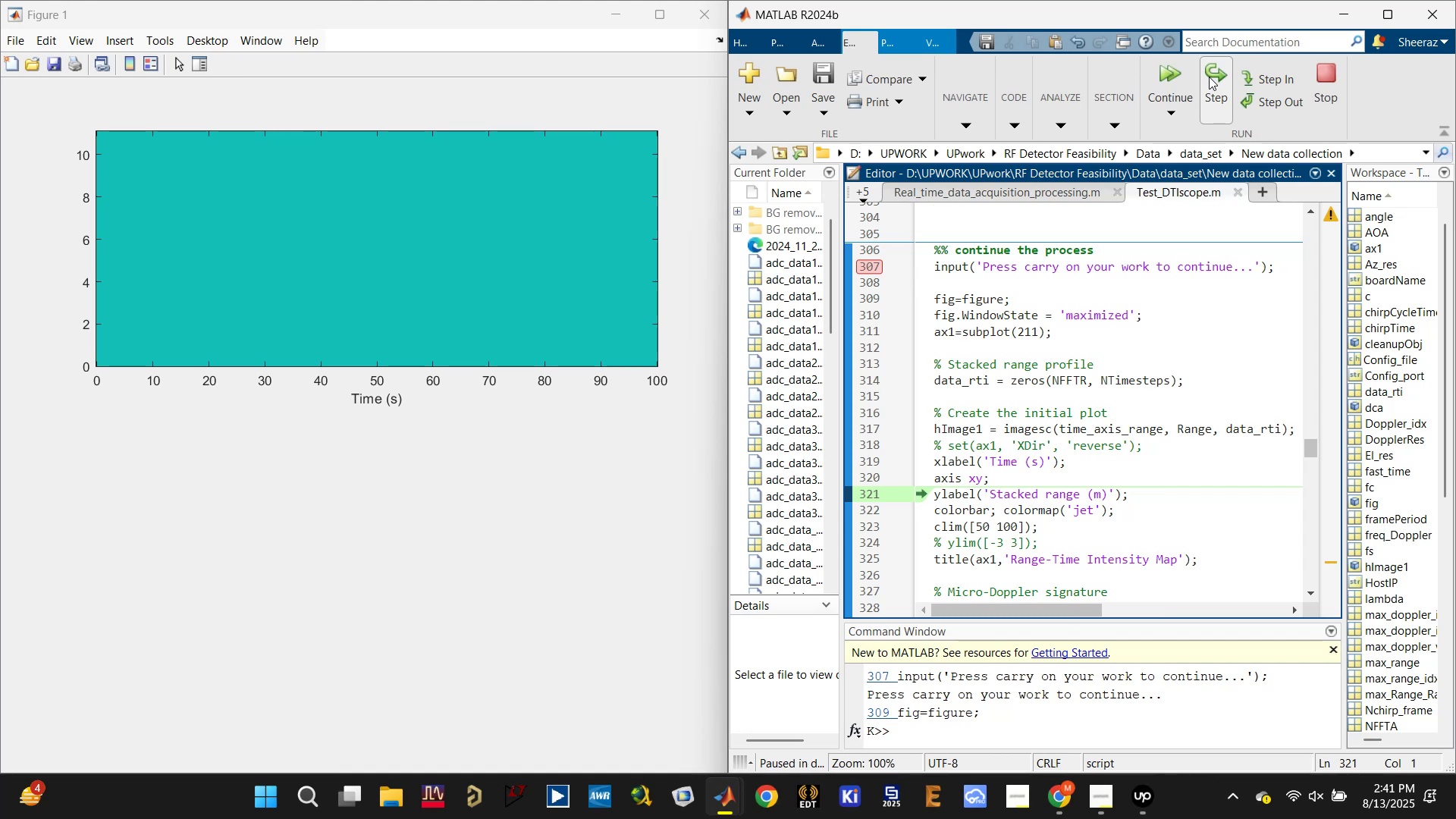 
left_click([1209, 77])
 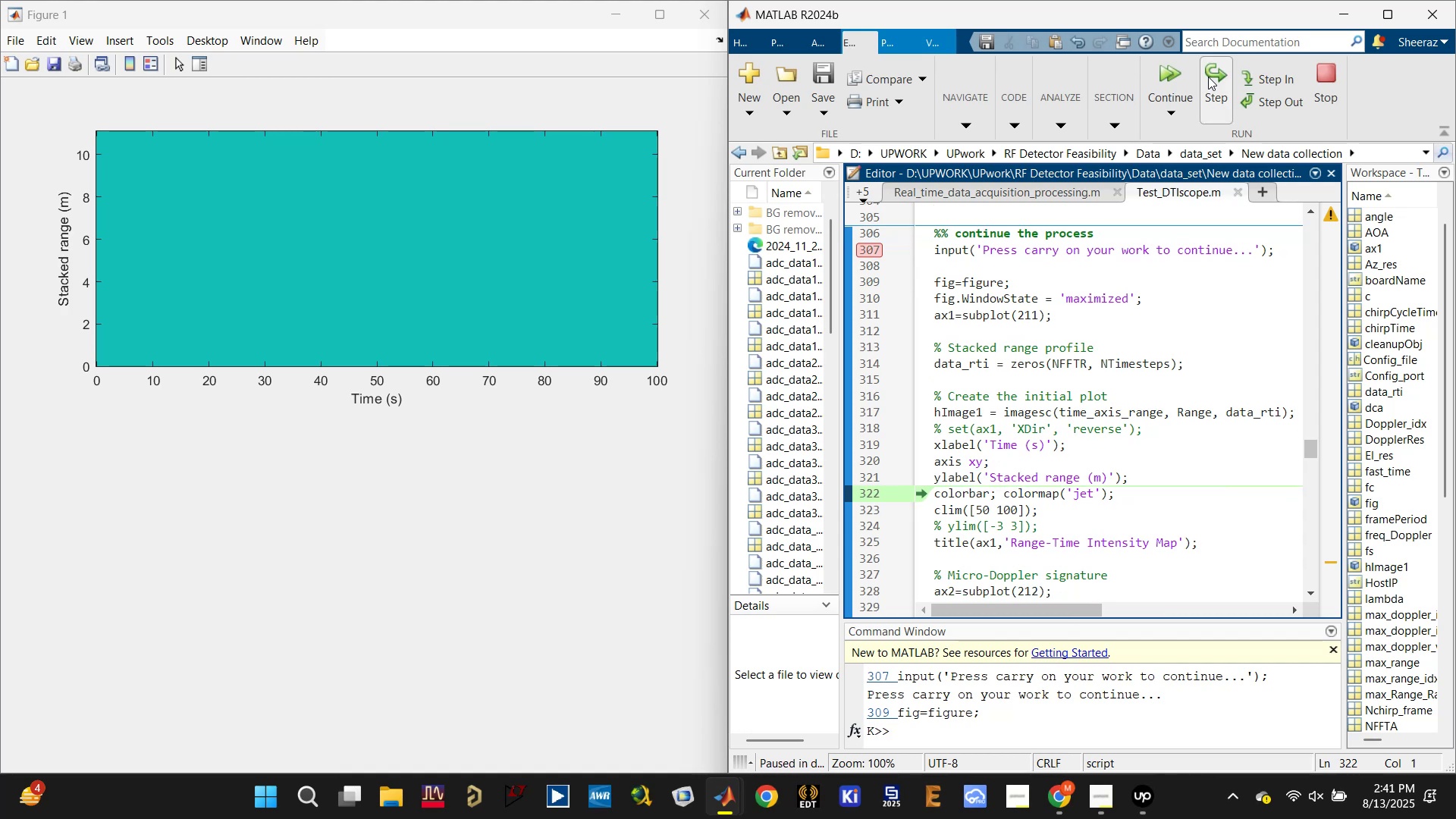 
left_click([1208, 77])
 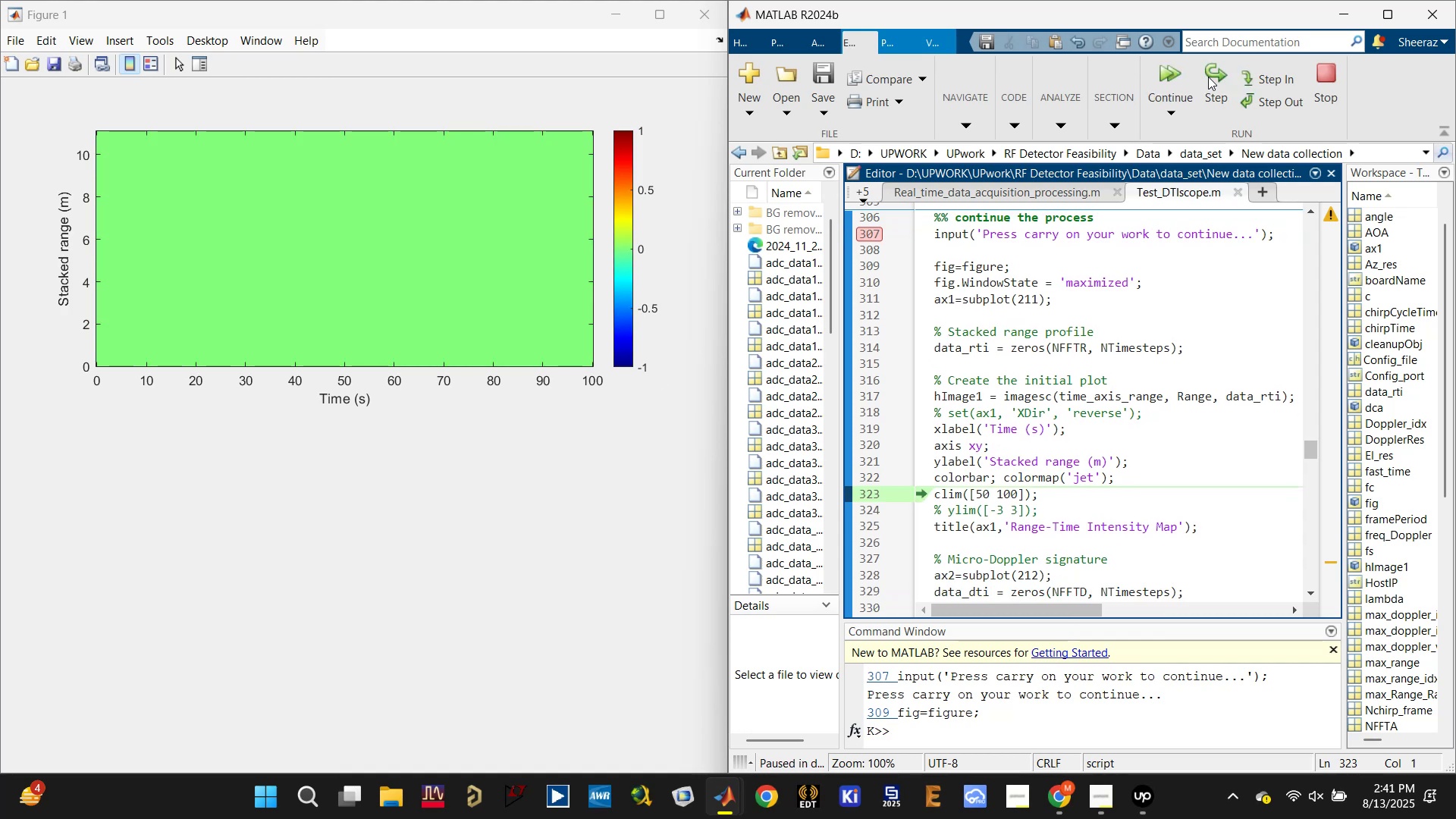 
left_click([1208, 77])
 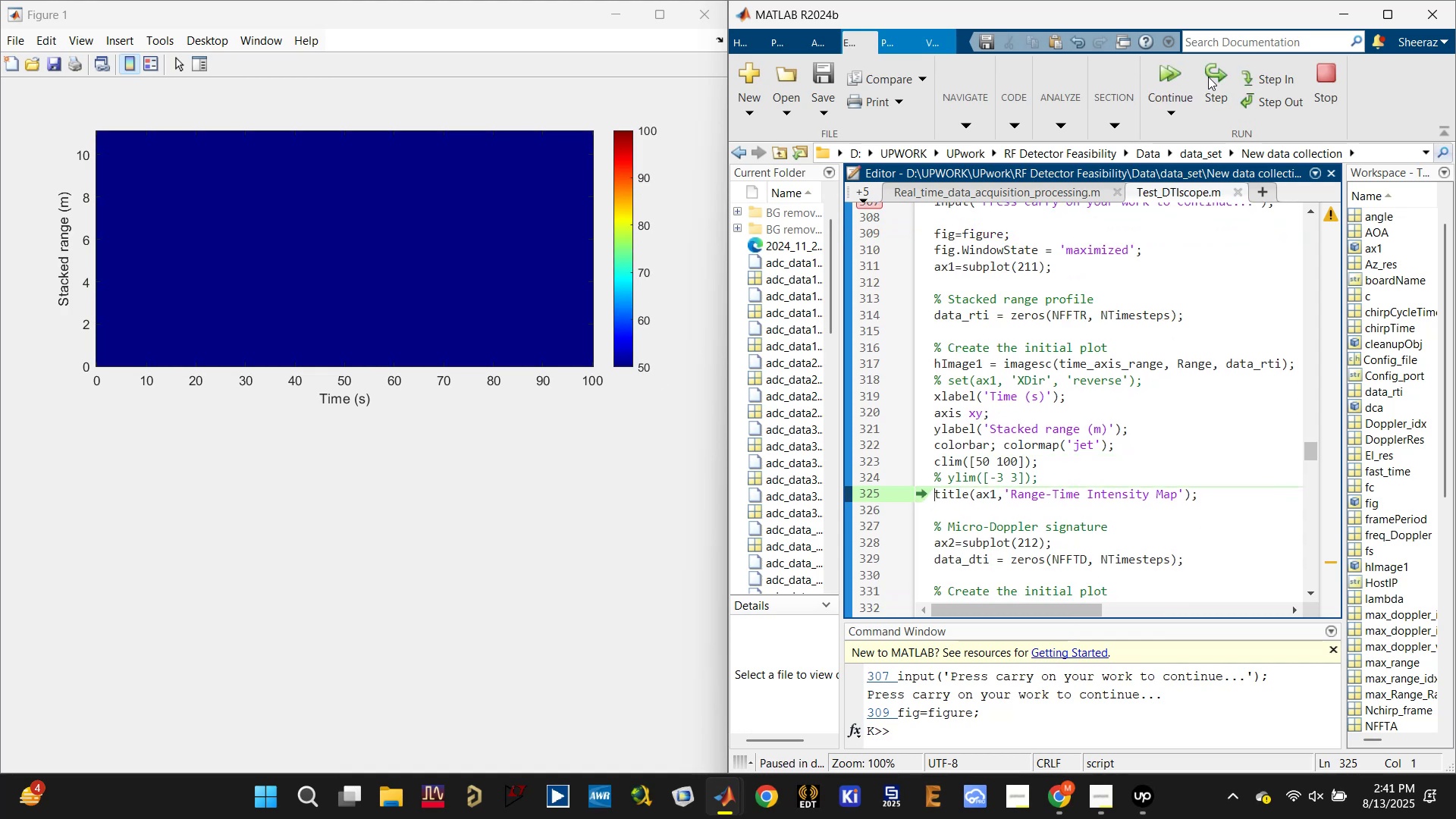 
left_click([1208, 77])
 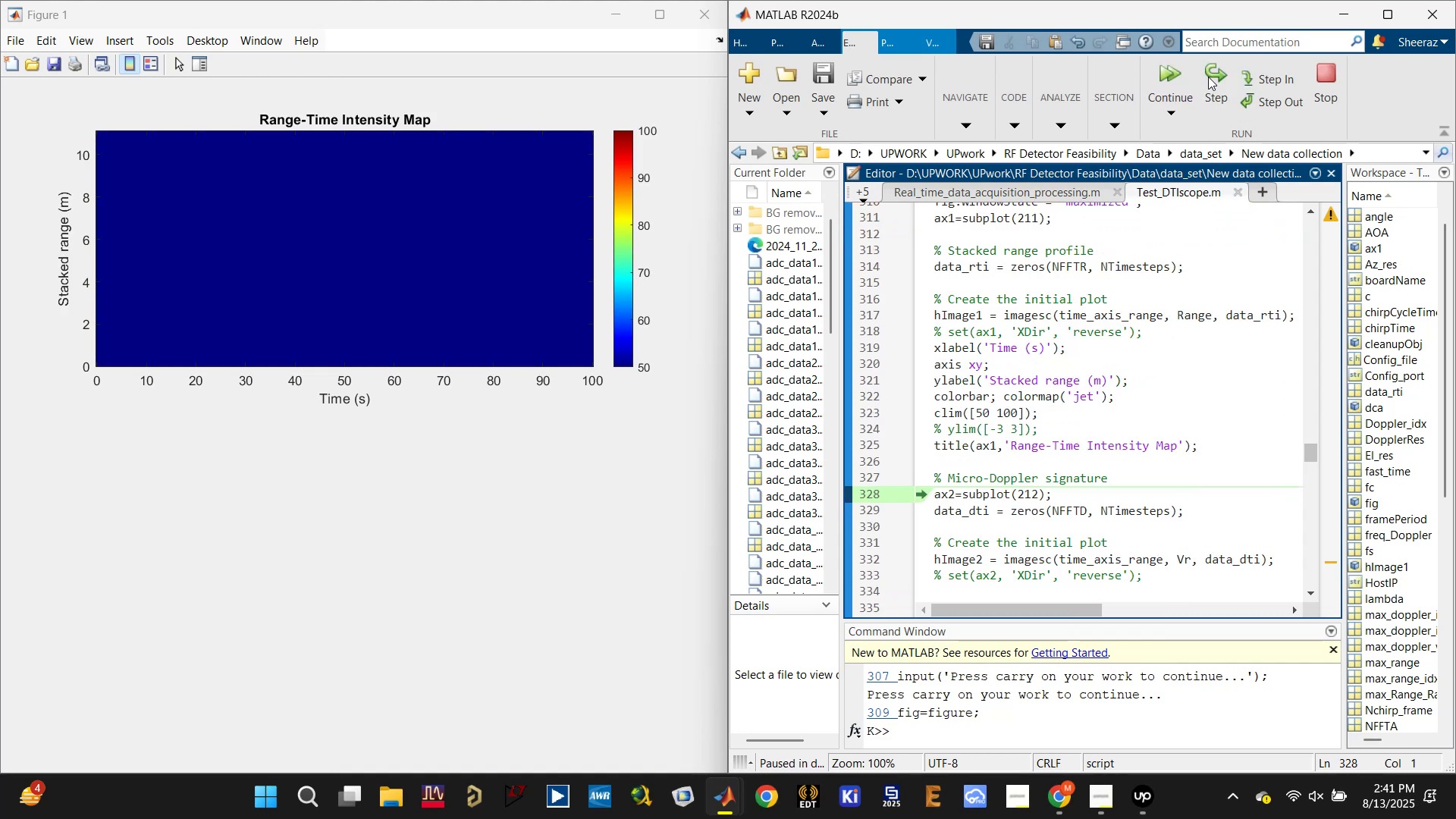 
left_click([1208, 77])
 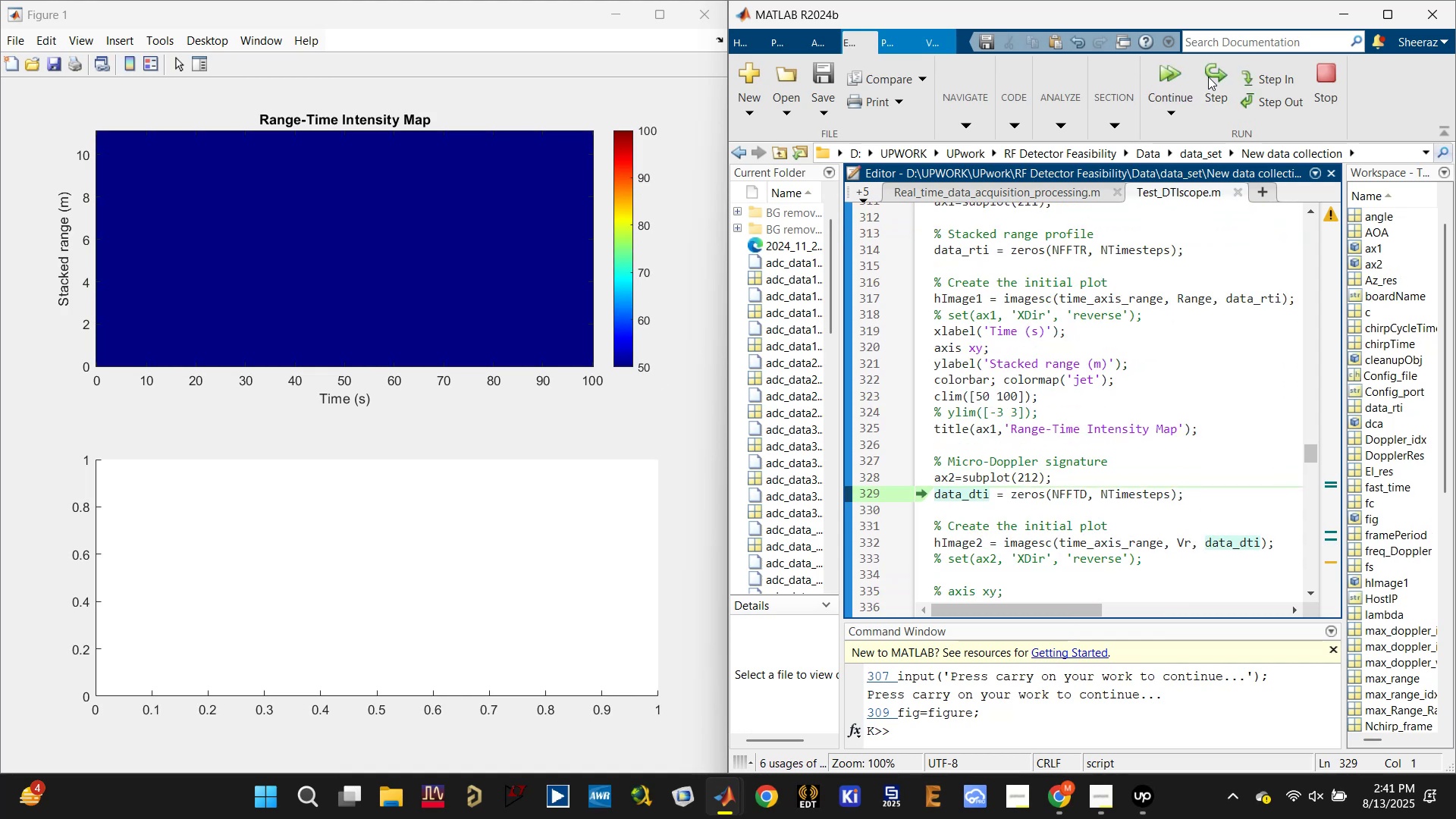 
left_click([1208, 77])
 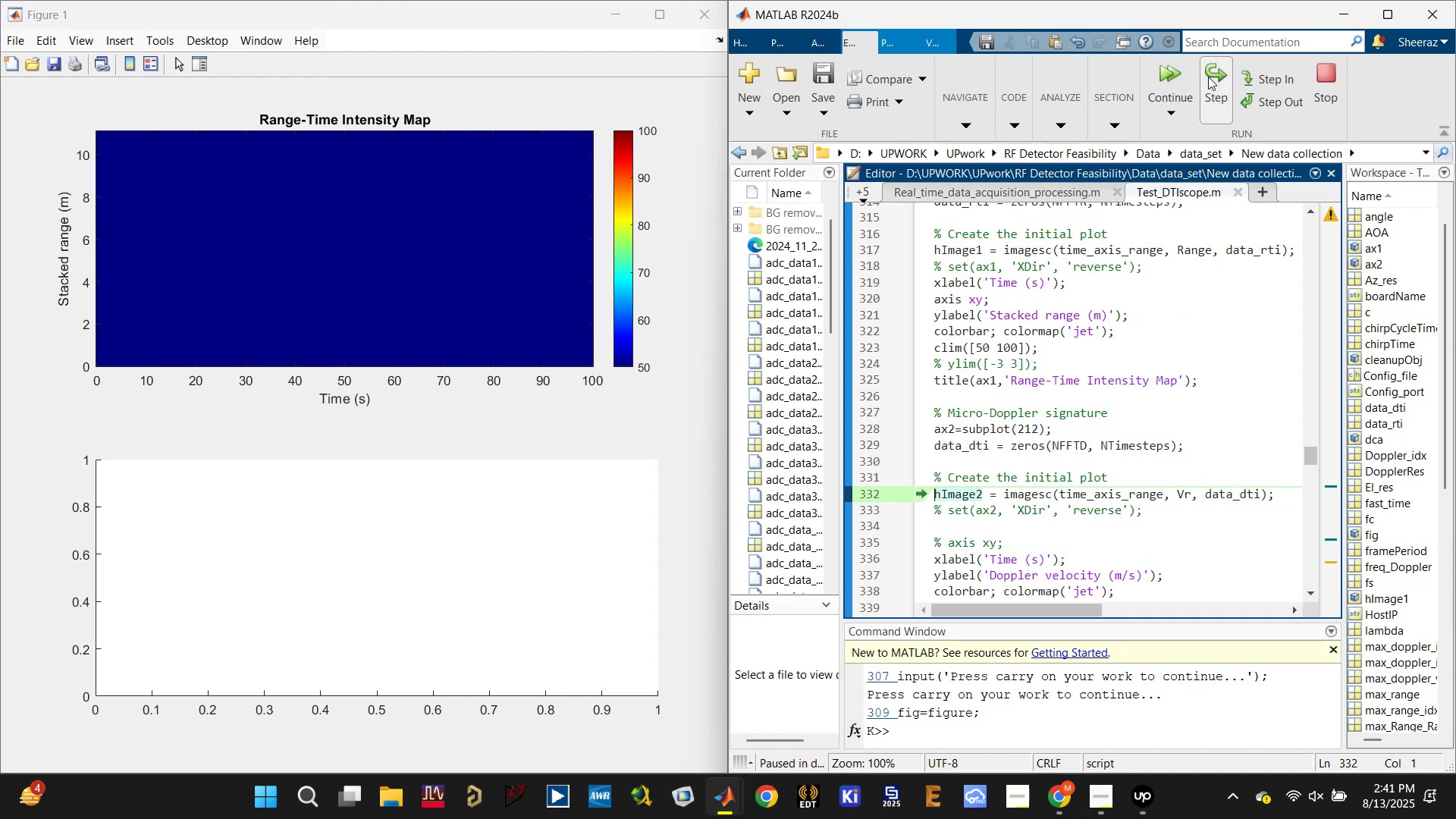 
left_click([1208, 77])
 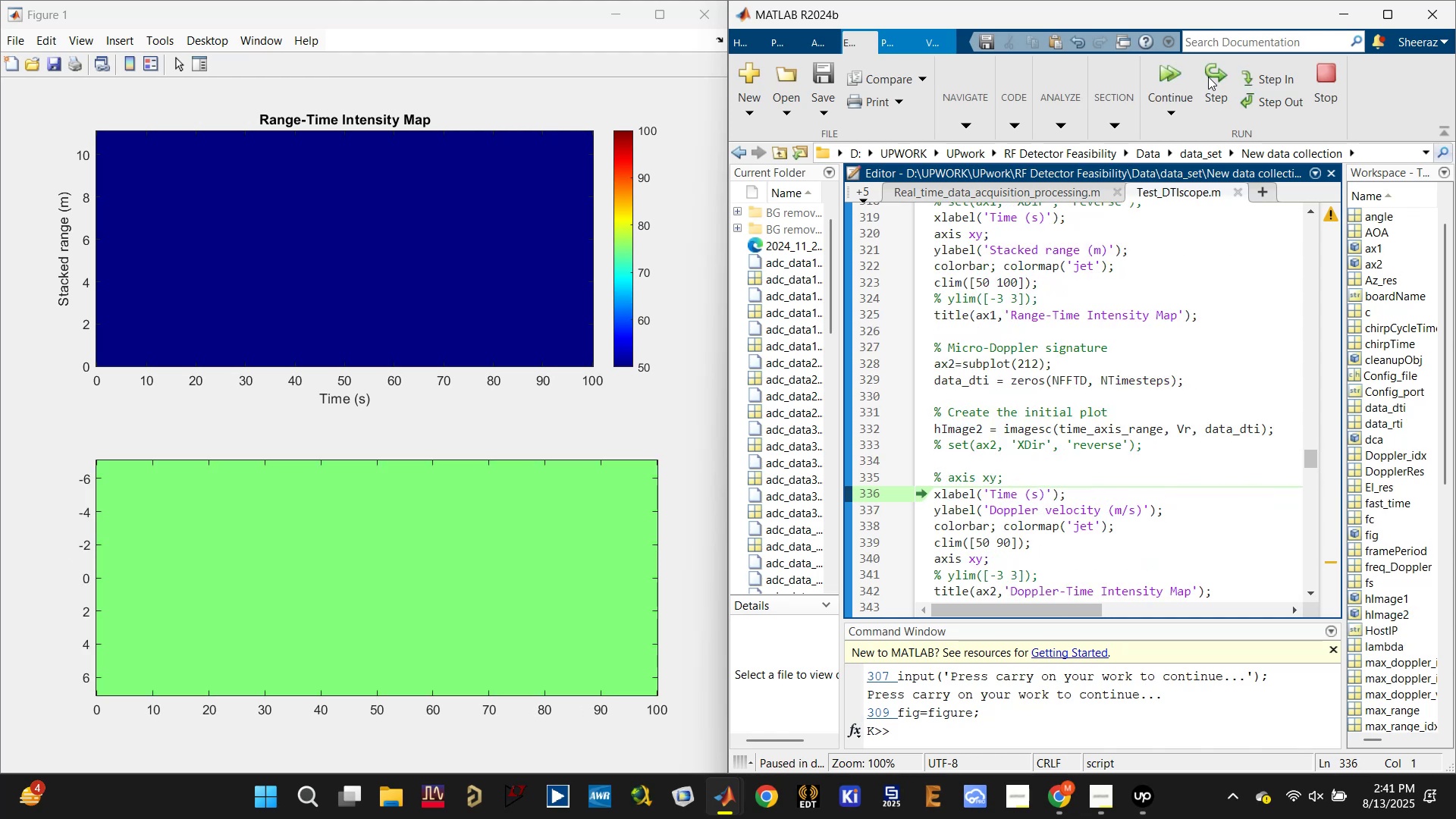 
left_click([1208, 77])
 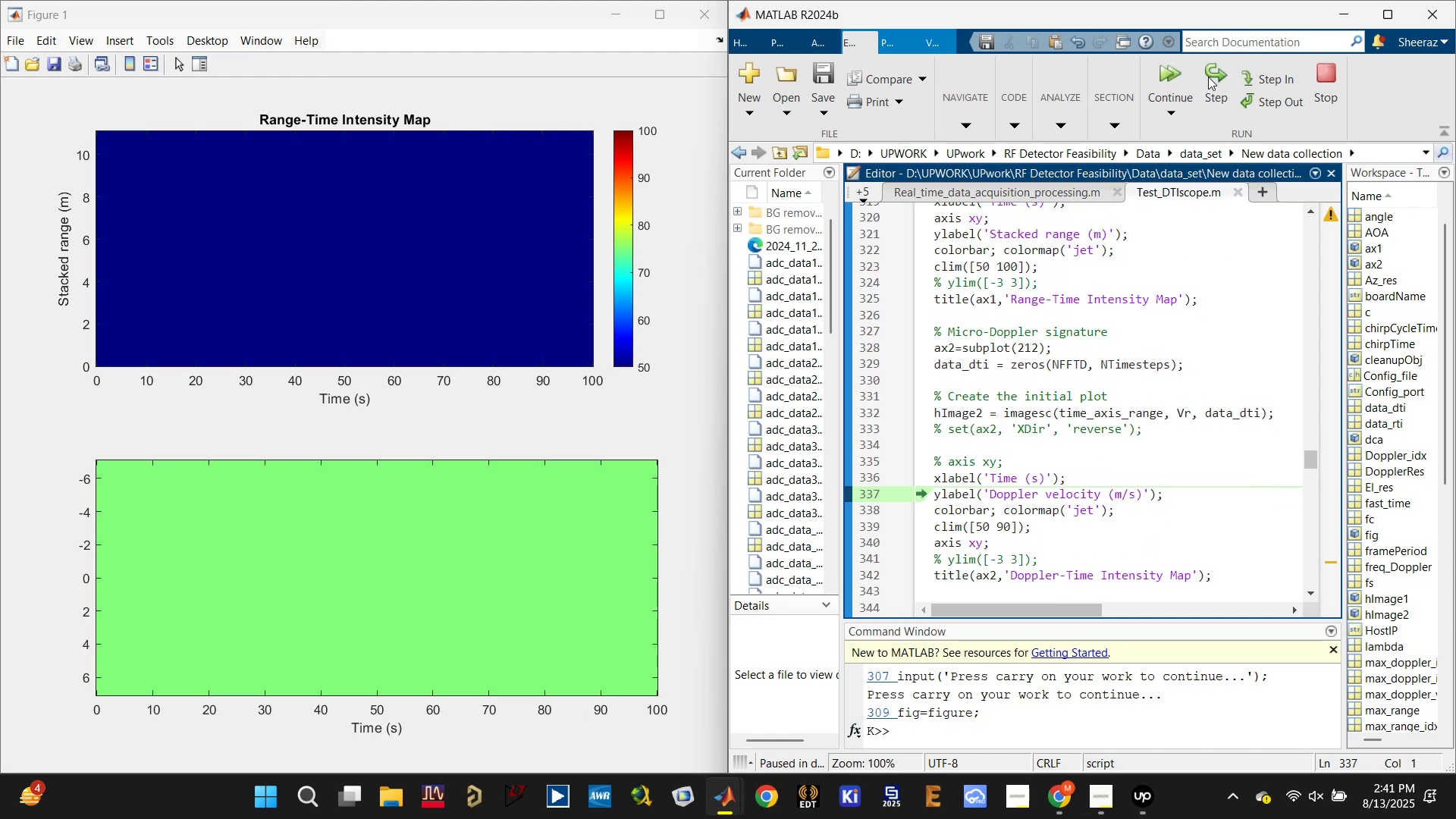 
left_click([1208, 77])
 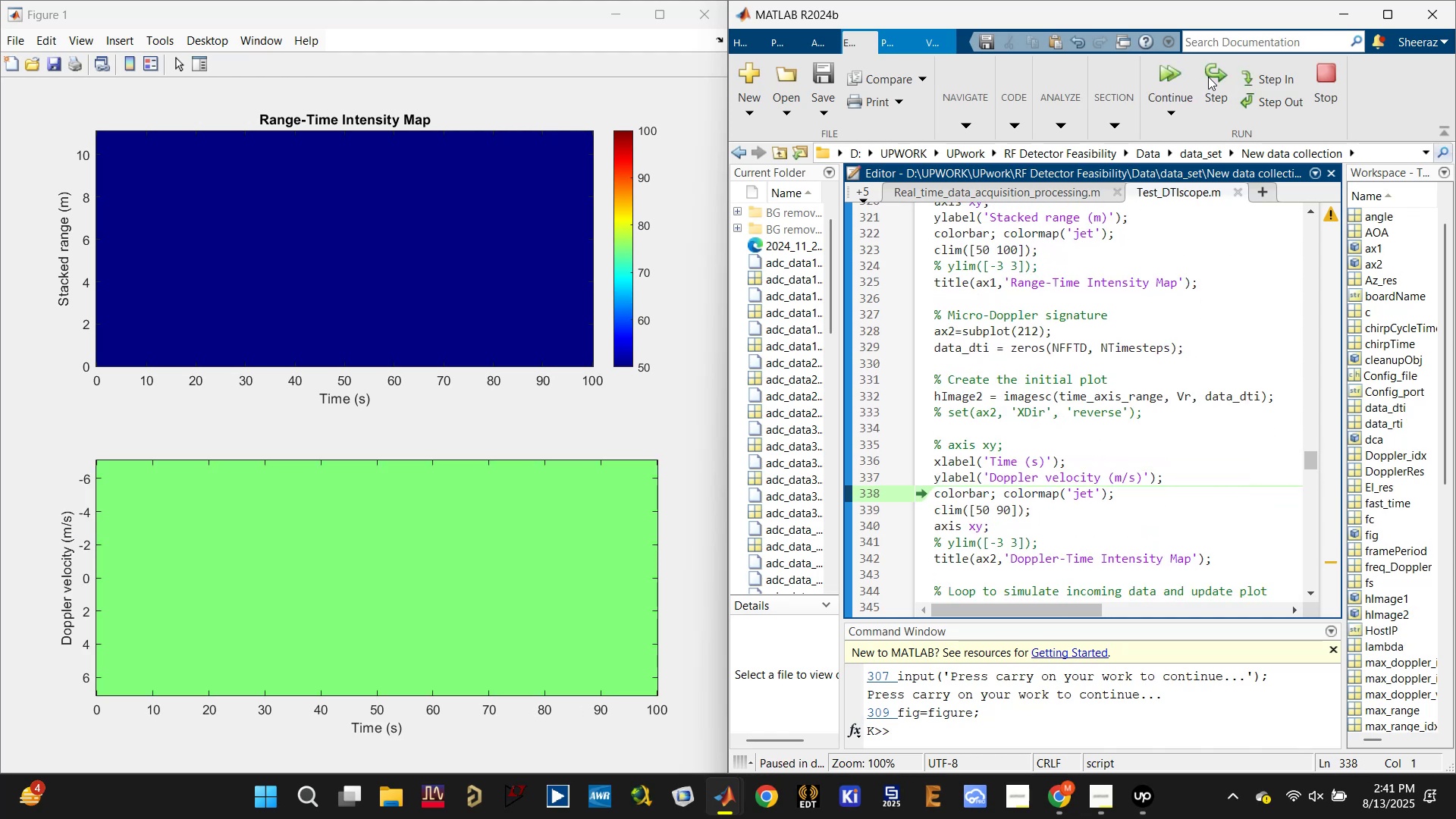 
left_click([1208, 77])
 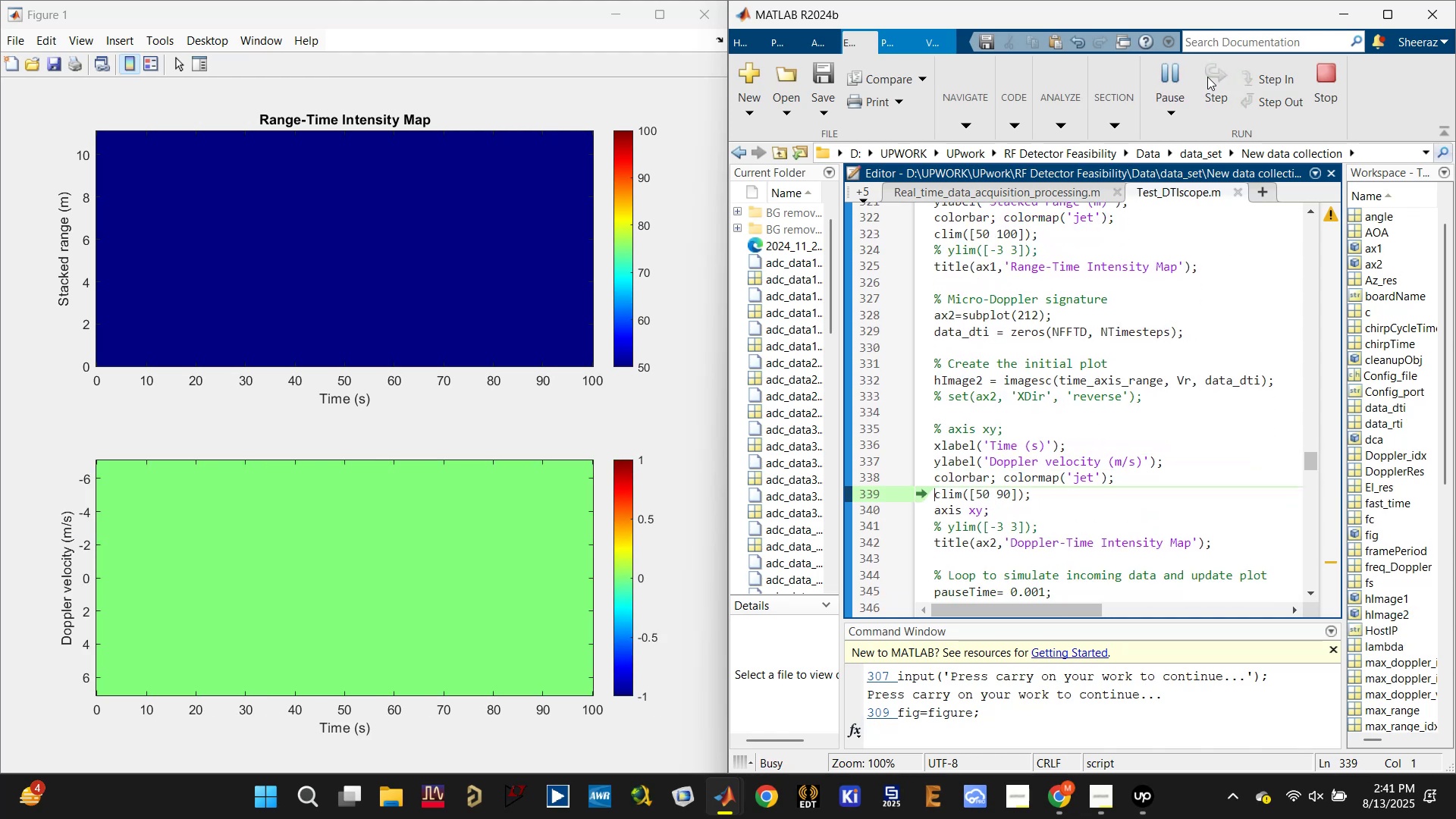 
left_click([1207, 77])
 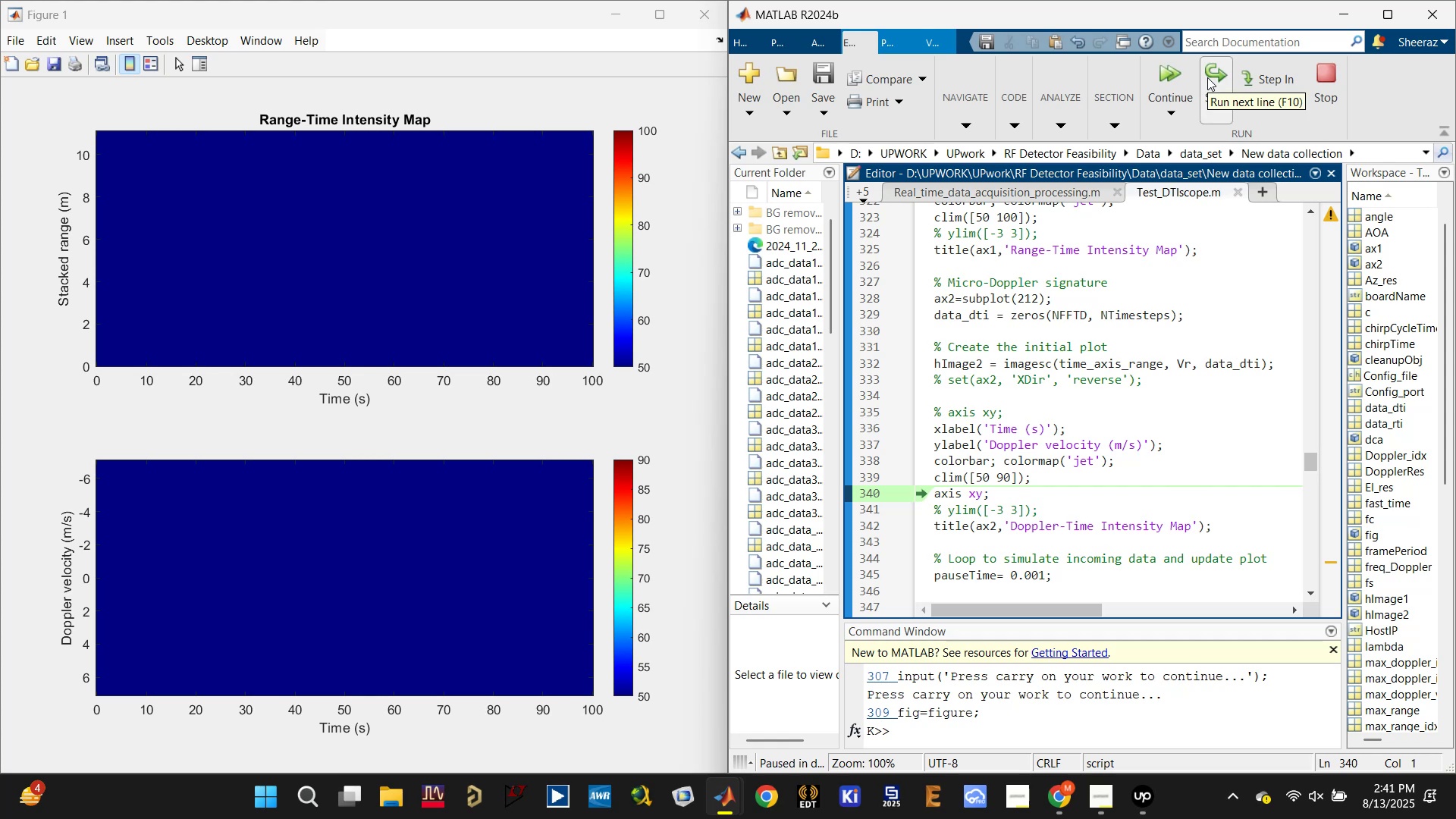 
left_click([1207, 77])
 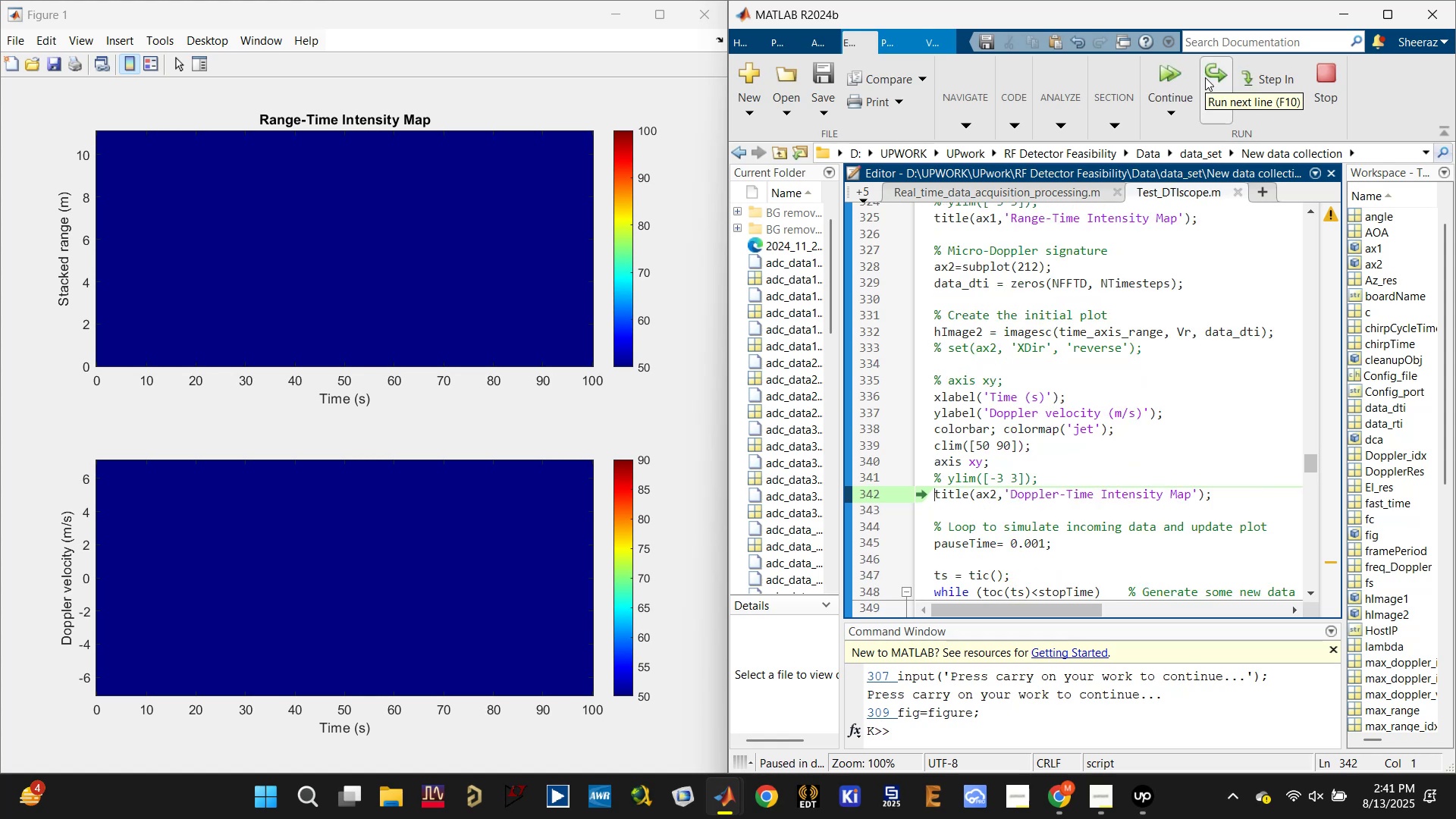 
left_click([1205, 77])
 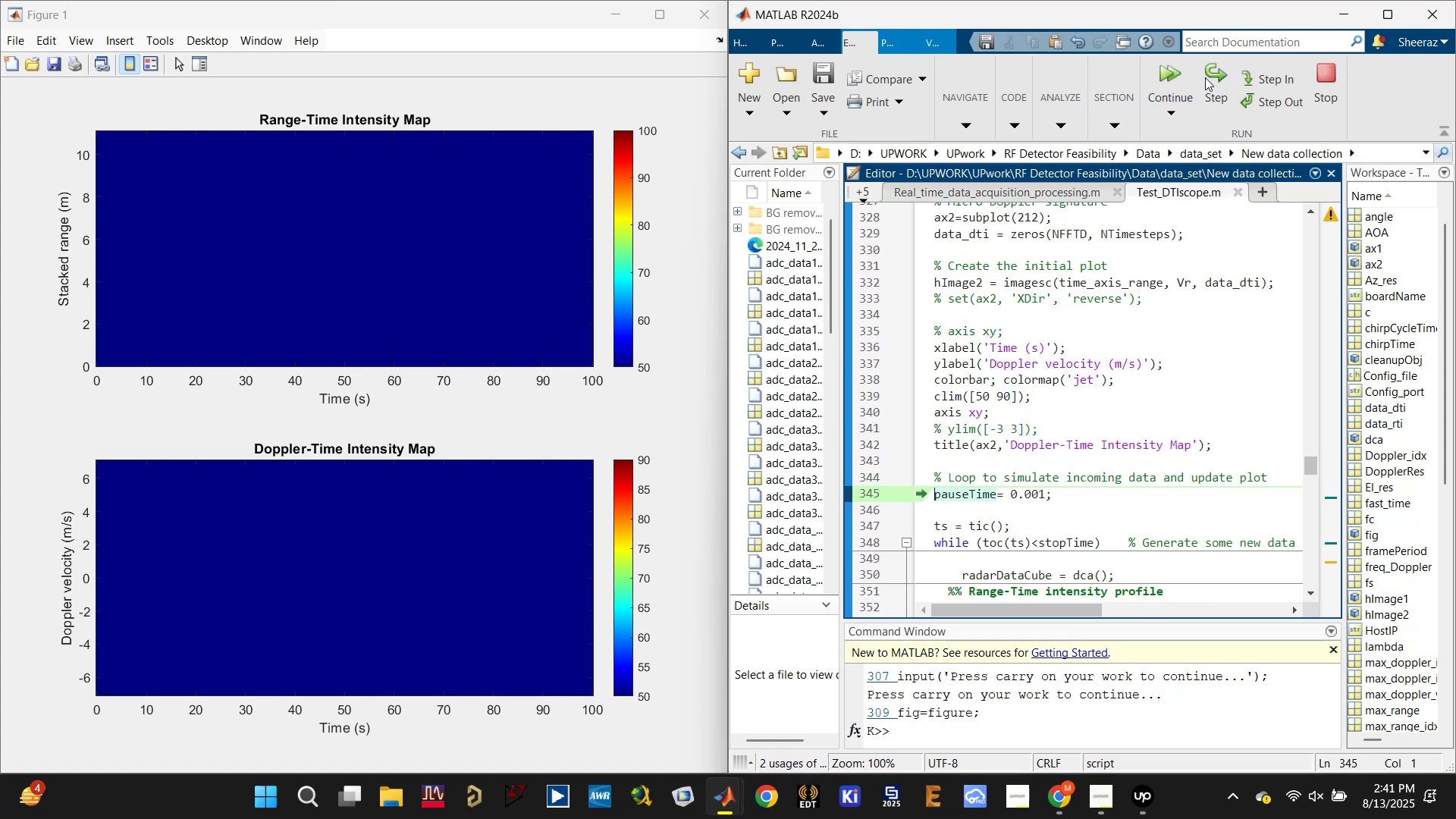 
left_click([1205, 79])
 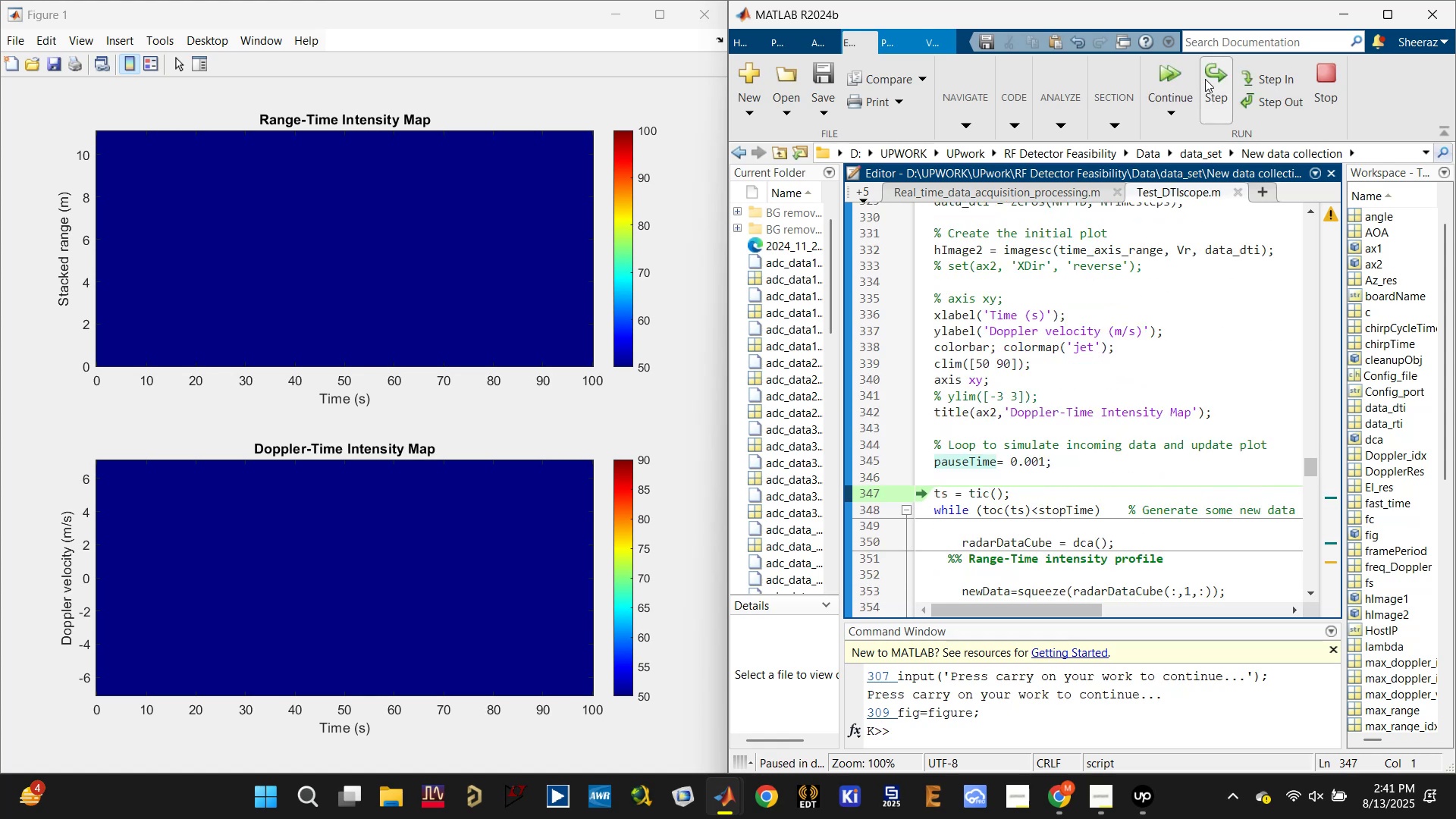 
left_click([1205, 79])
 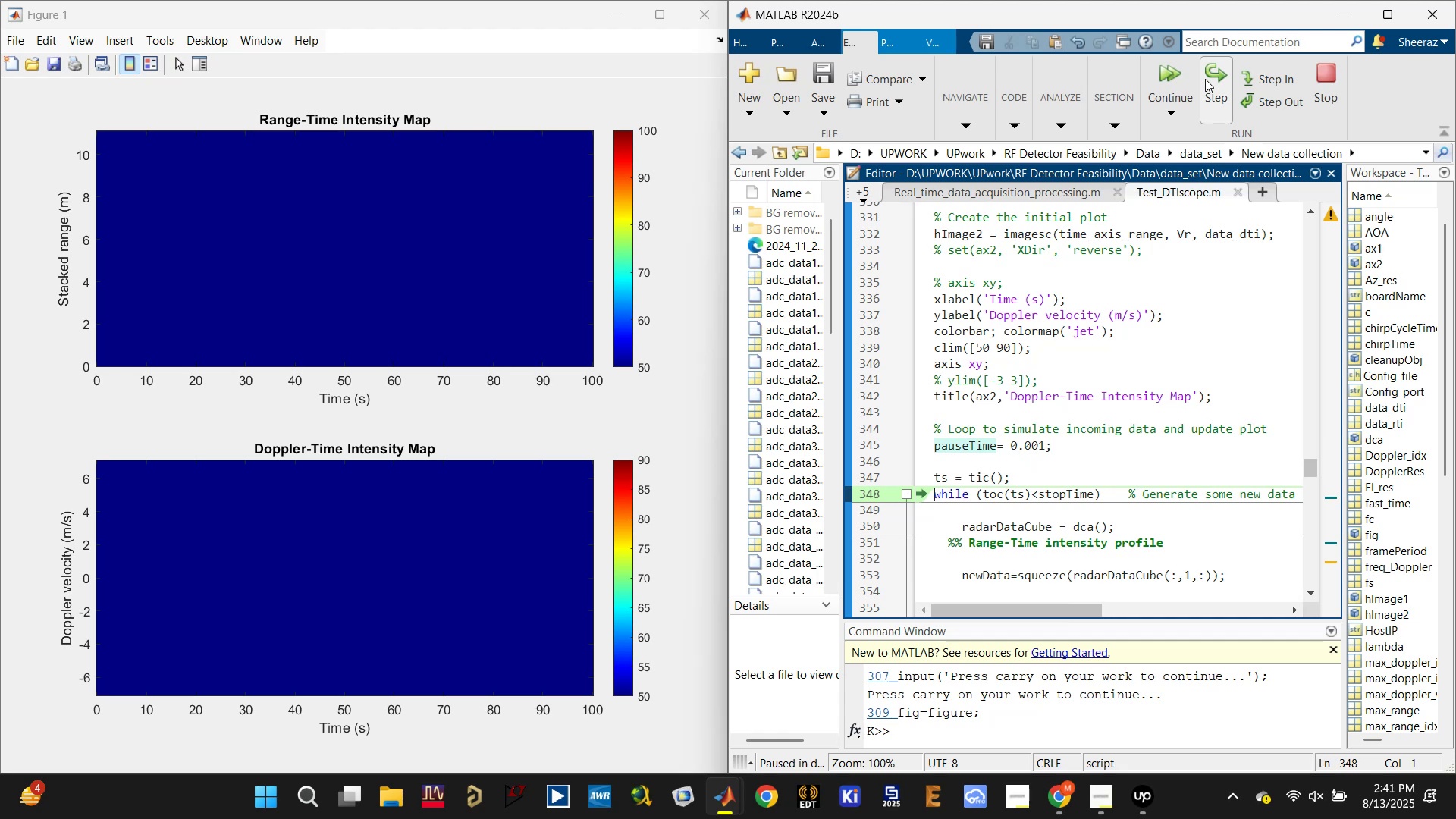 
left_click([1205, 79])
 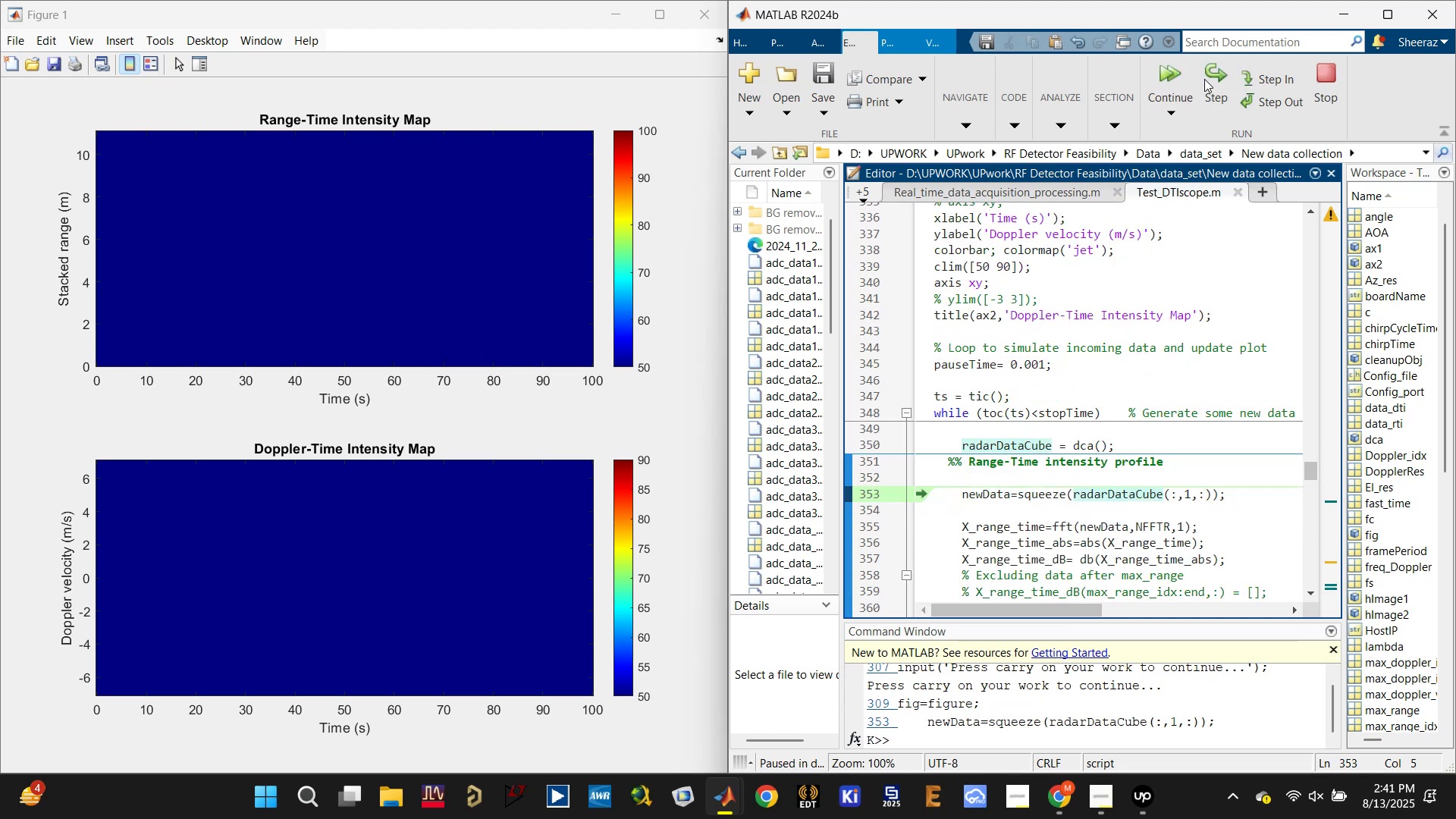 
wait(5.21)
 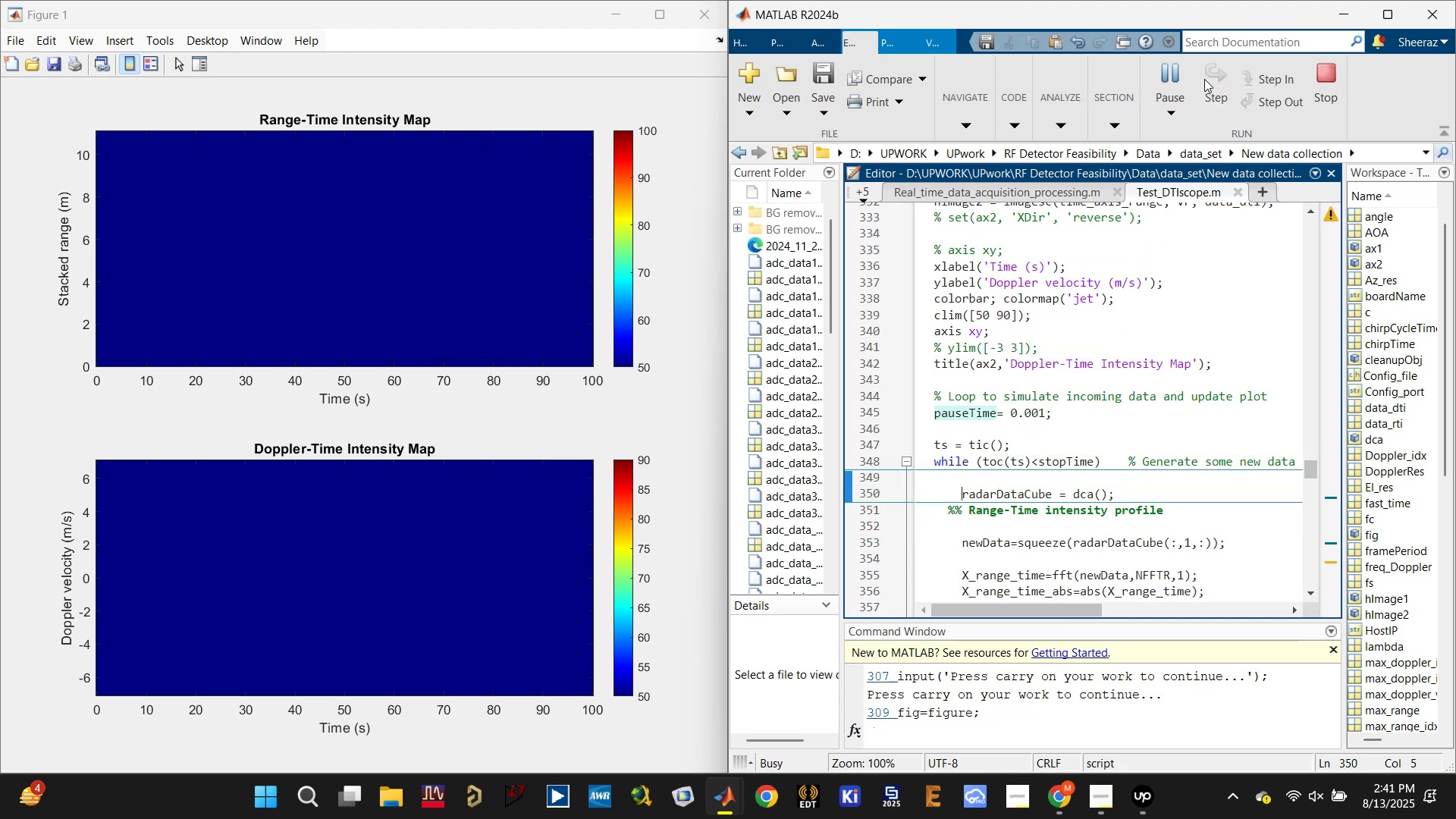 
left_click([1204, 79])
 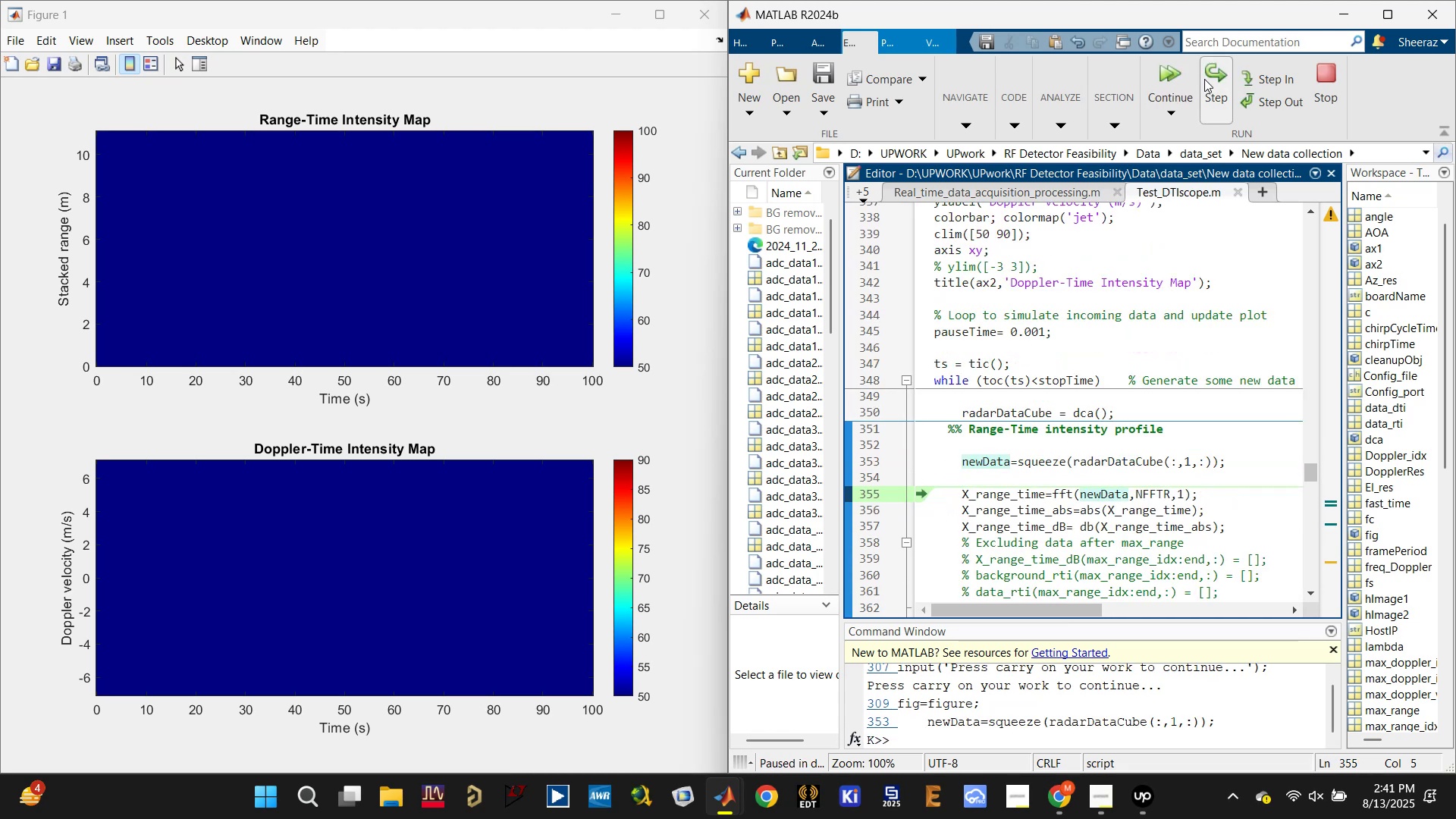 
left_click([1204, 79])
 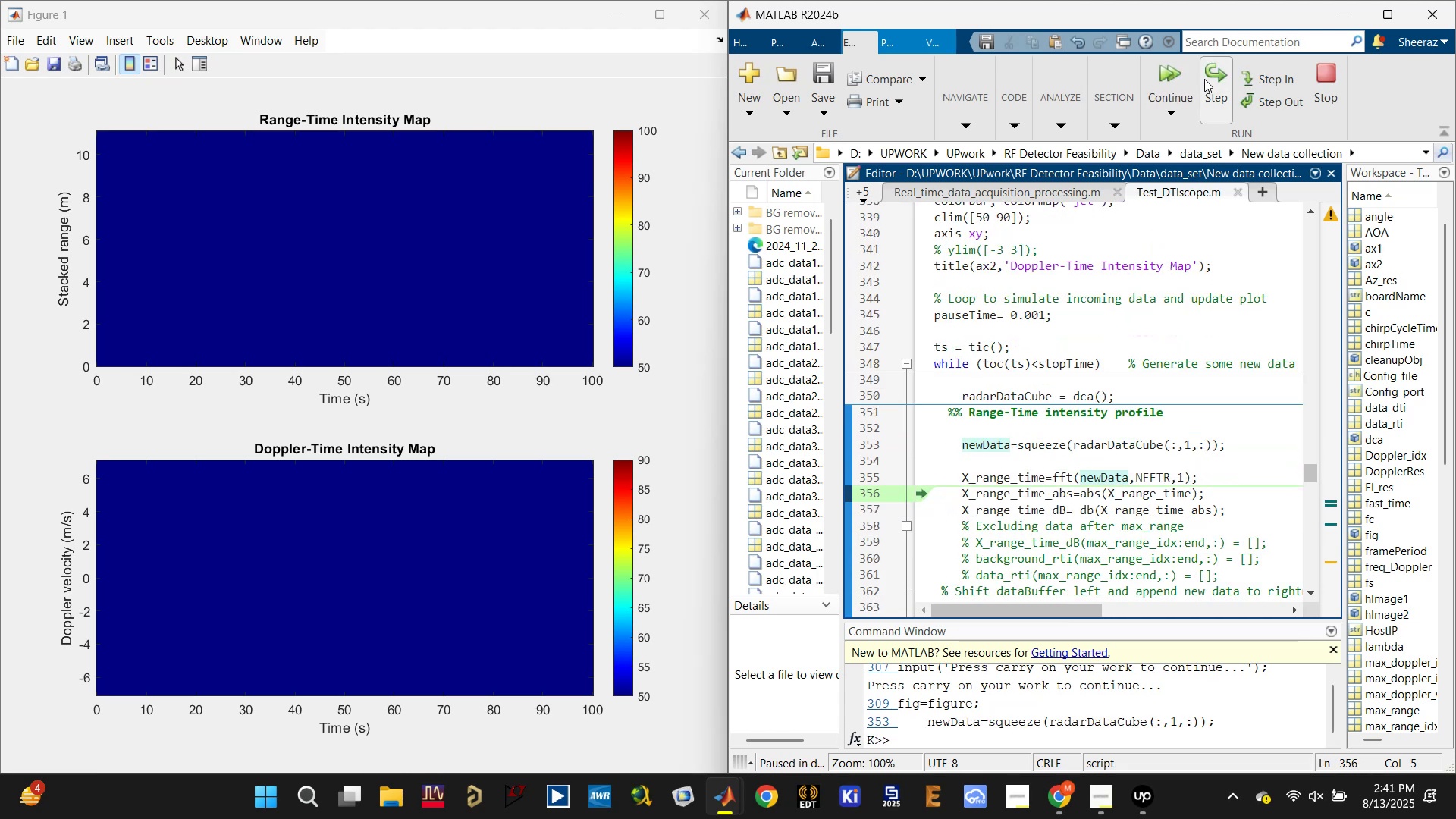 
left_click([1204, 79])
 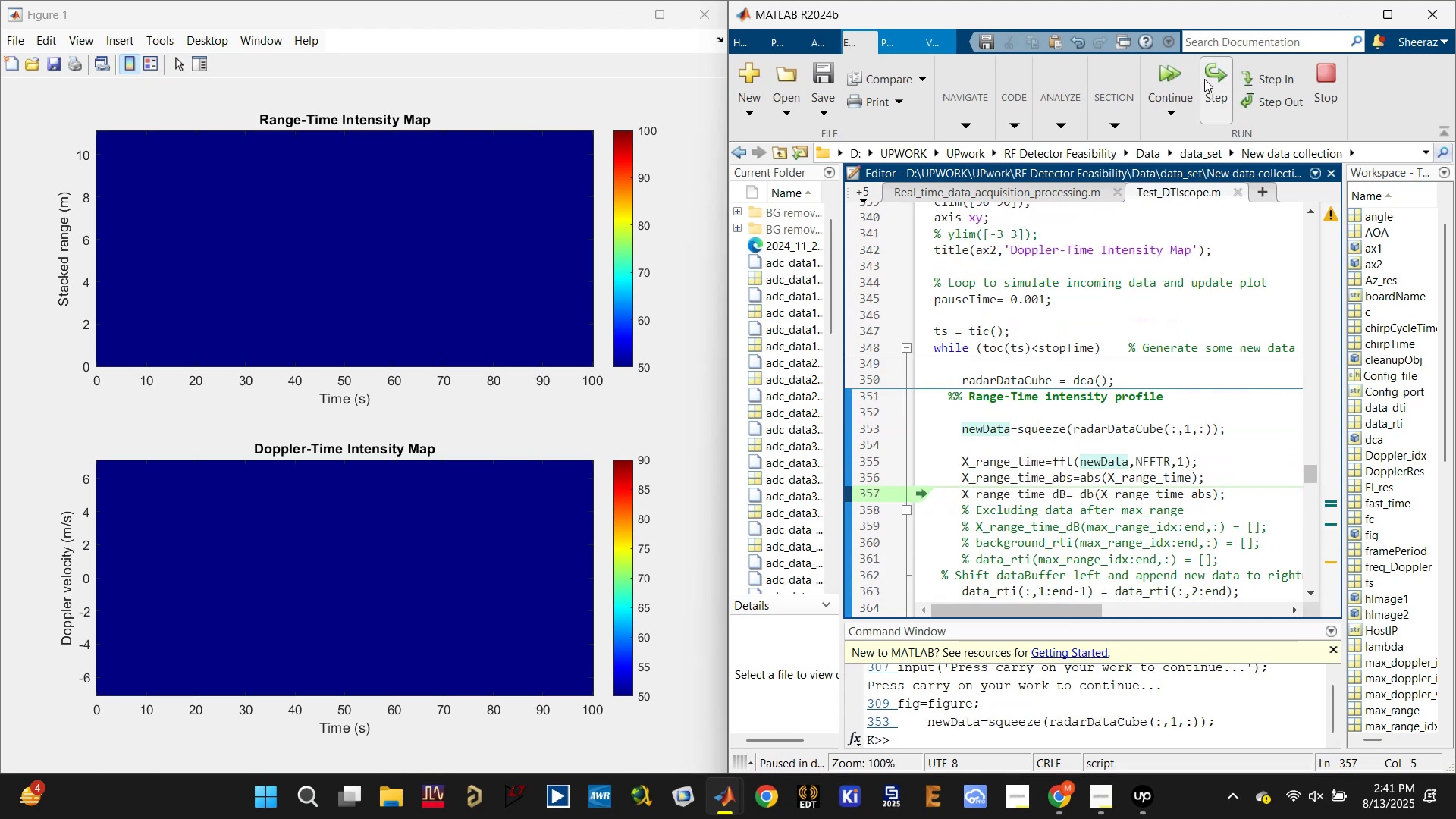 
left_click([1204, 79])
 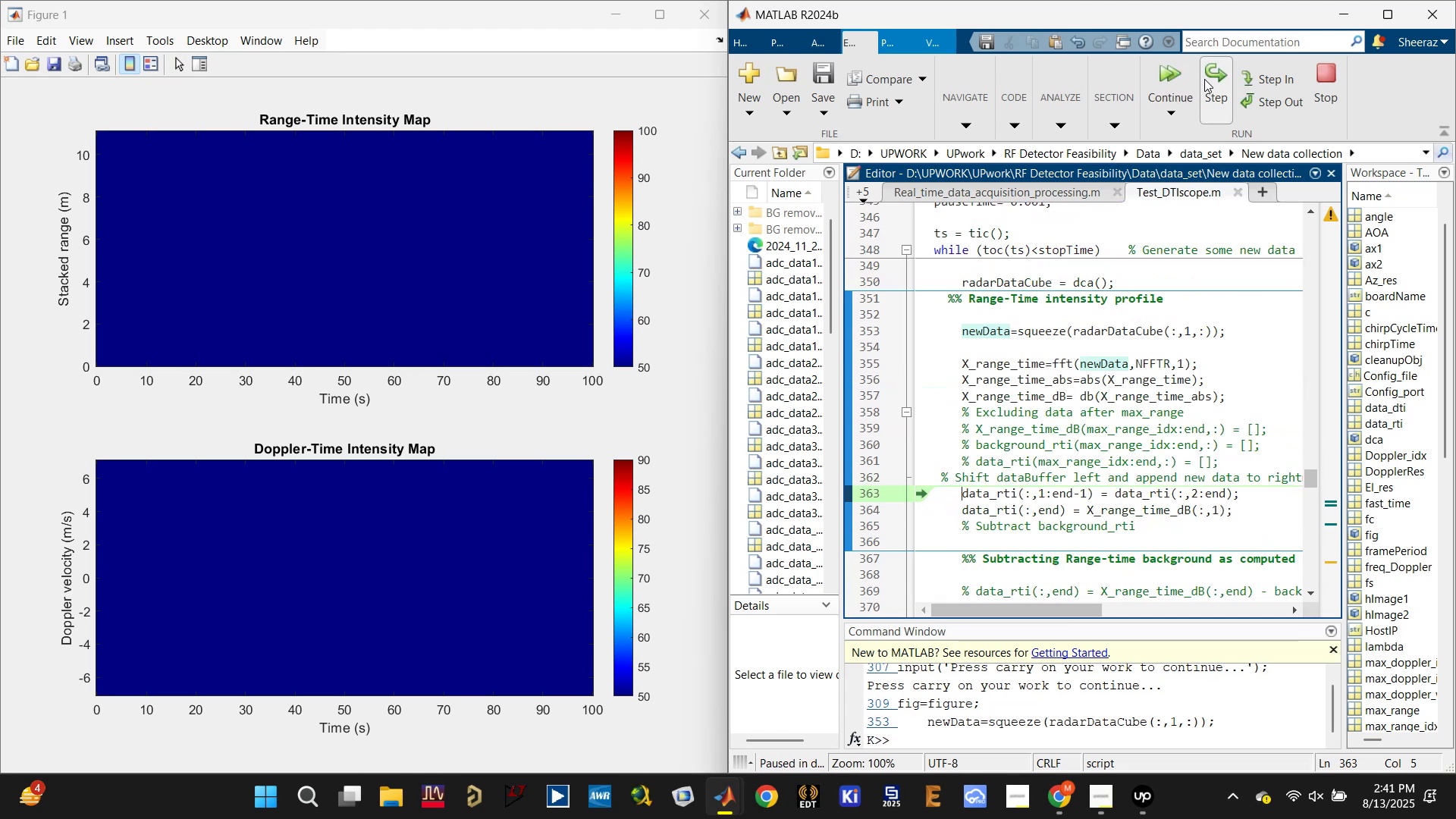 
left_click([1204, 79])
 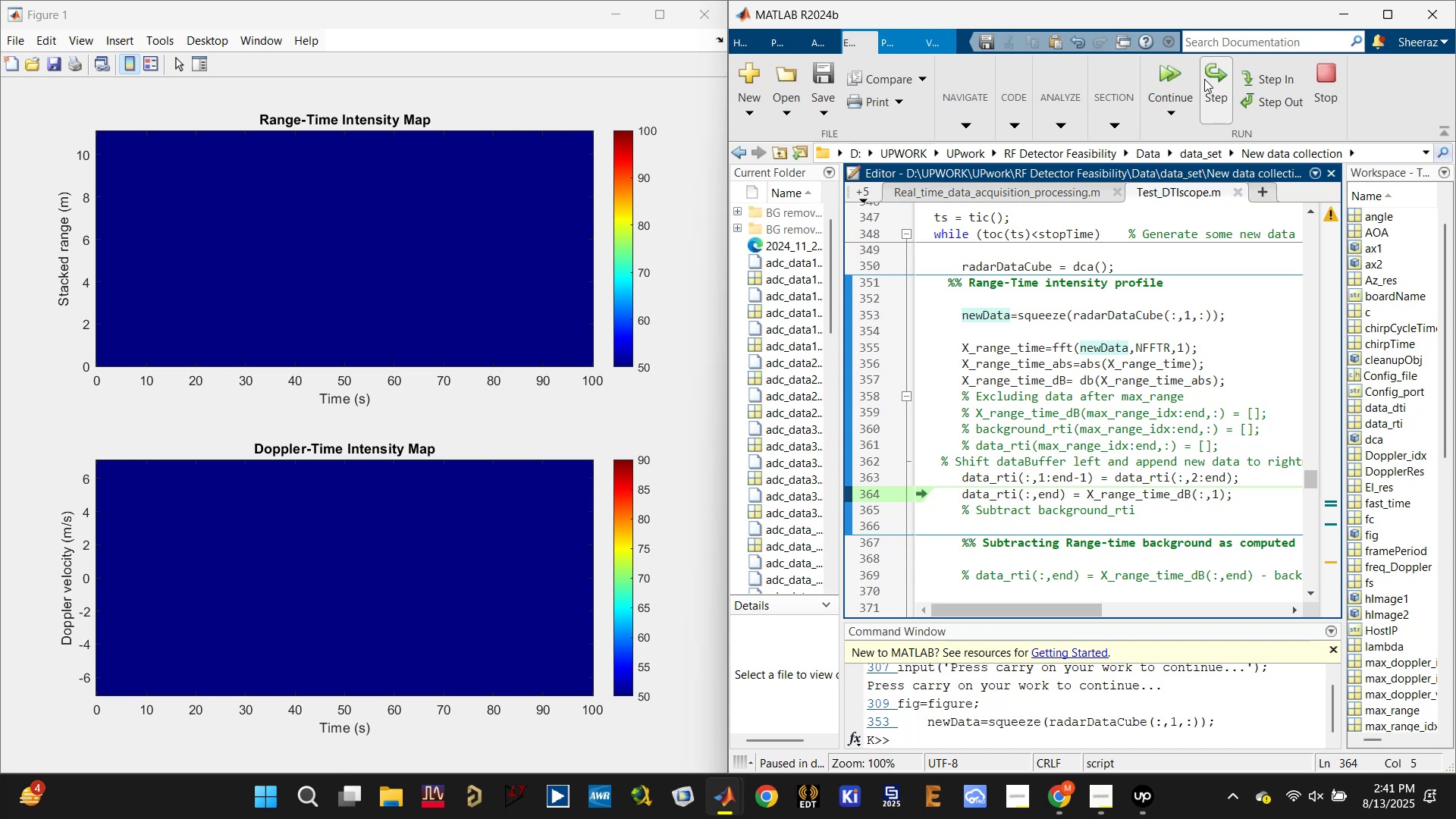 
left_click([1204, 79])
 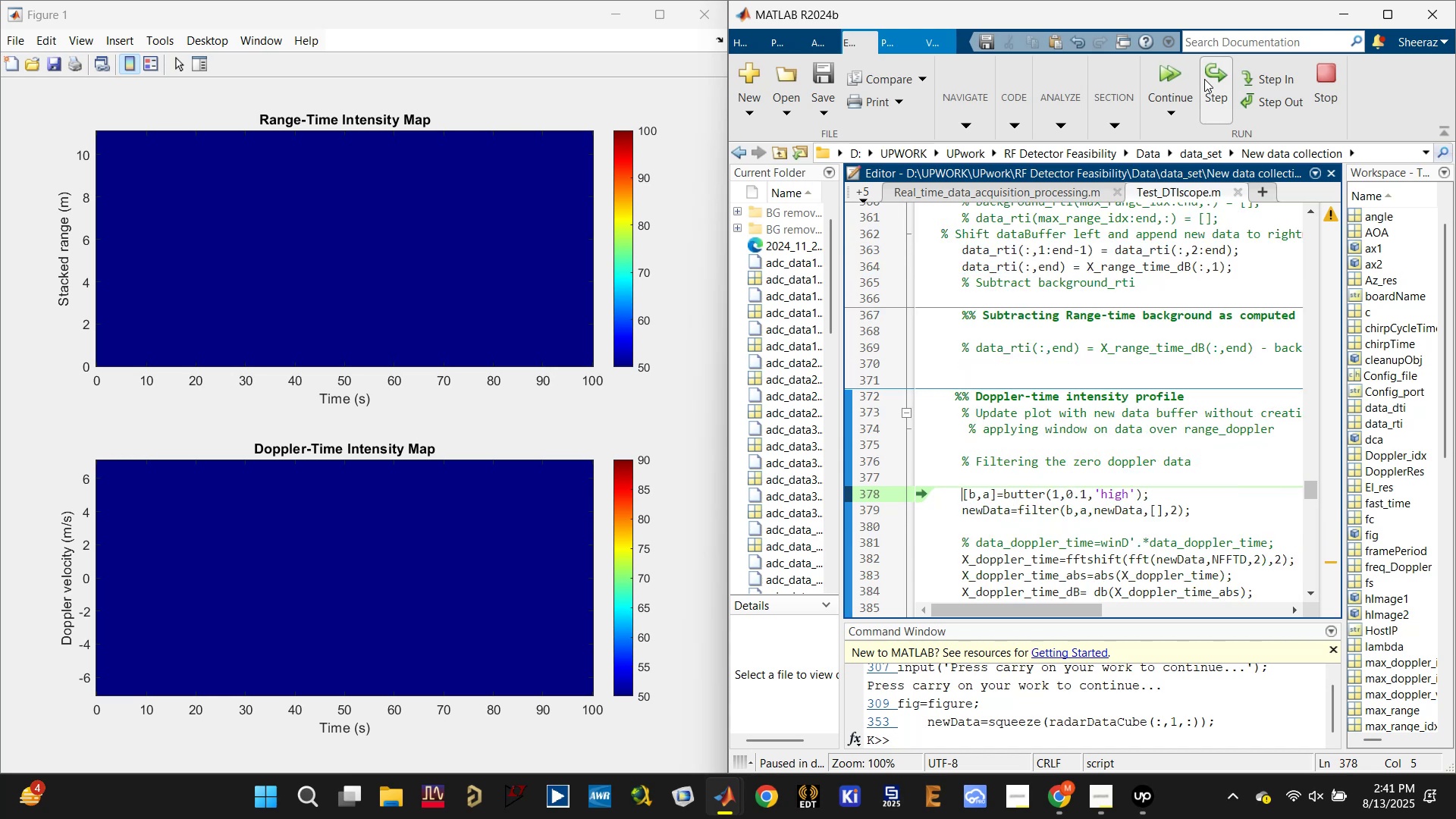 
left_click([1204, 79])
 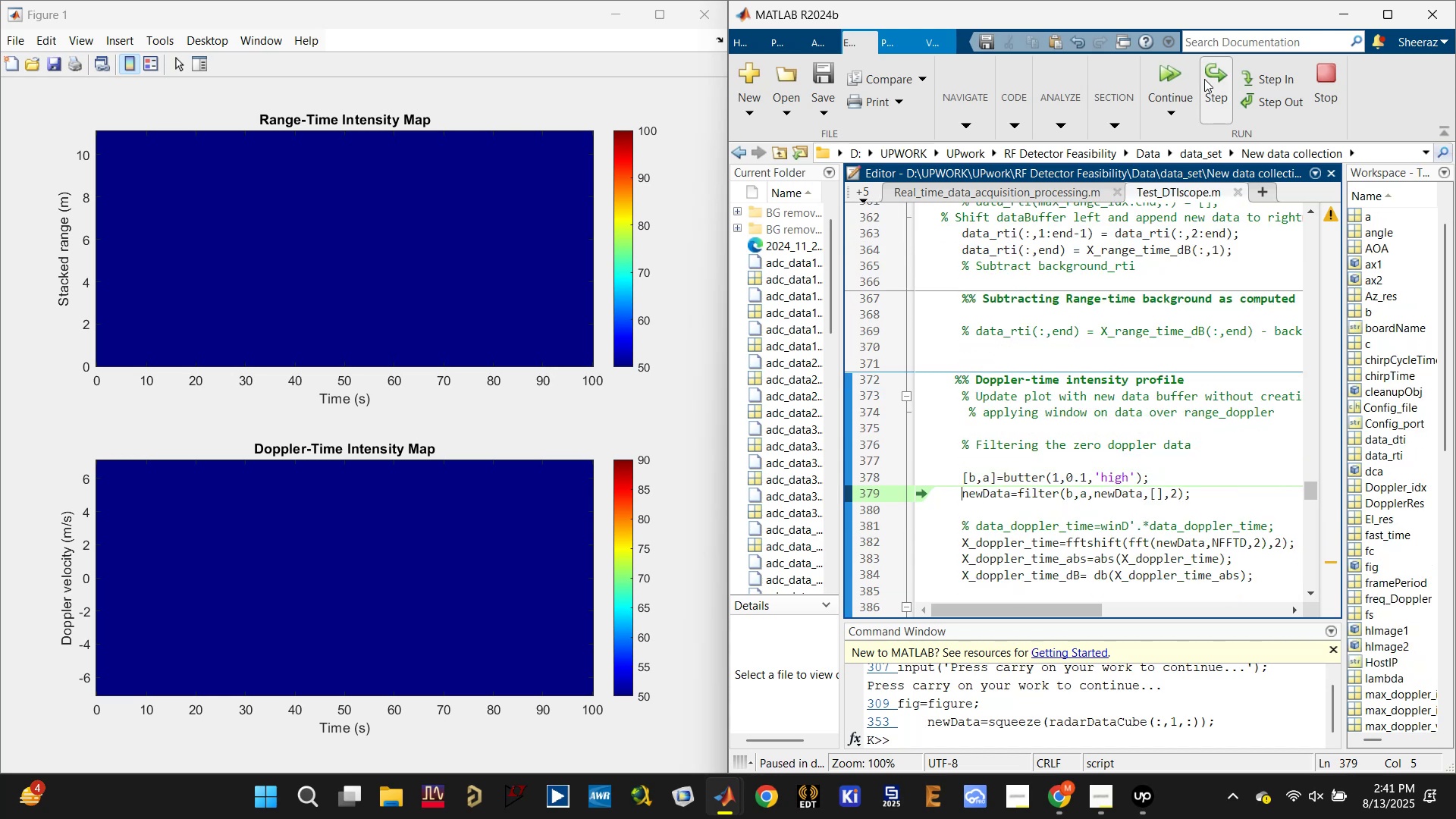 
left_click([1204, 79])
 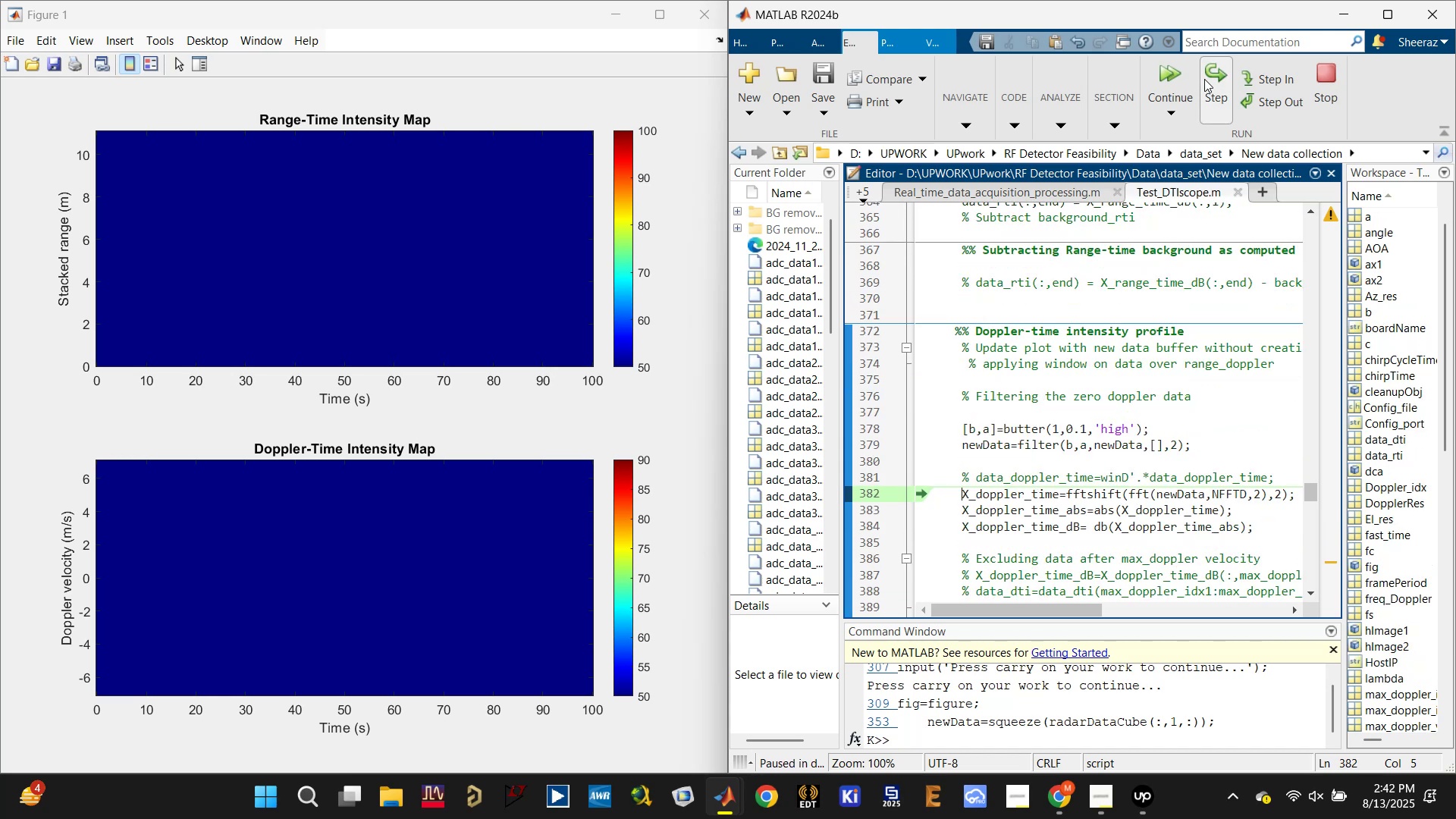 
left_click([1204, 79])
 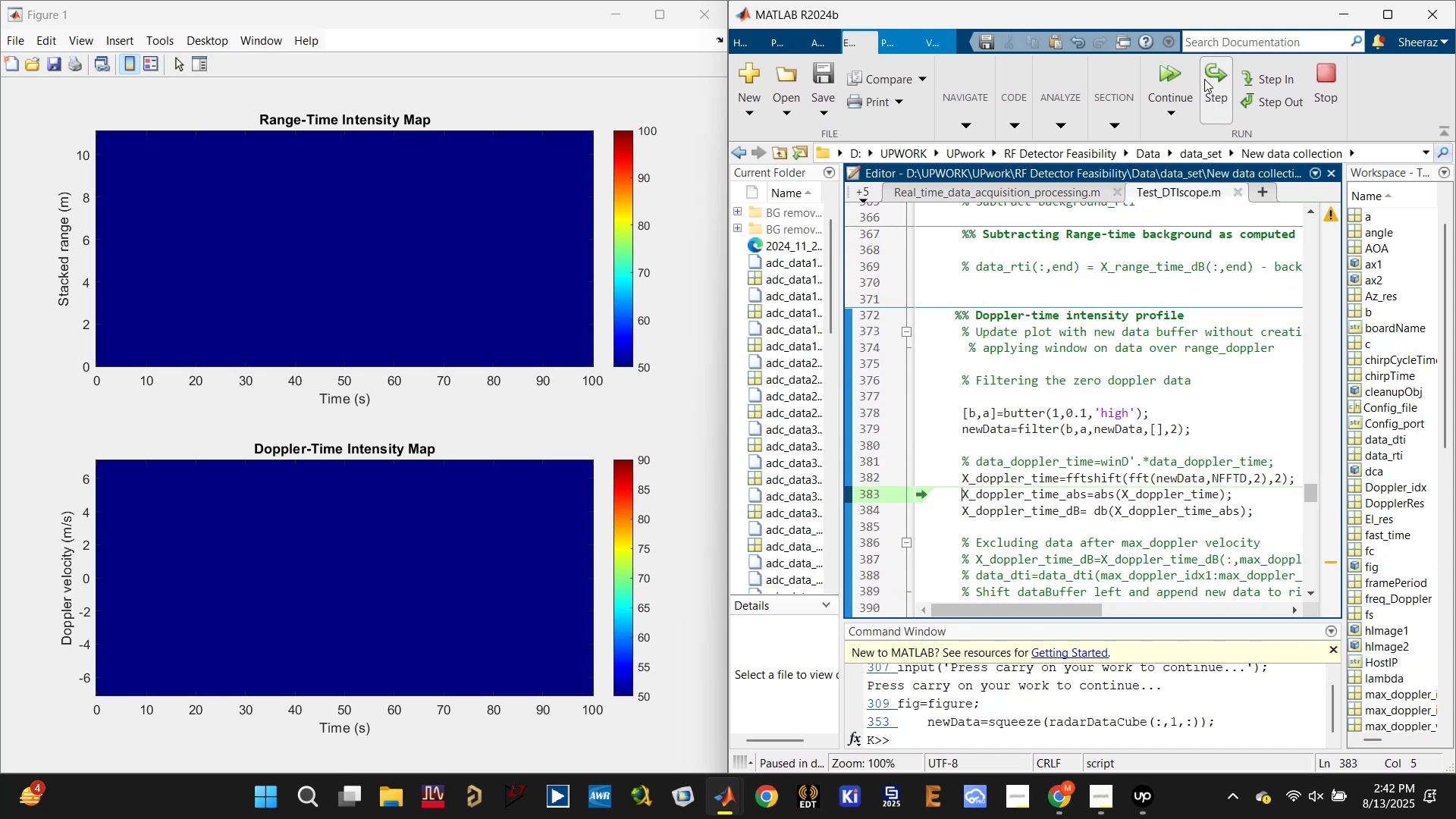 
left_click([1204, 79])
 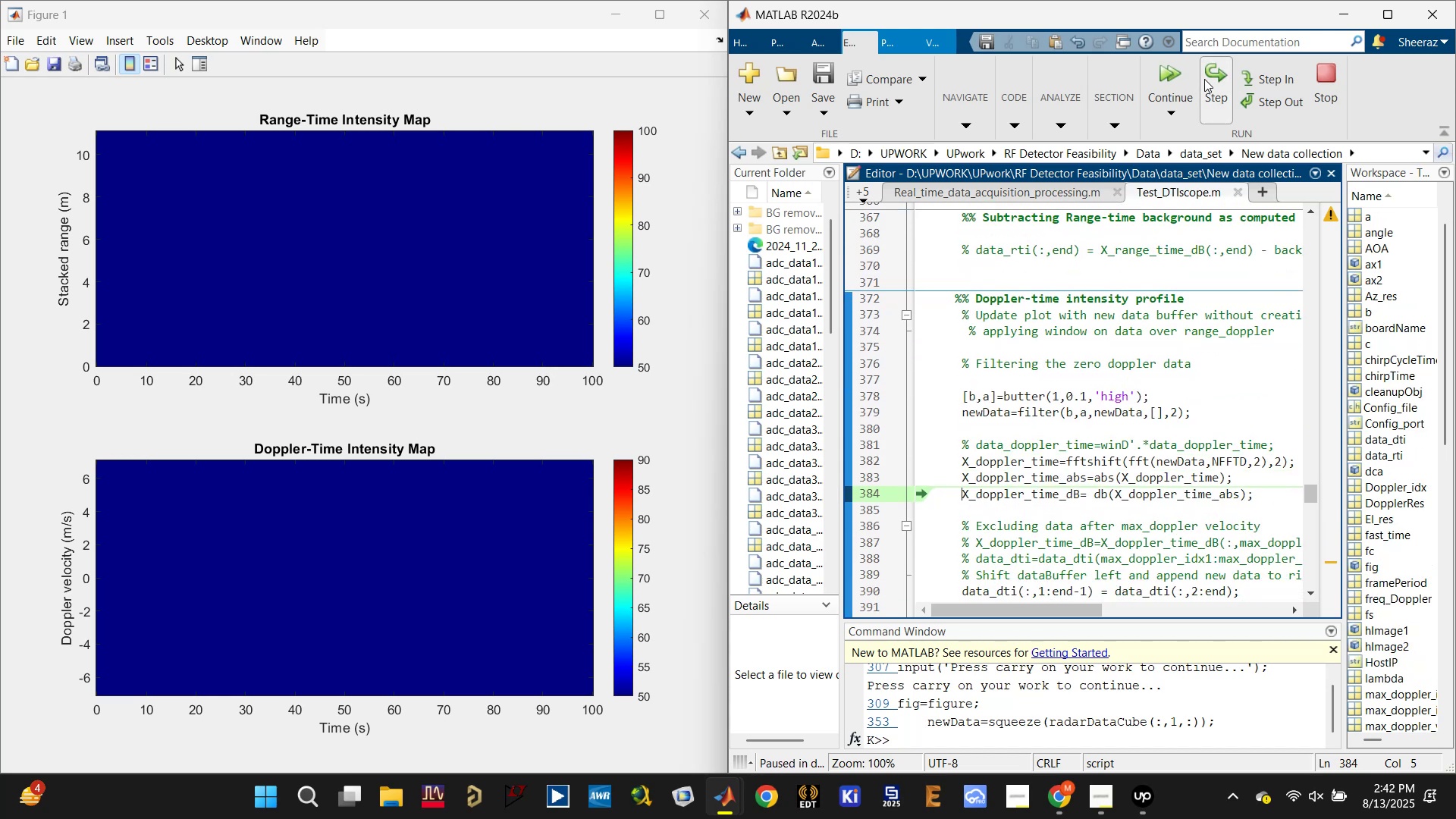 
double_click([1204, 79])
 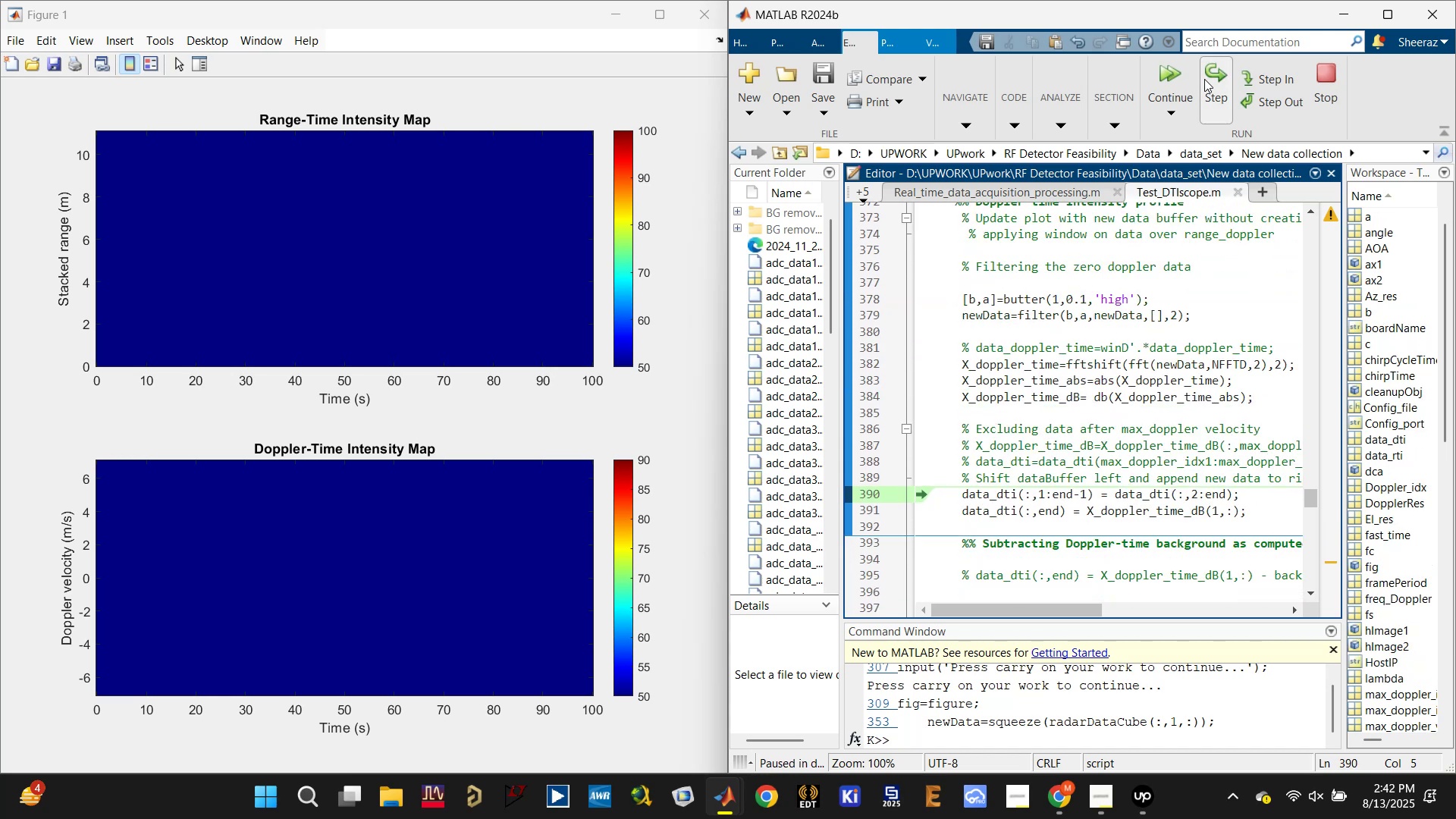 
left_click([1204, 79])
 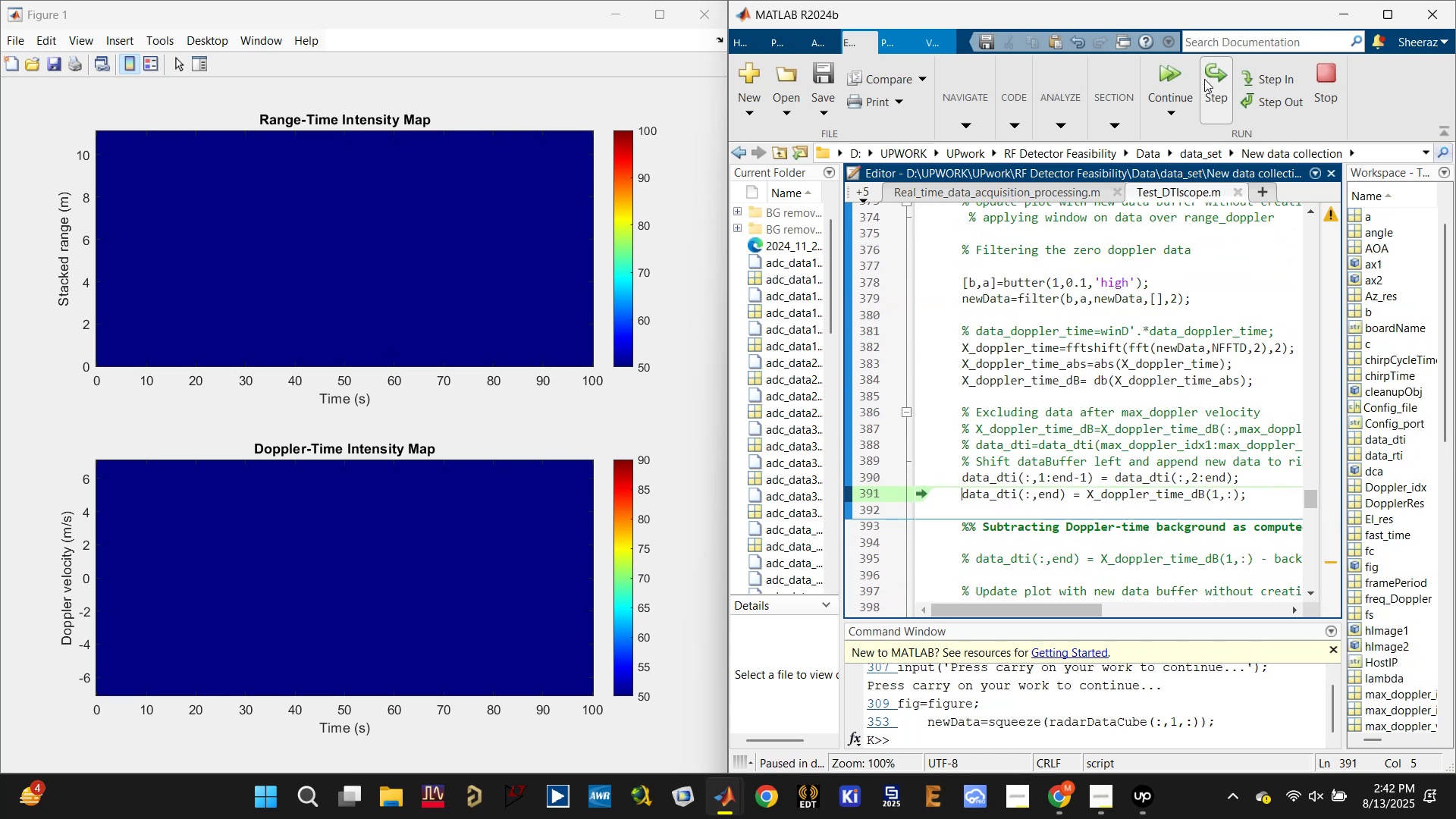 
left_click([1204, 79])
 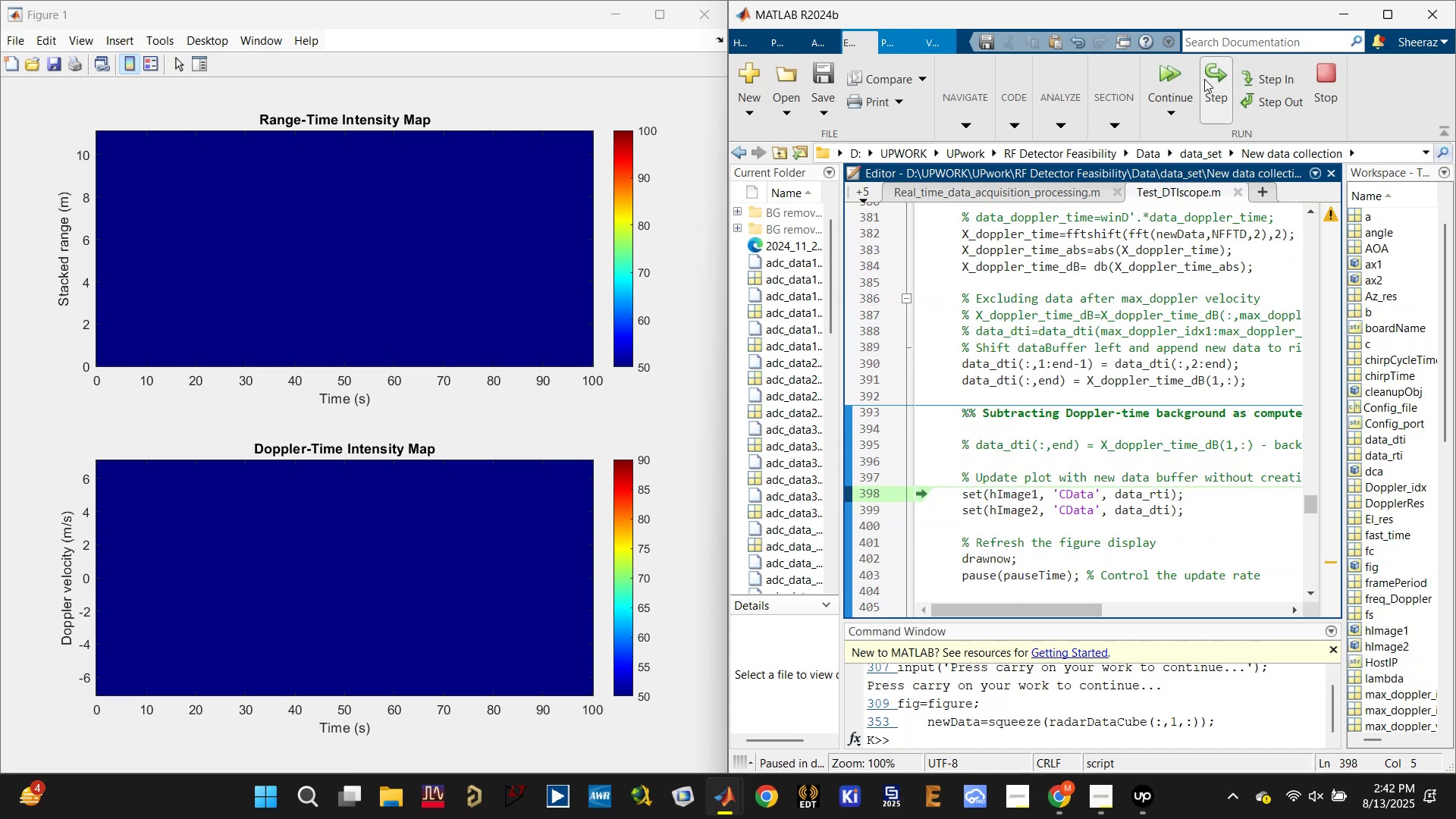 
left_click([1204, 79])
 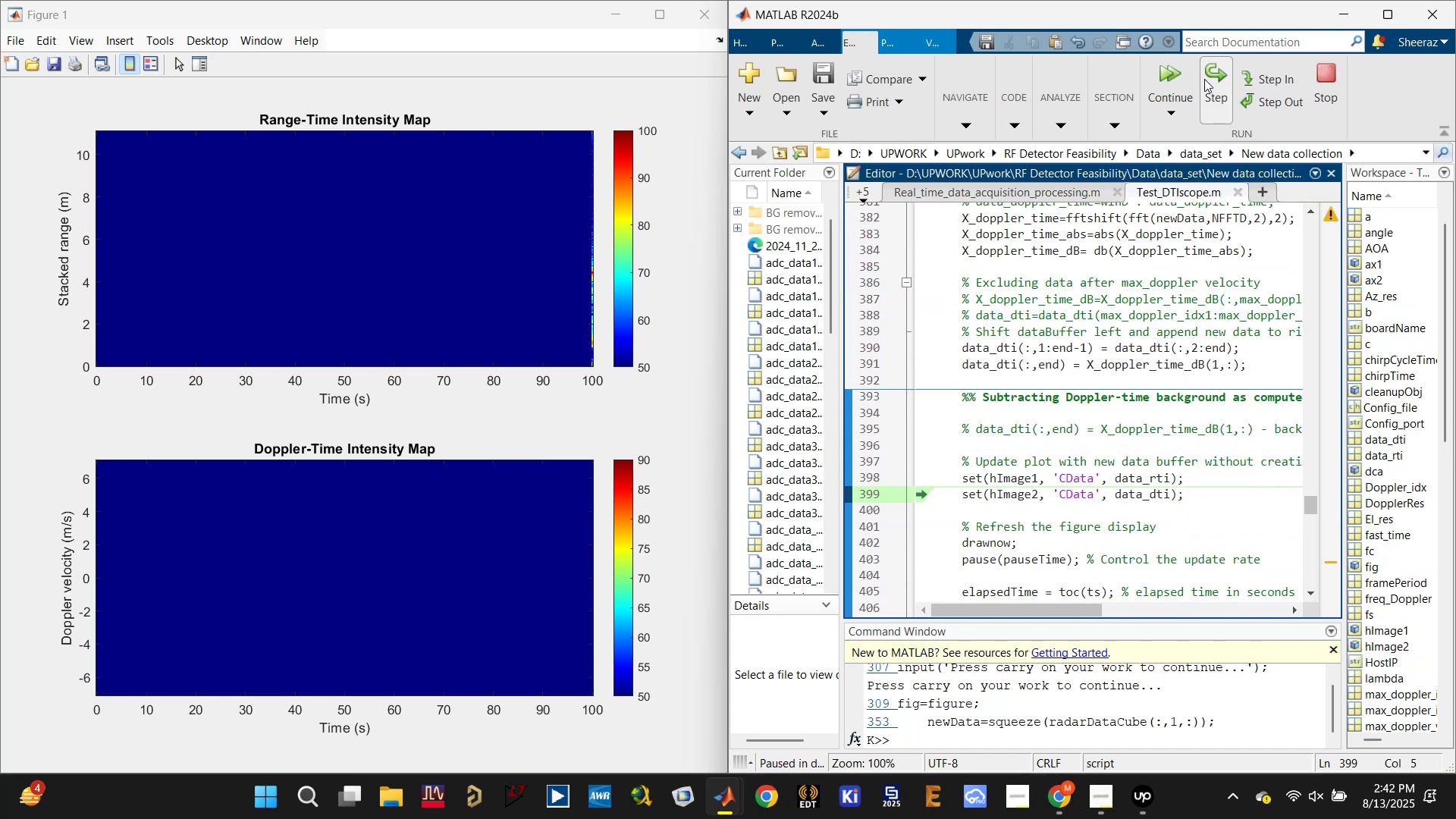 
left_click([1204, 79])
 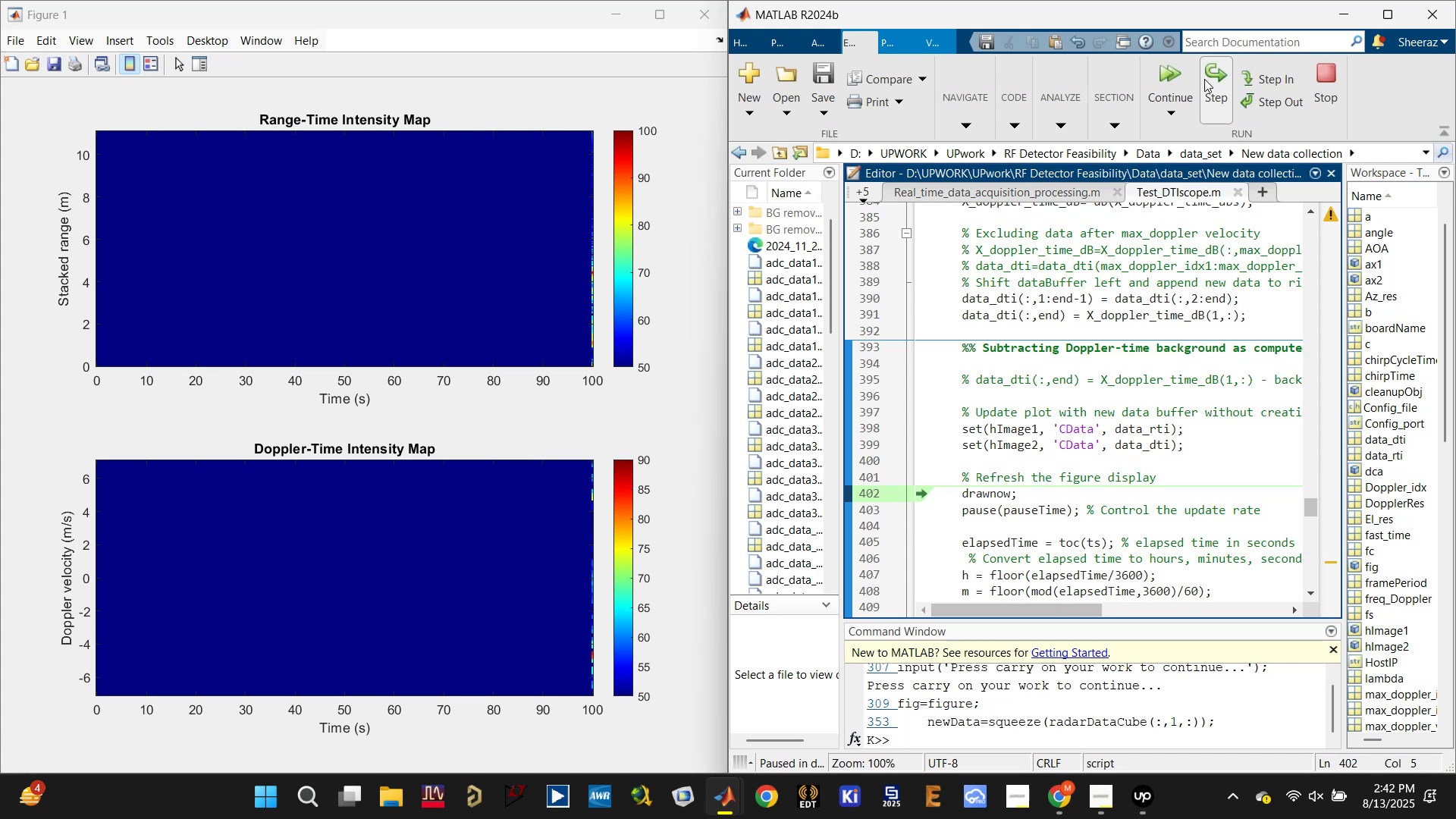 
left_click([1204, 79])
 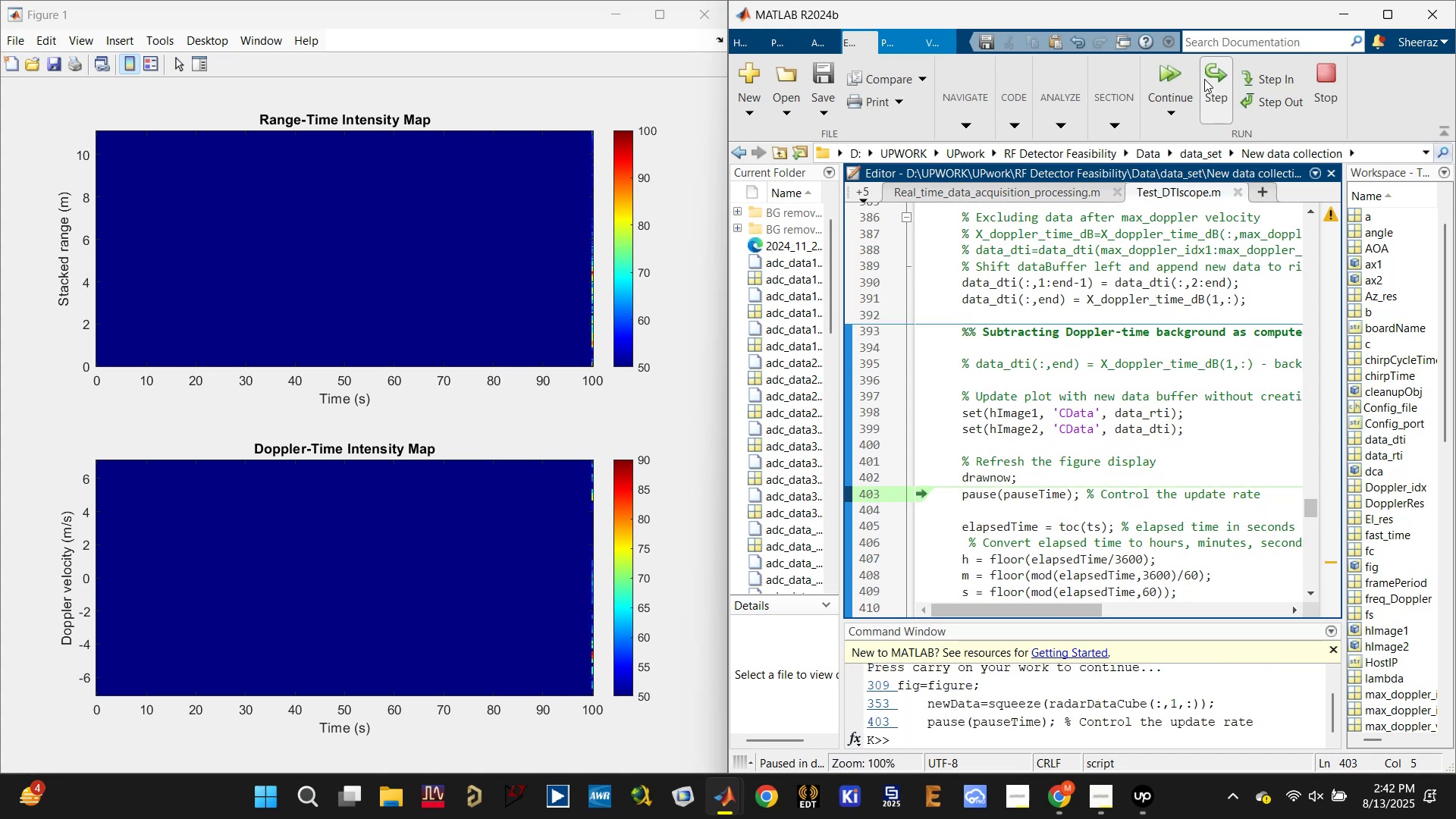 
left_click([1204, 79])
 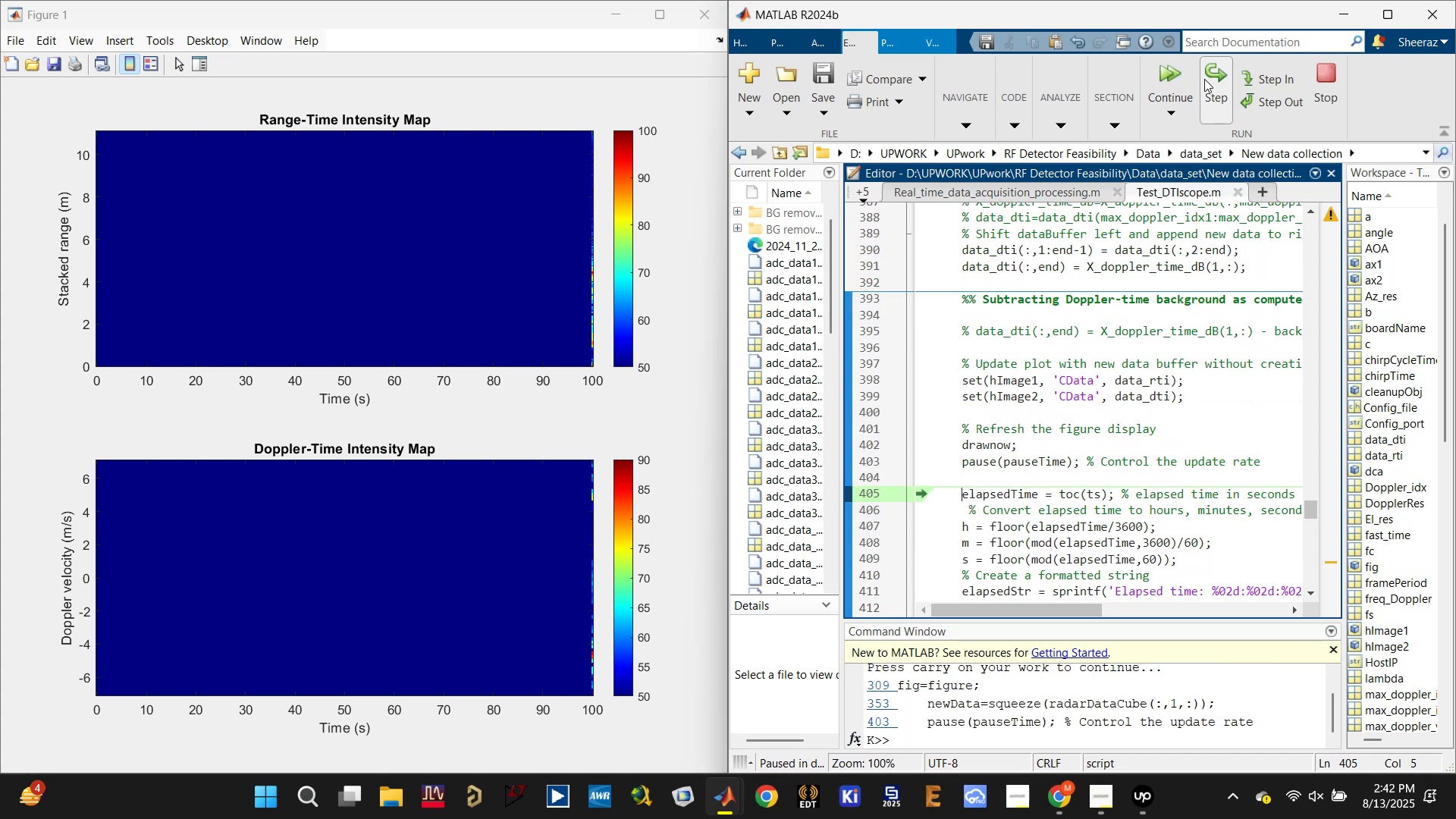 
right_click([1204, 79])
 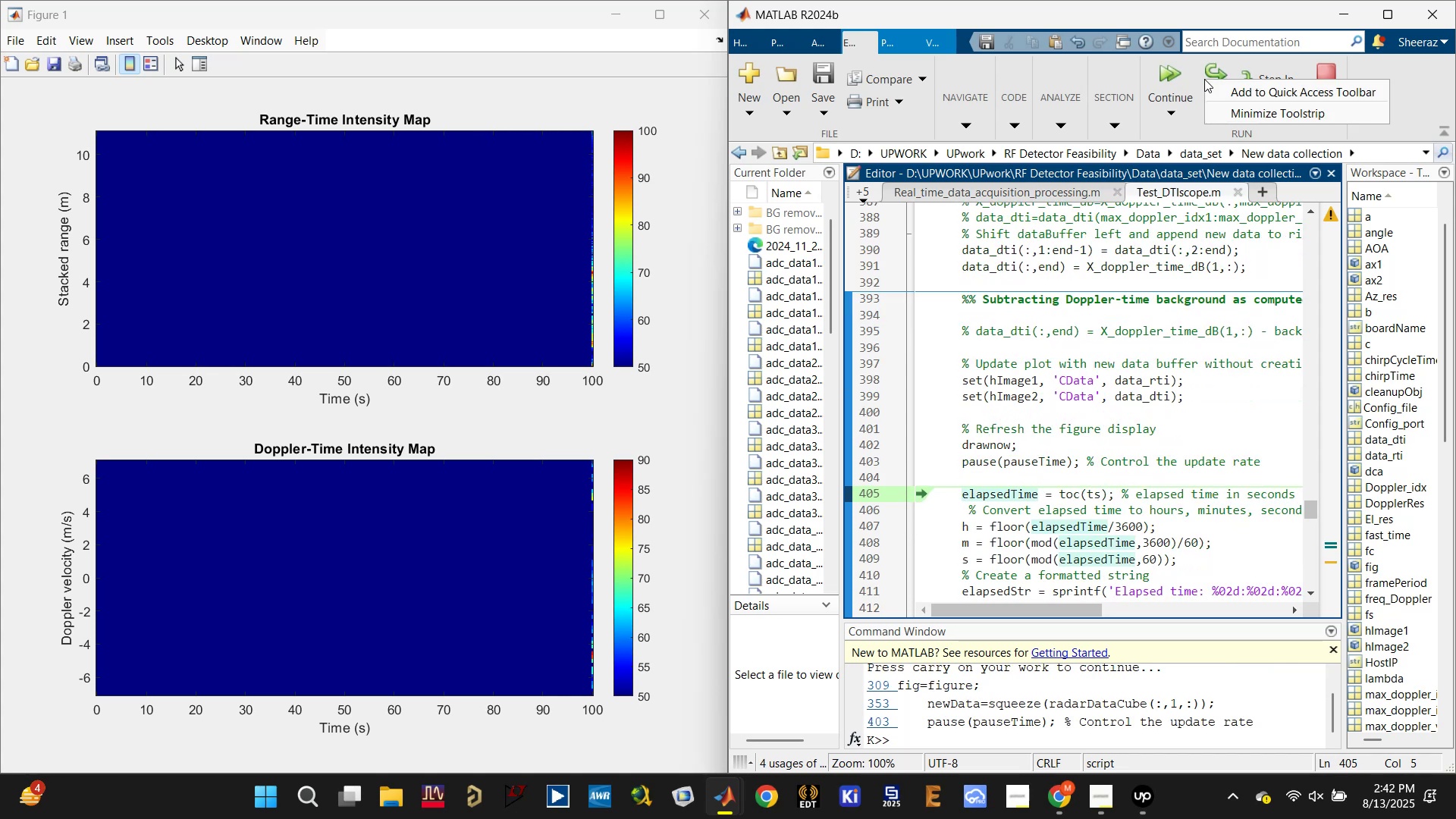 
left_click([1204, 78])
 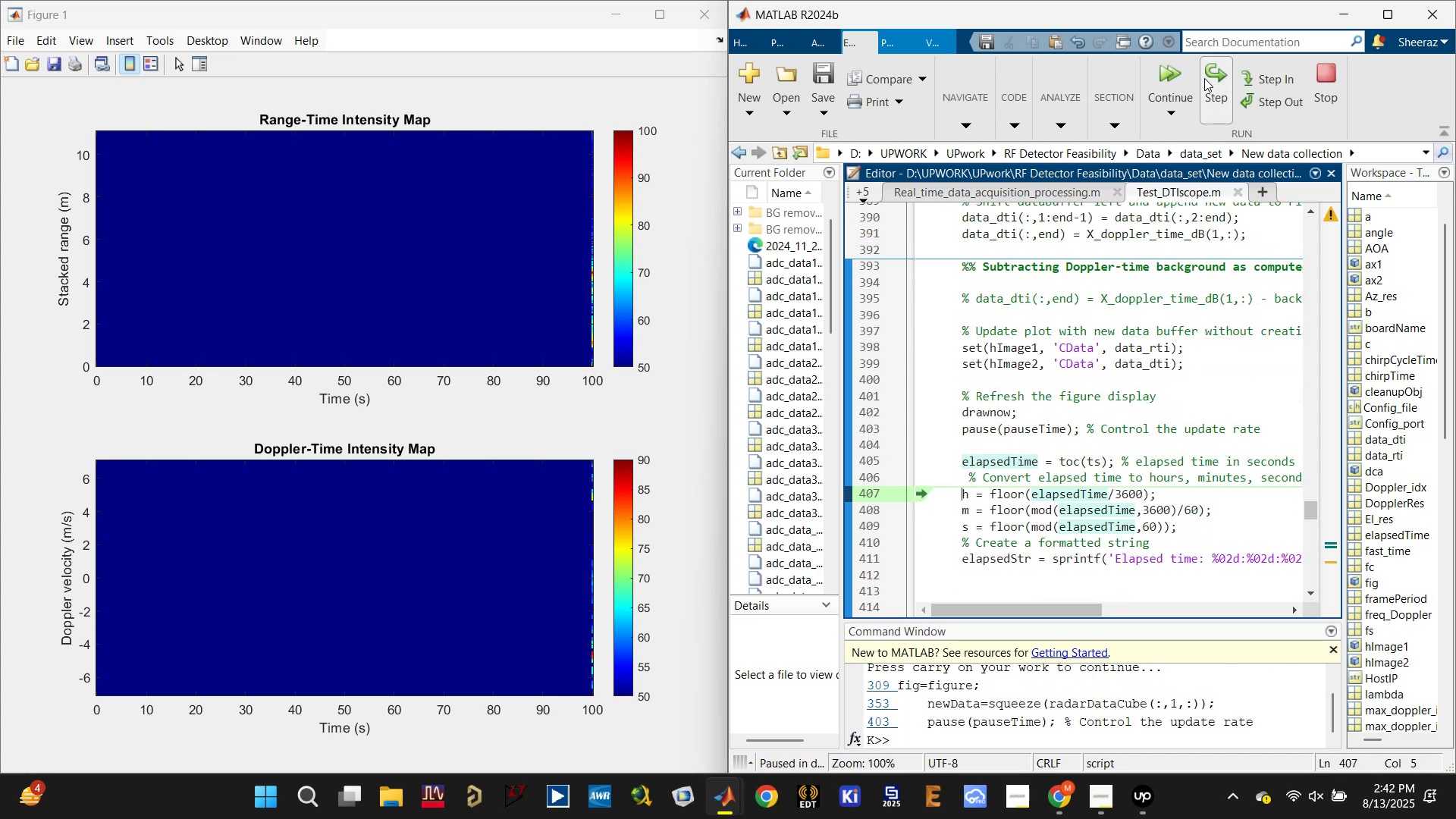 
left_click([1204, 78])
 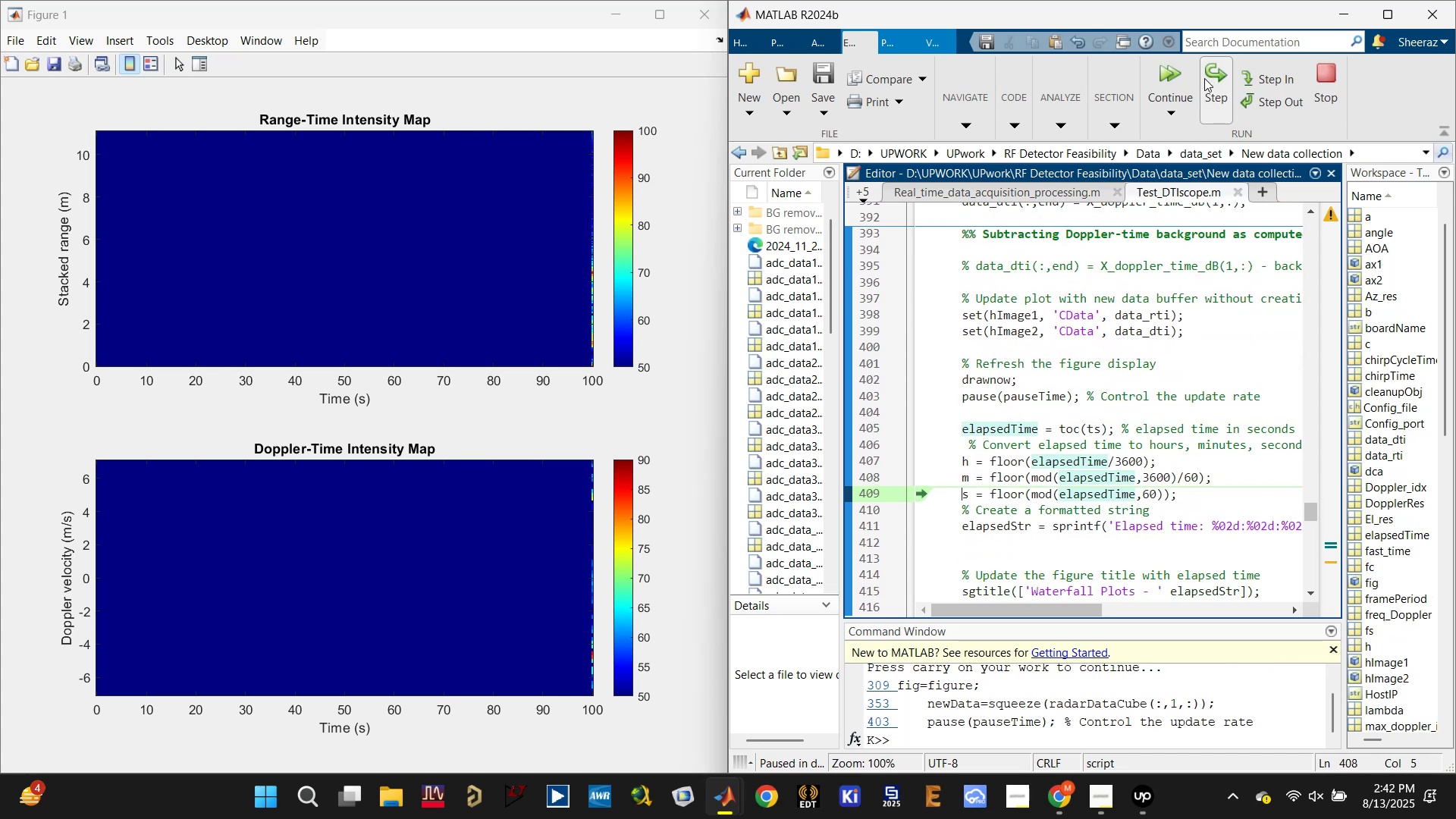 
double_click([1204, 78])
 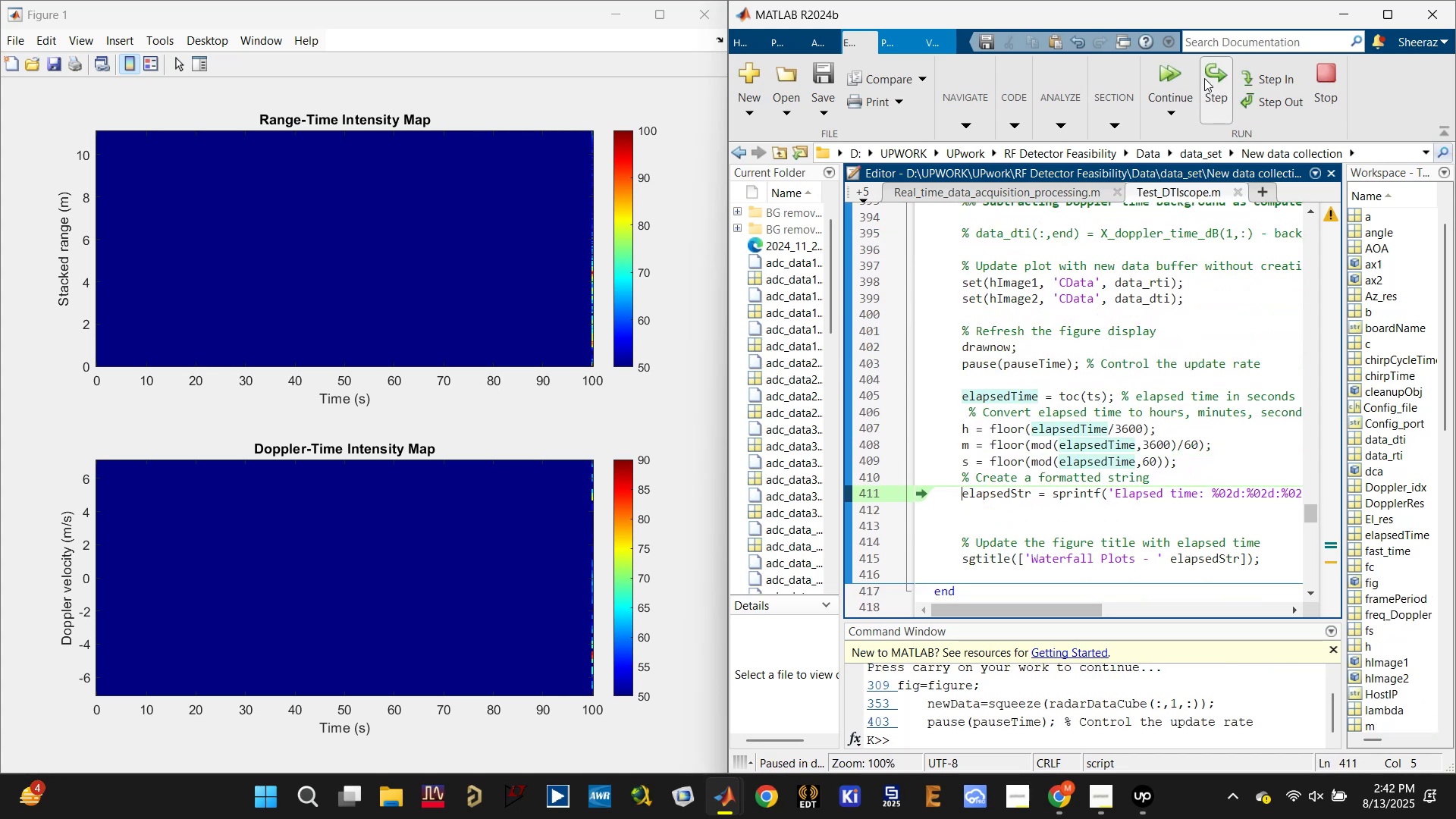 
left_click([1204, 78])
 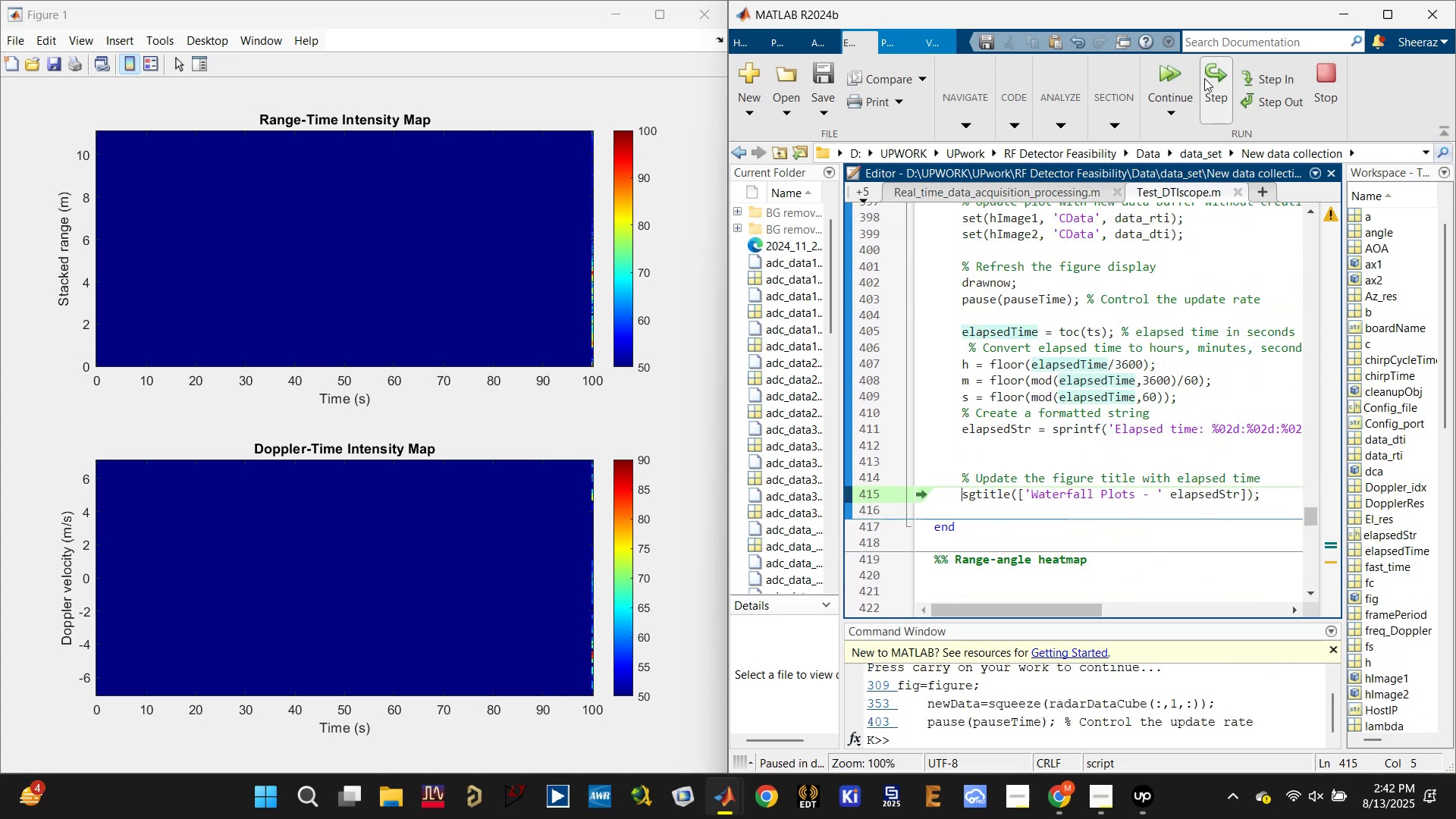 
left_click([1204, 78])
 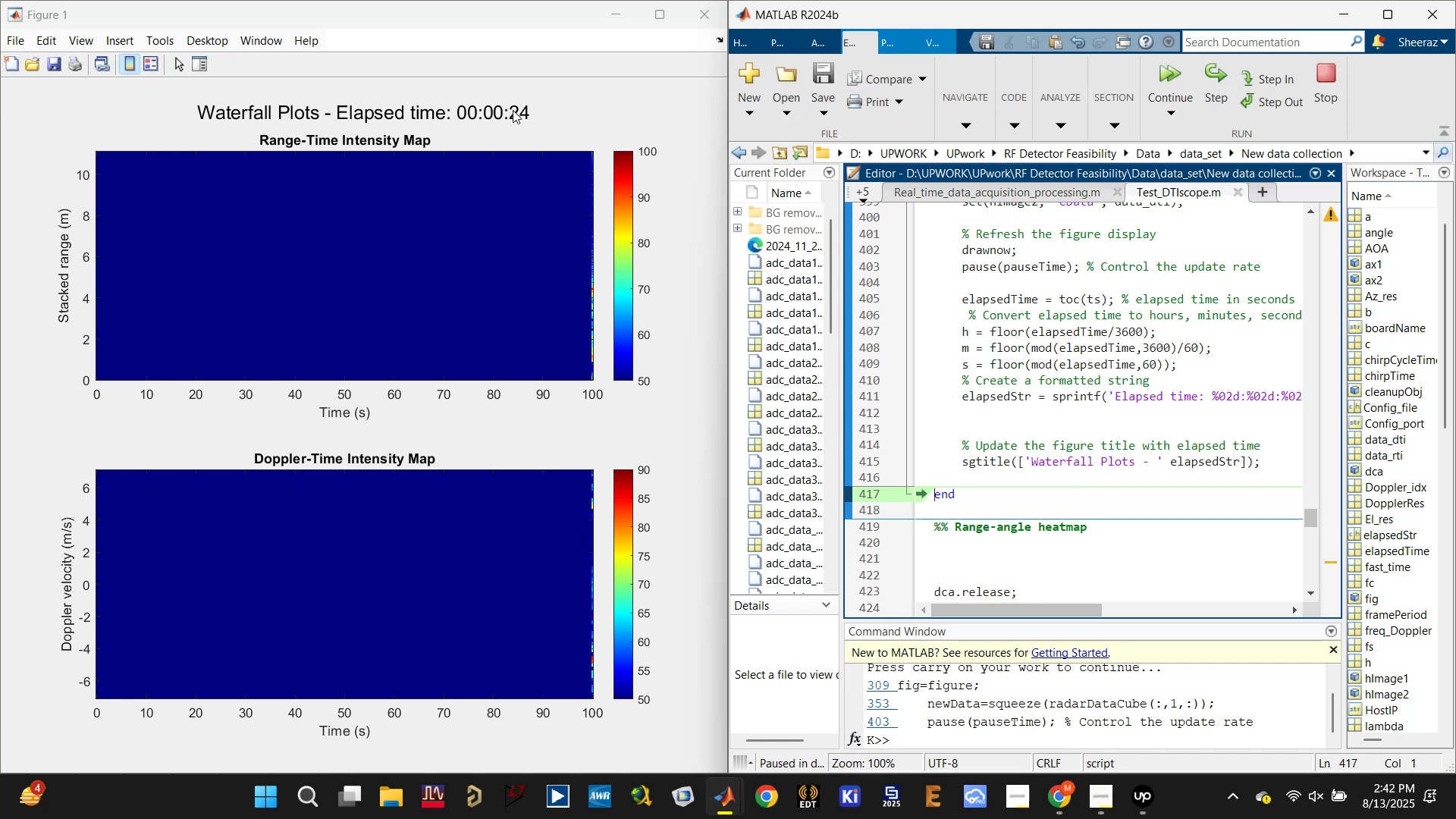 
wait(6.77)
 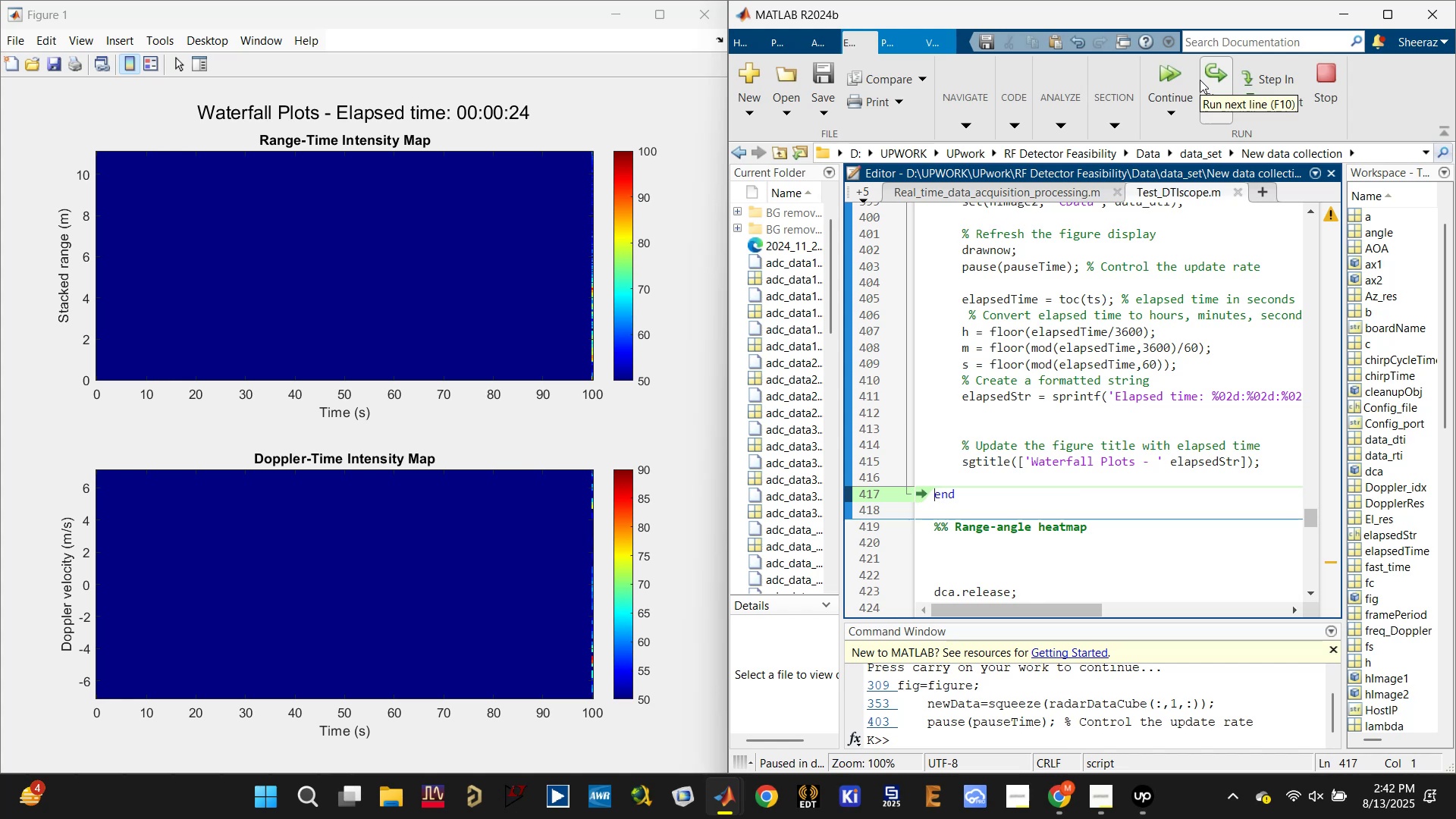 
left_click([1214, 72])
 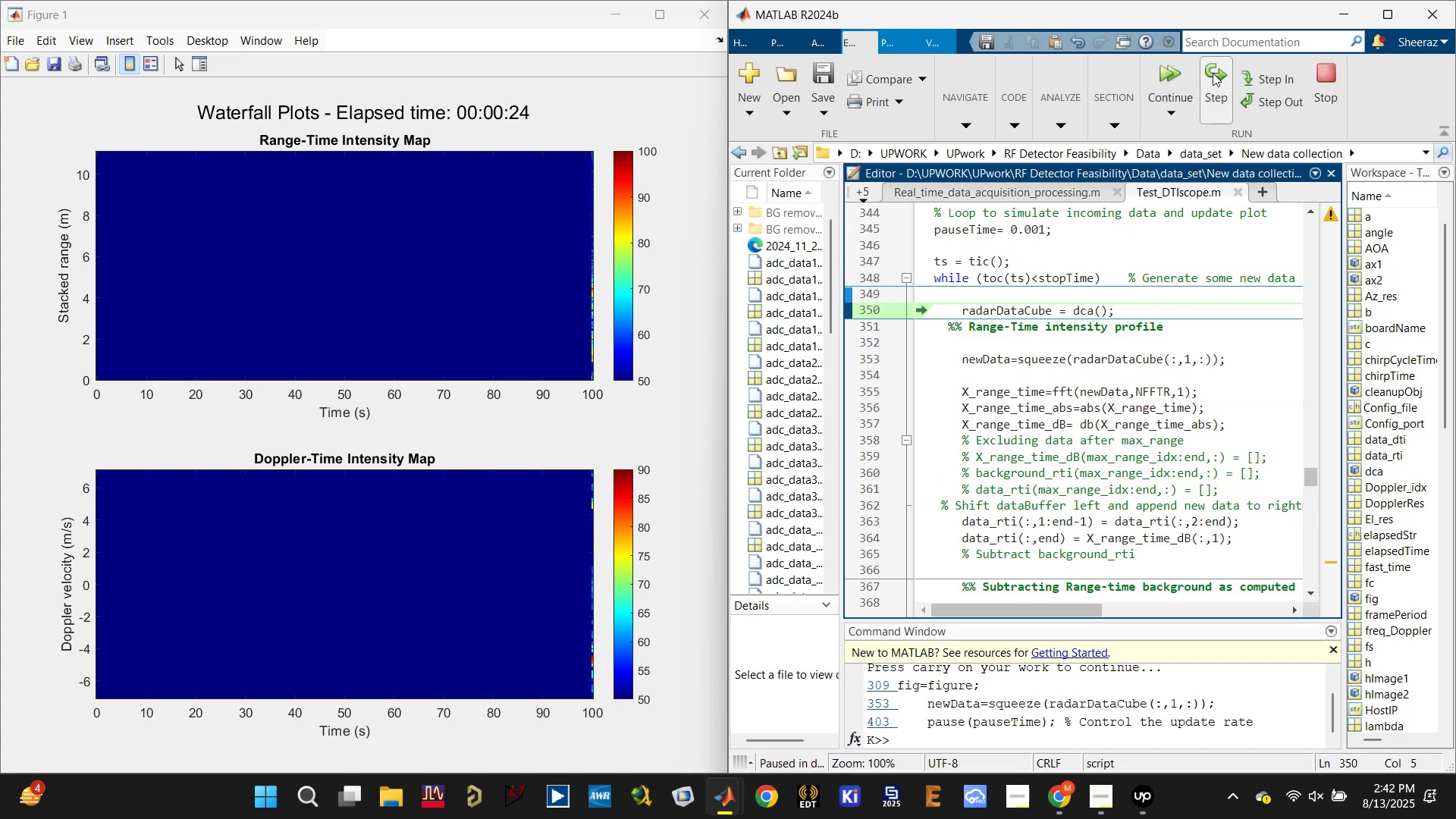 
left_click([1213, 73])
 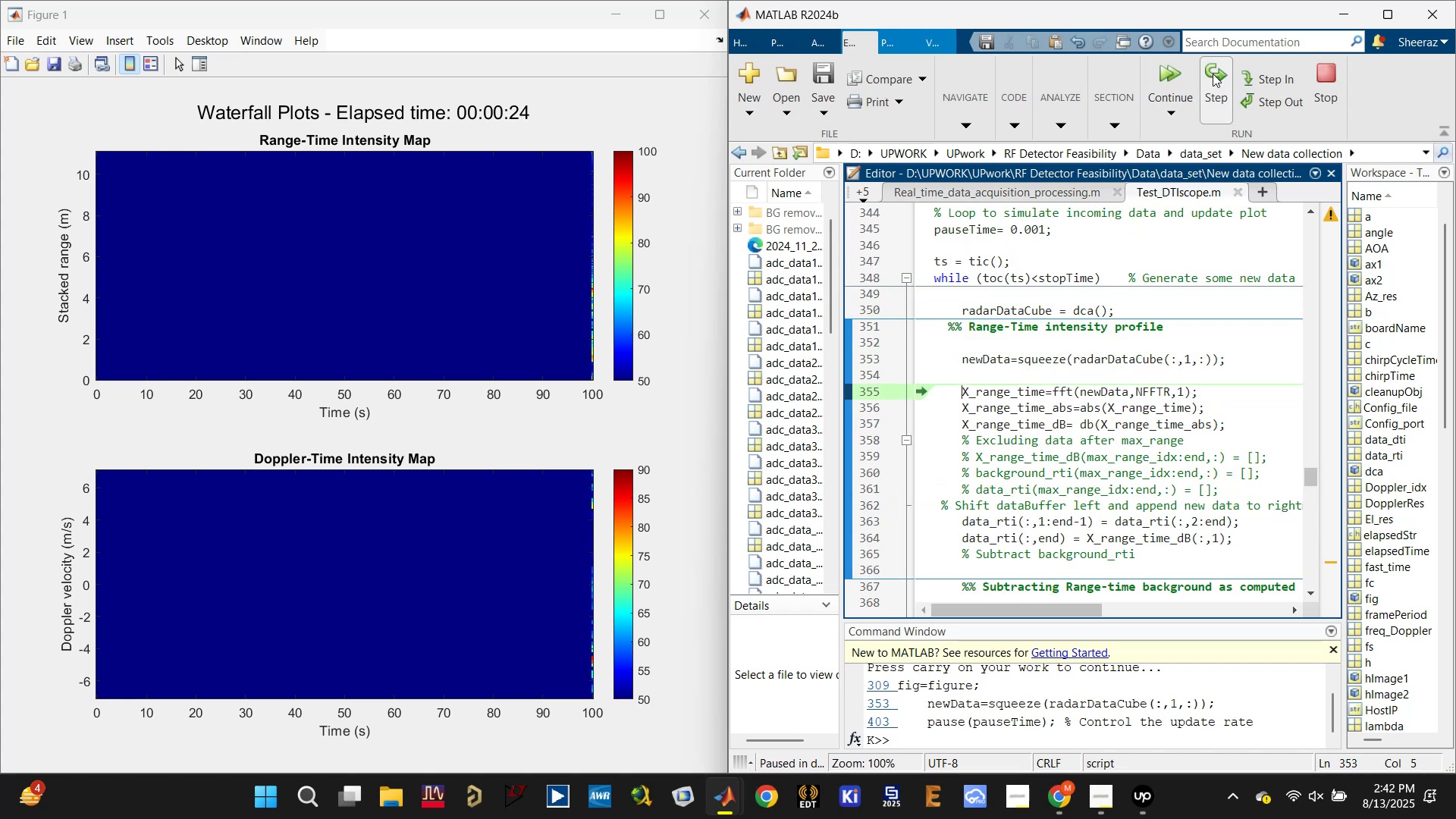 
double_click([1213, 74])
 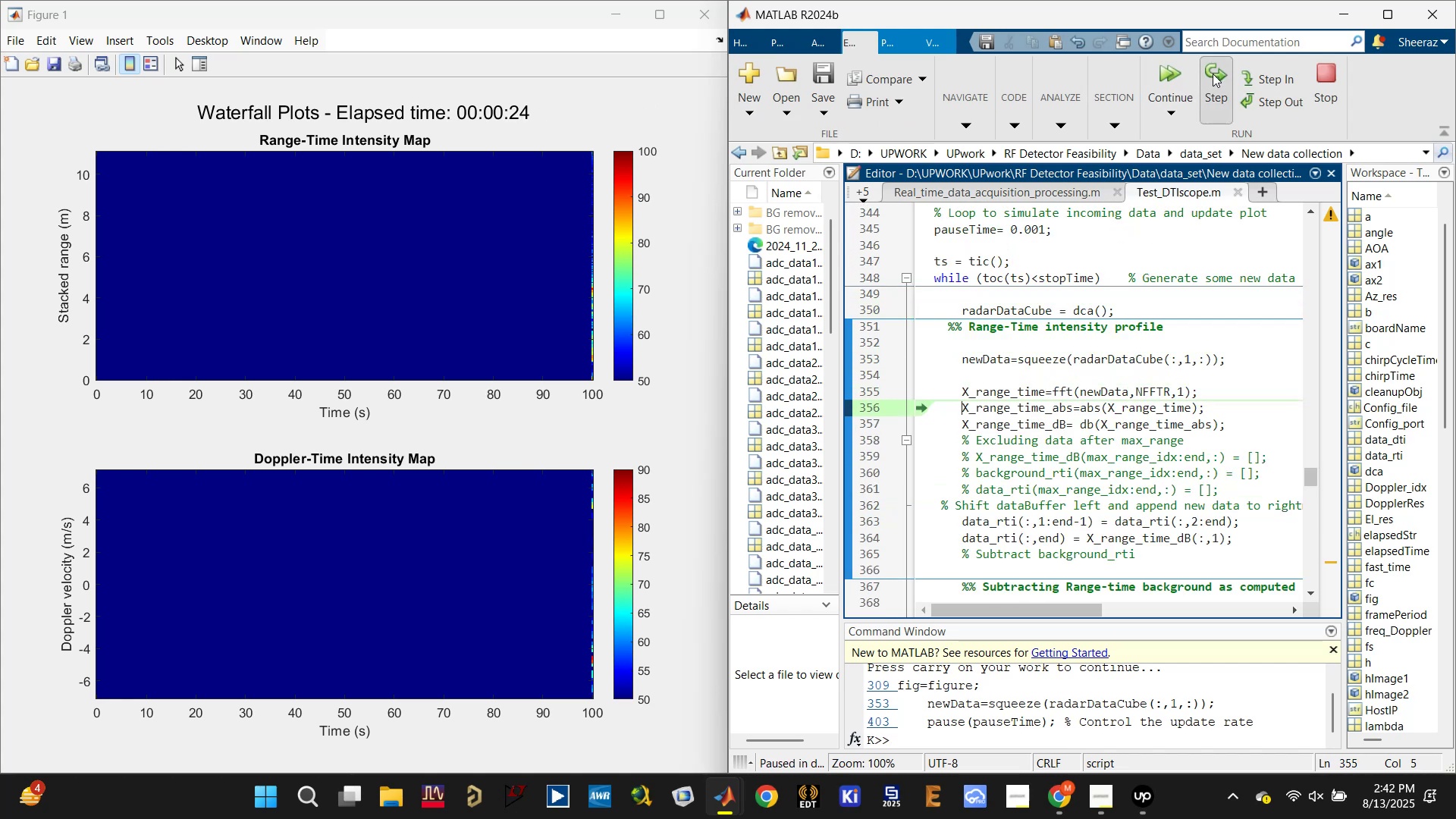 
triple_click([1213, 74])
 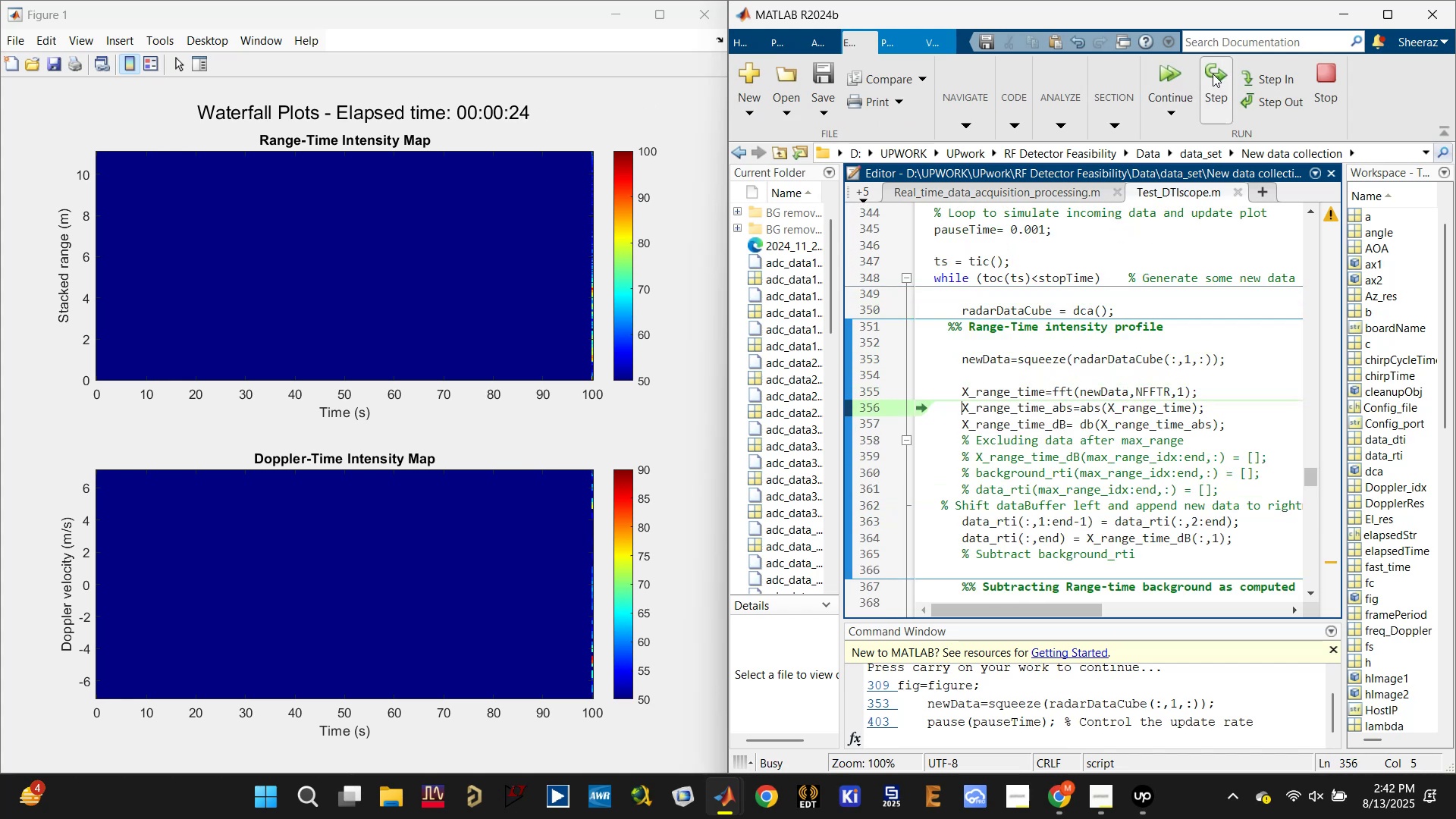 
triple_click([1213, 74])
 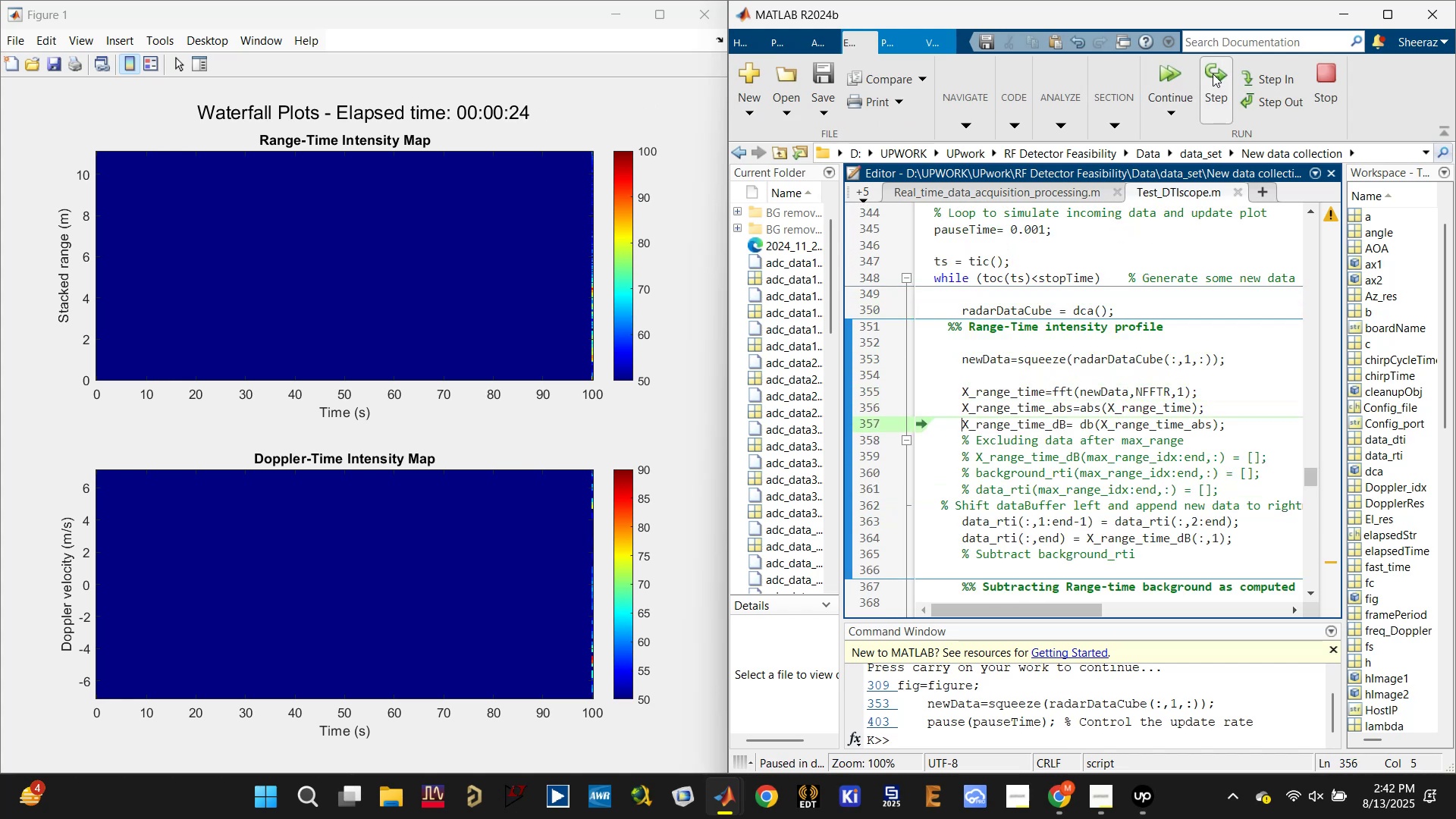 
triple_click([1213, 74])
 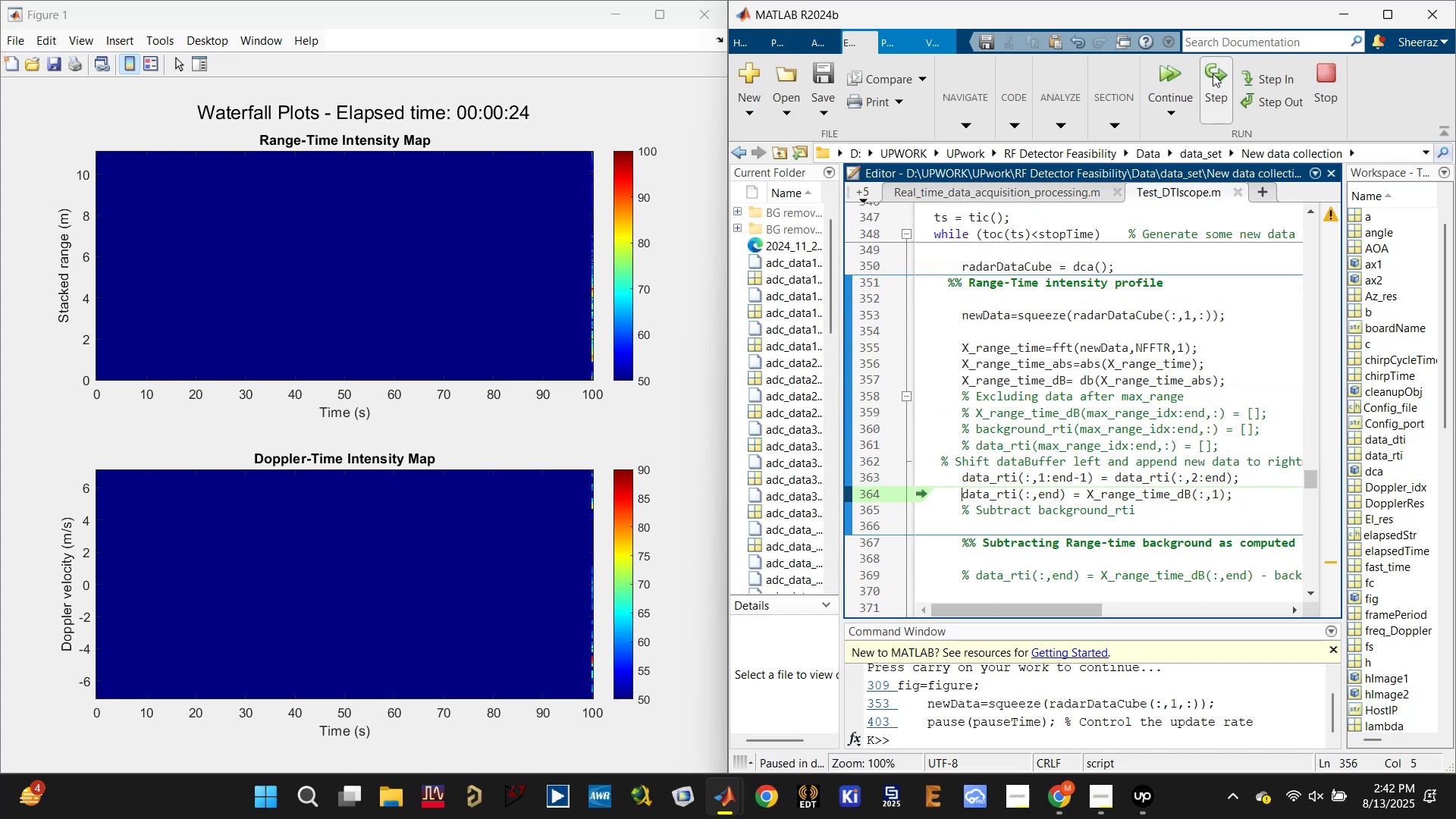 
triple_click([1213, 74])
 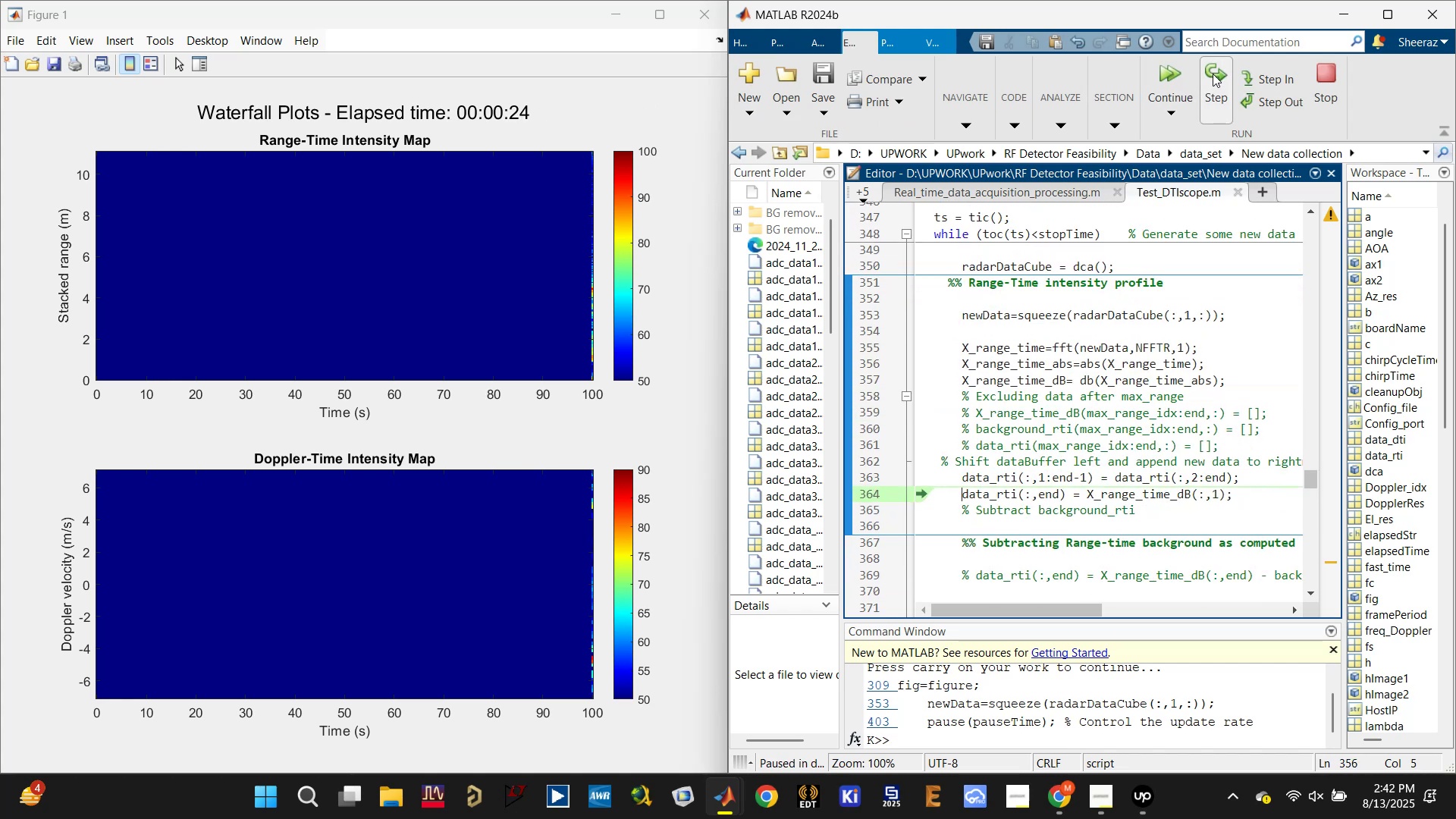 
triple_click([1213, 74])
 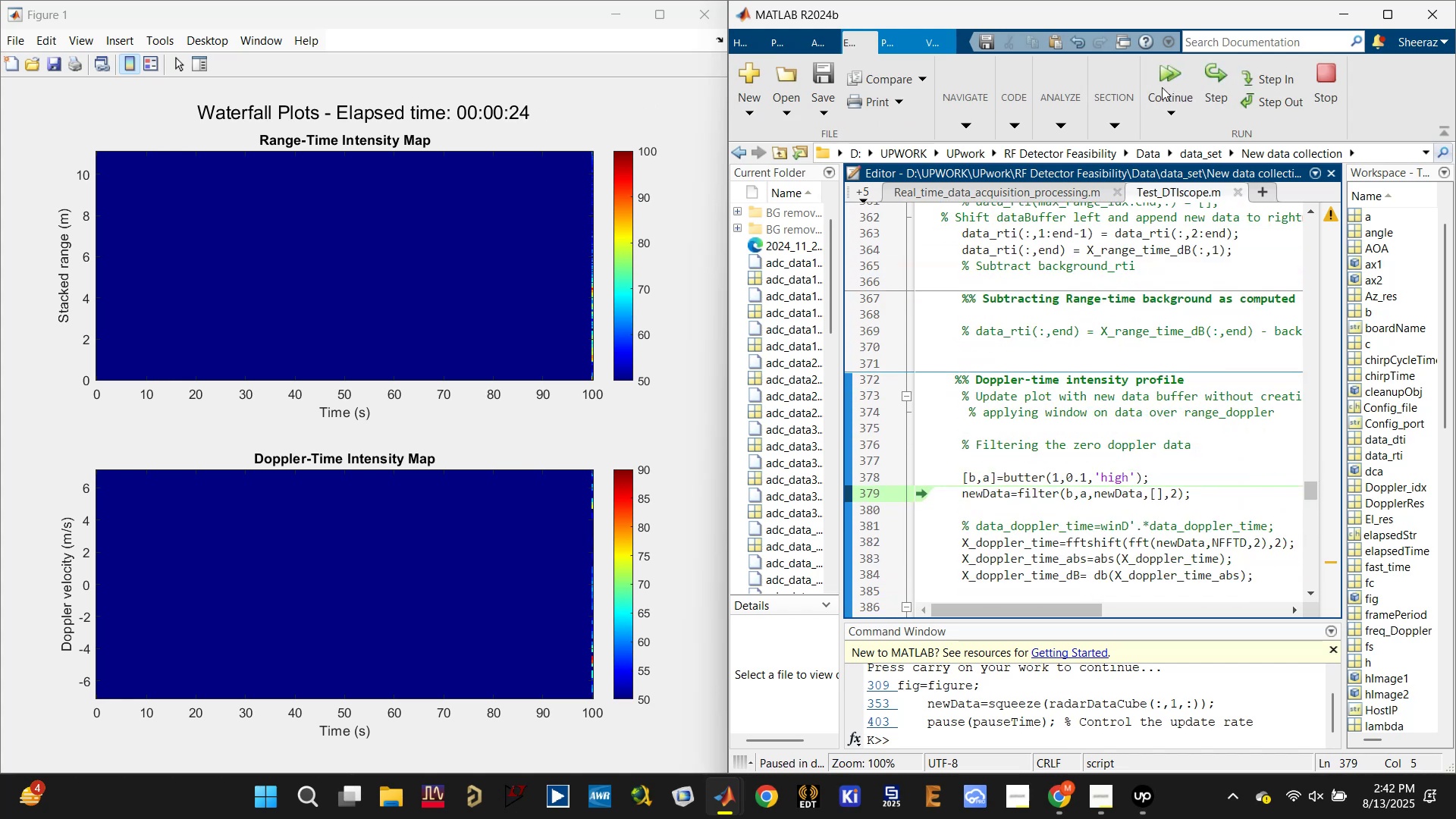 
scroll: coordinate [937, 403], scroll_direction: down, amount: 8.0
 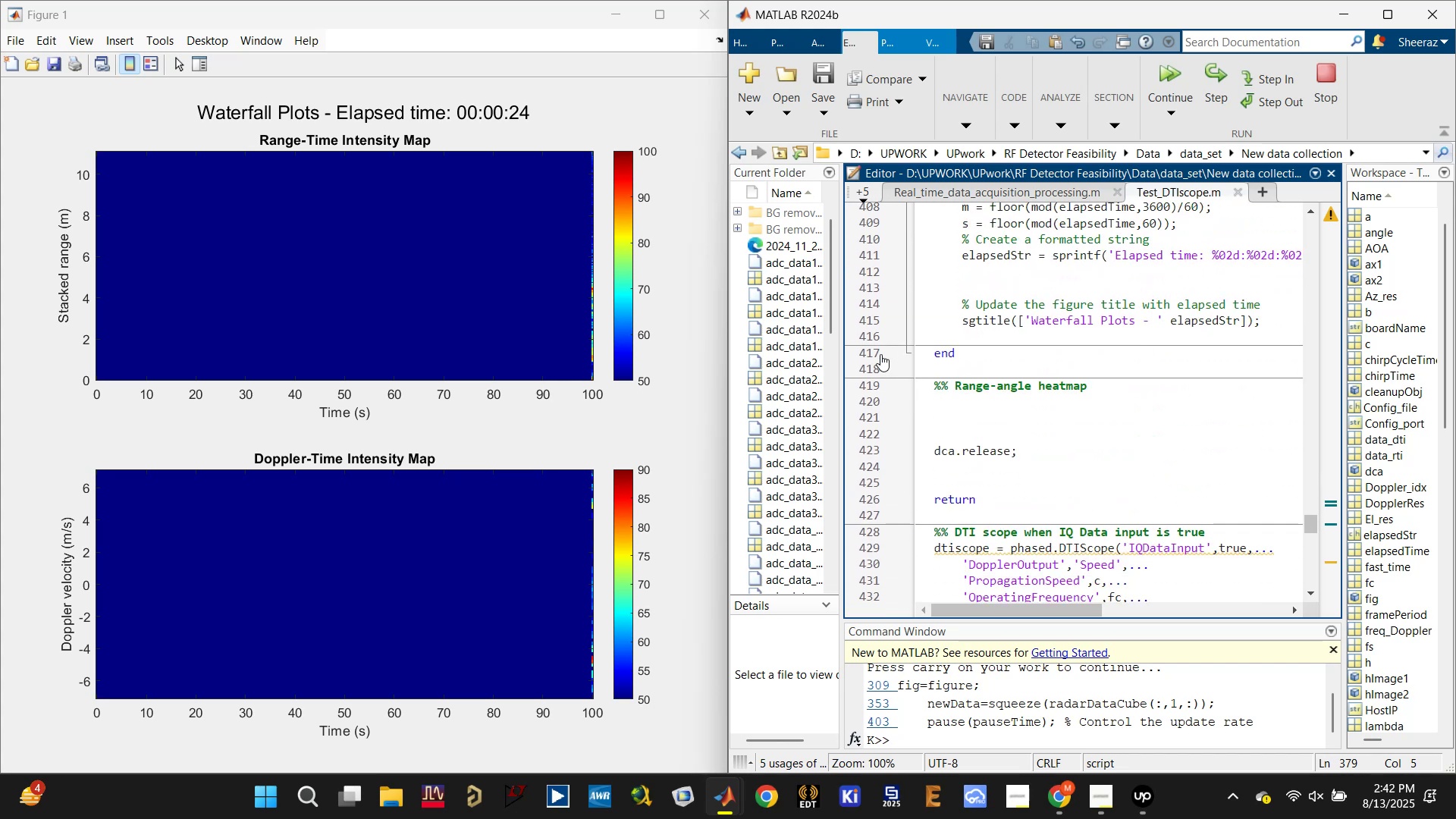 
left_click([867, 353])
 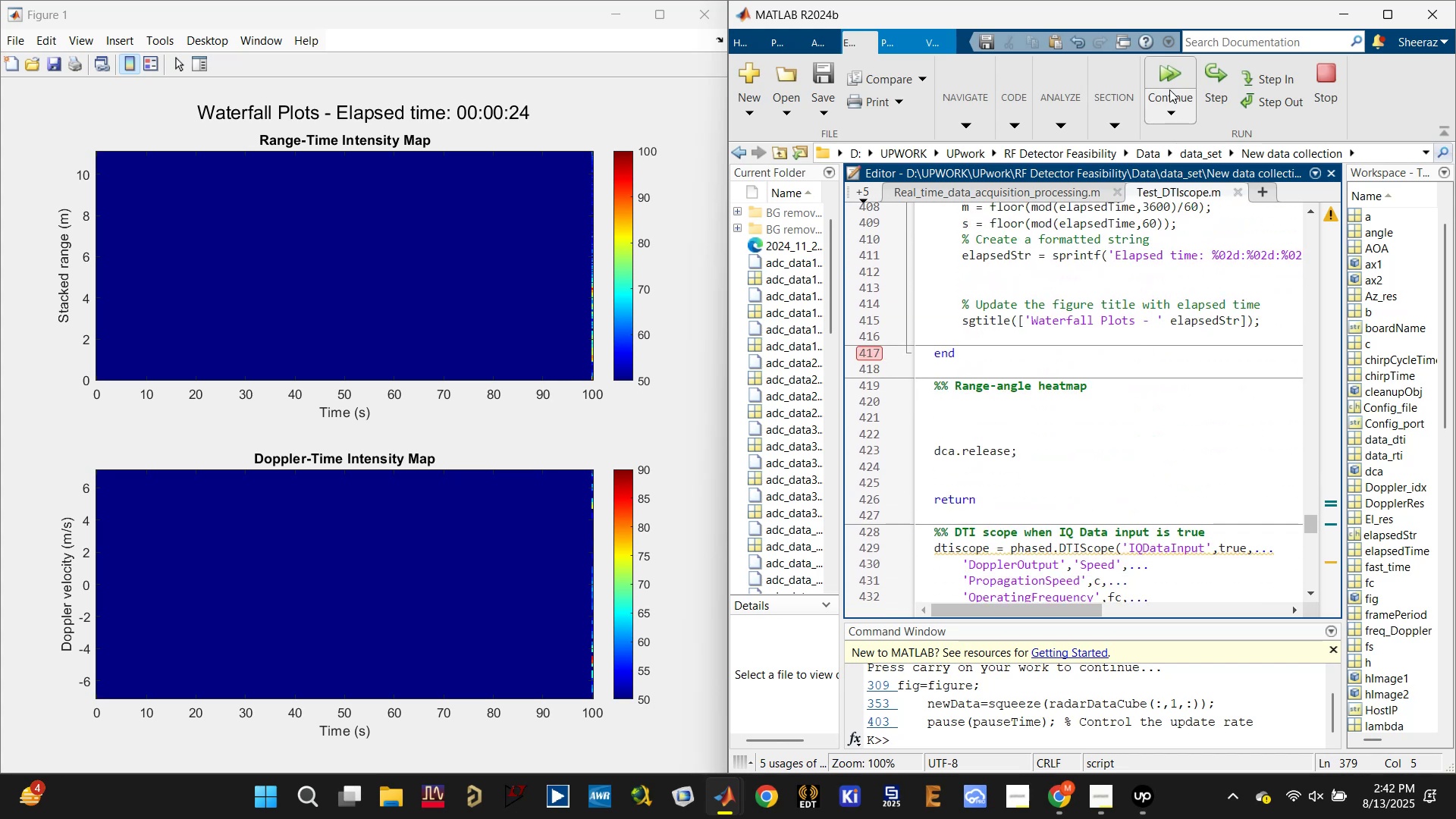 
left_click([1169, 67])
 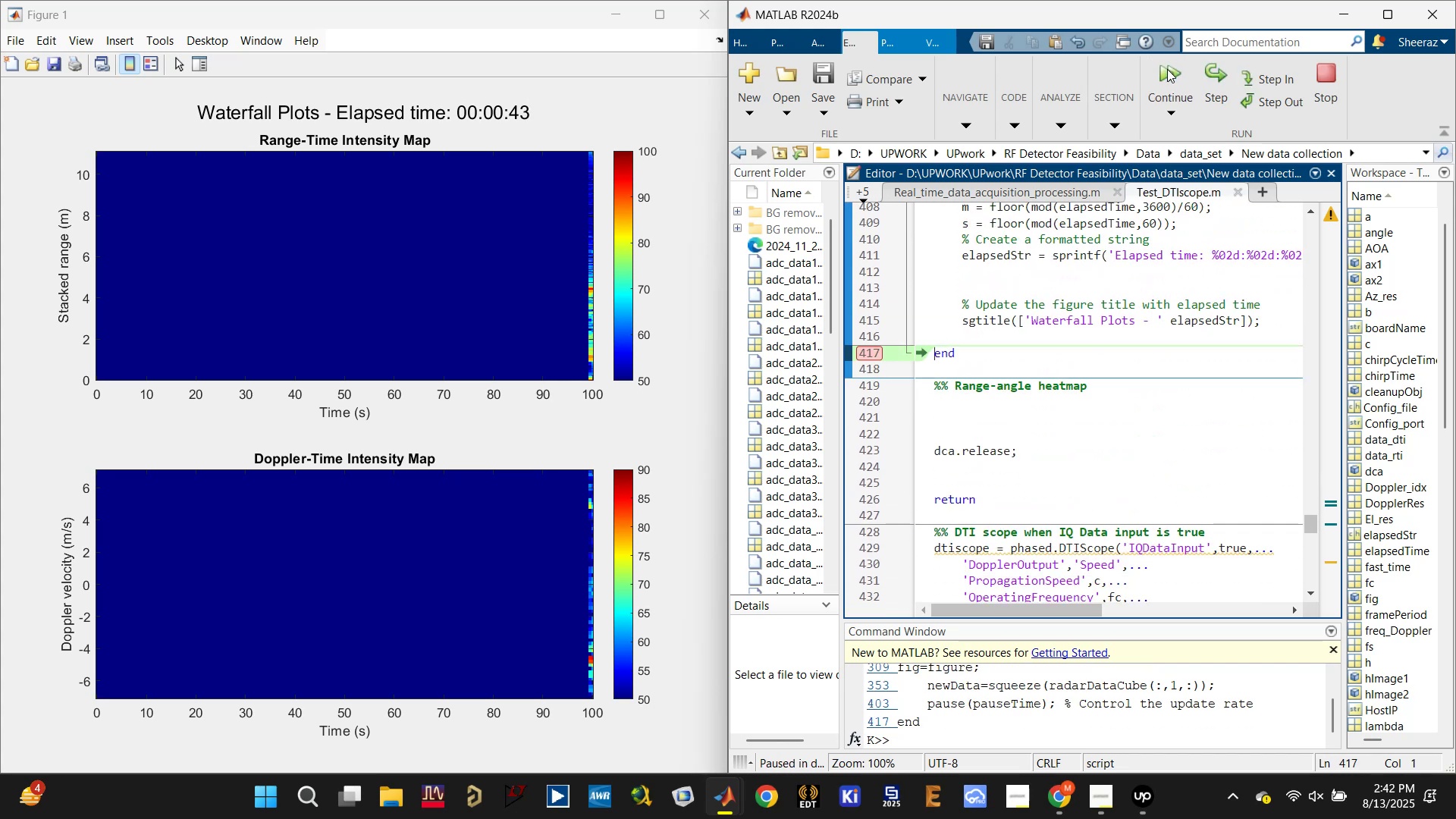 
left_click([1167, 70])
 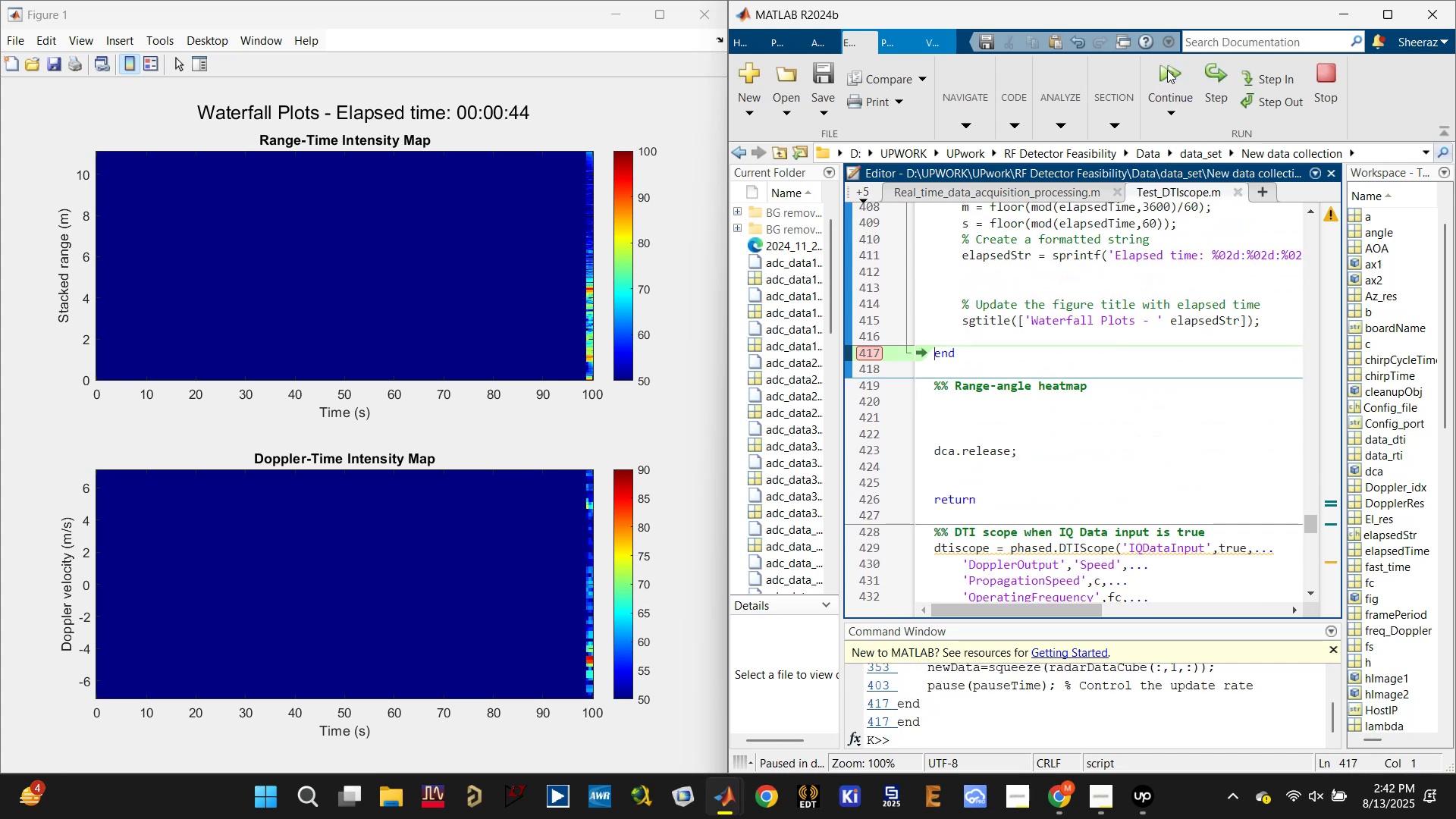 
left_click([1167, 70])
 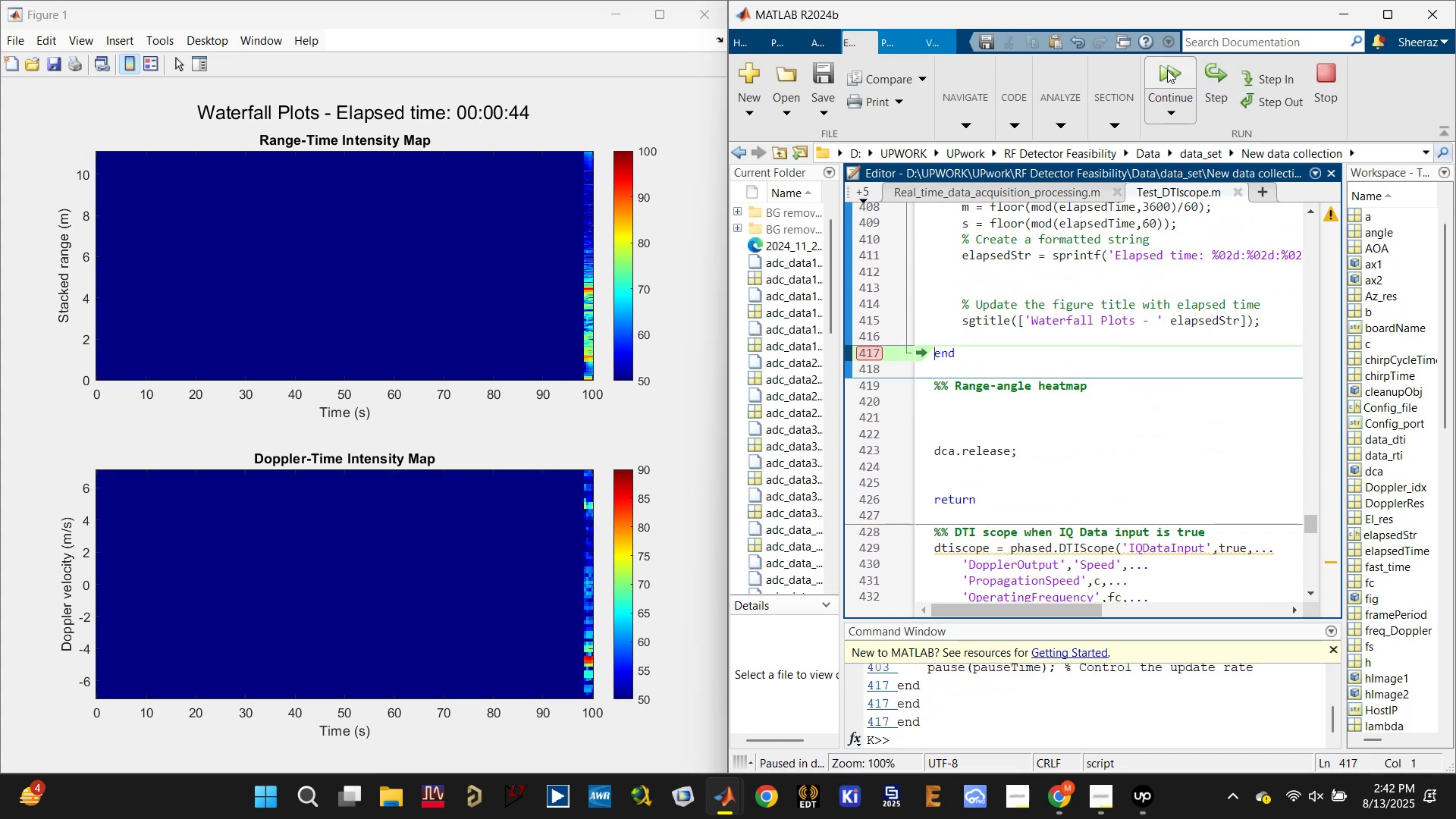 
double_click([1167, 70])
 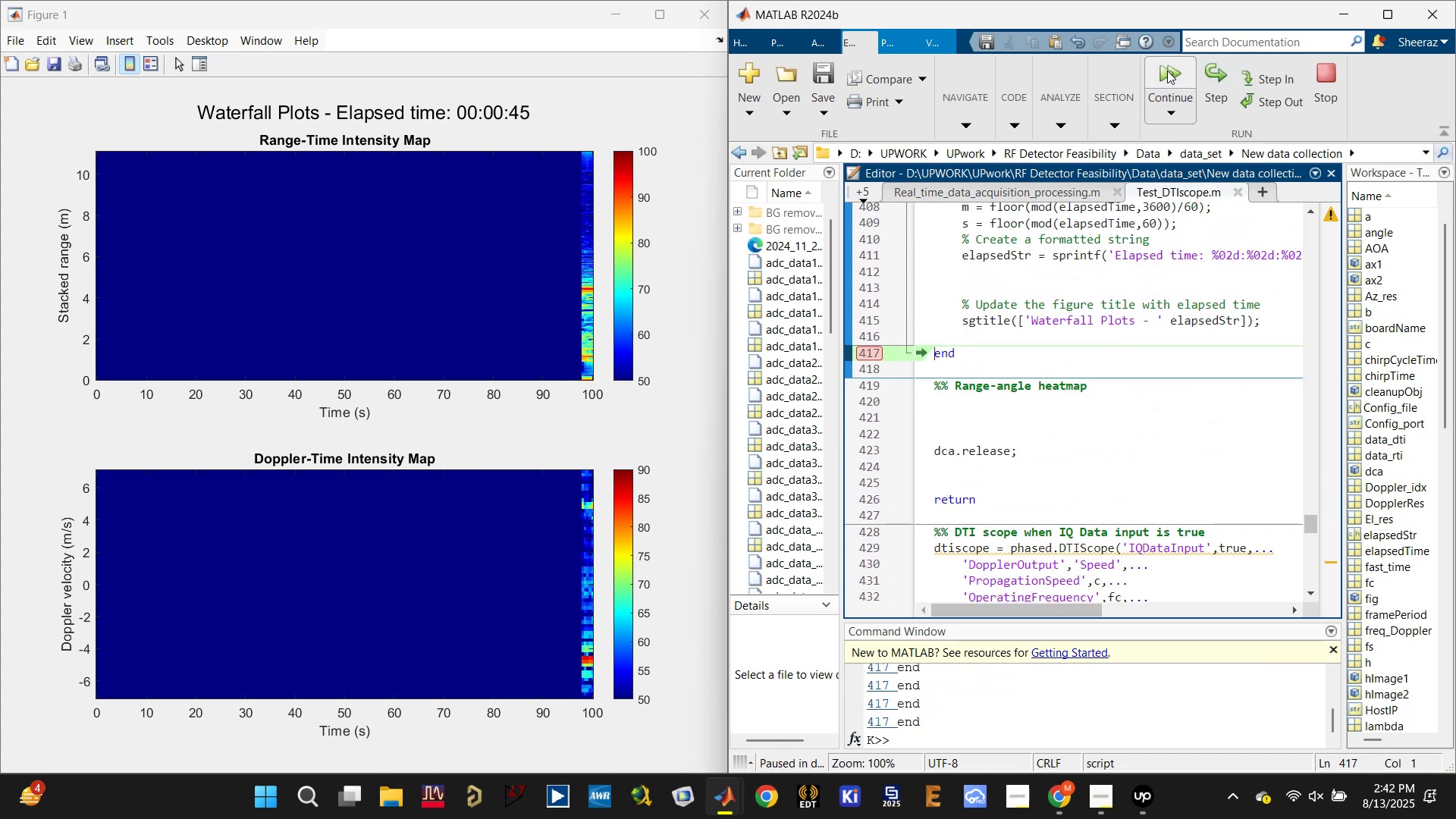 
triple_click([1167, 71])
 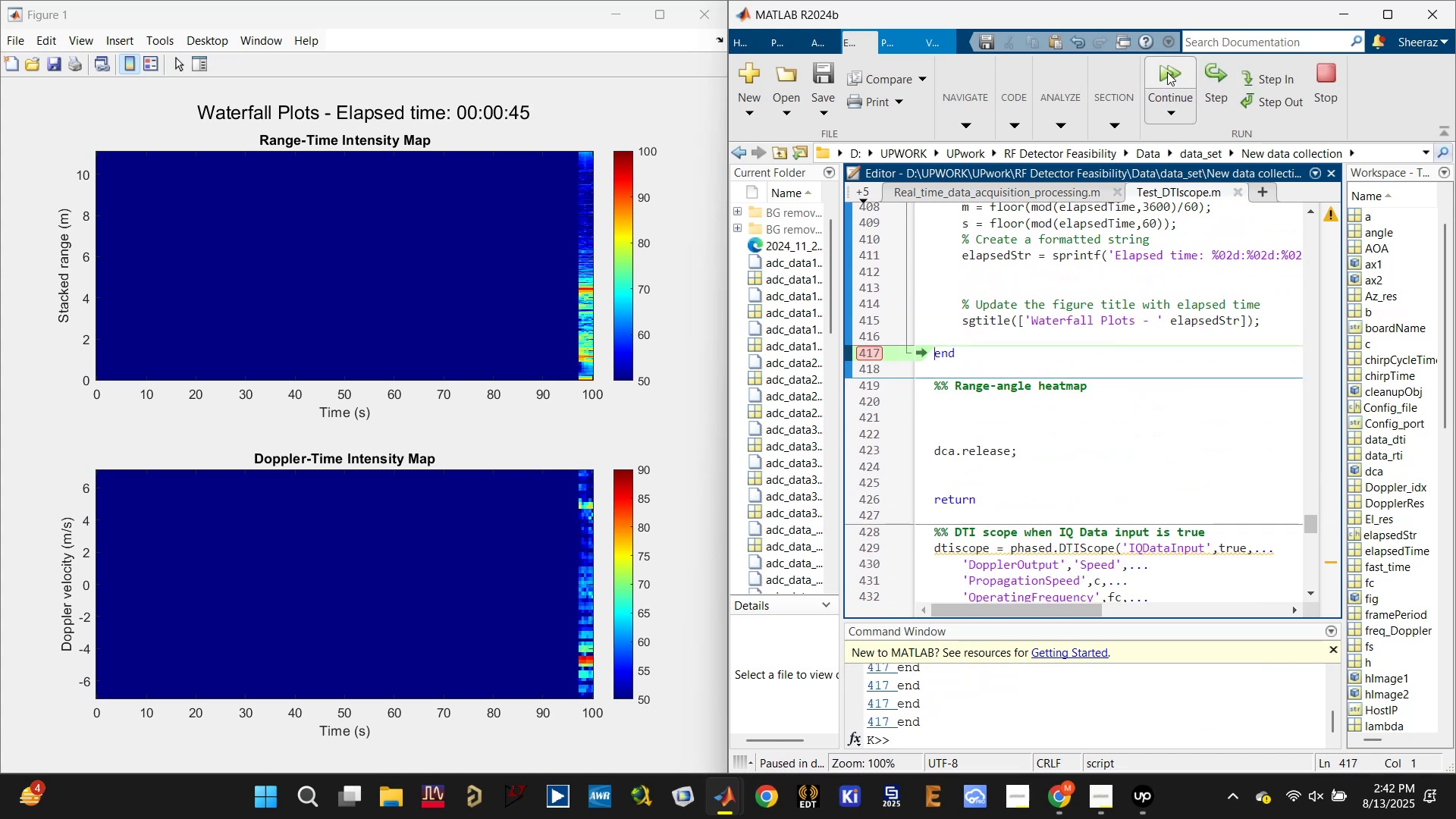 
triple_click([1167, 72])
 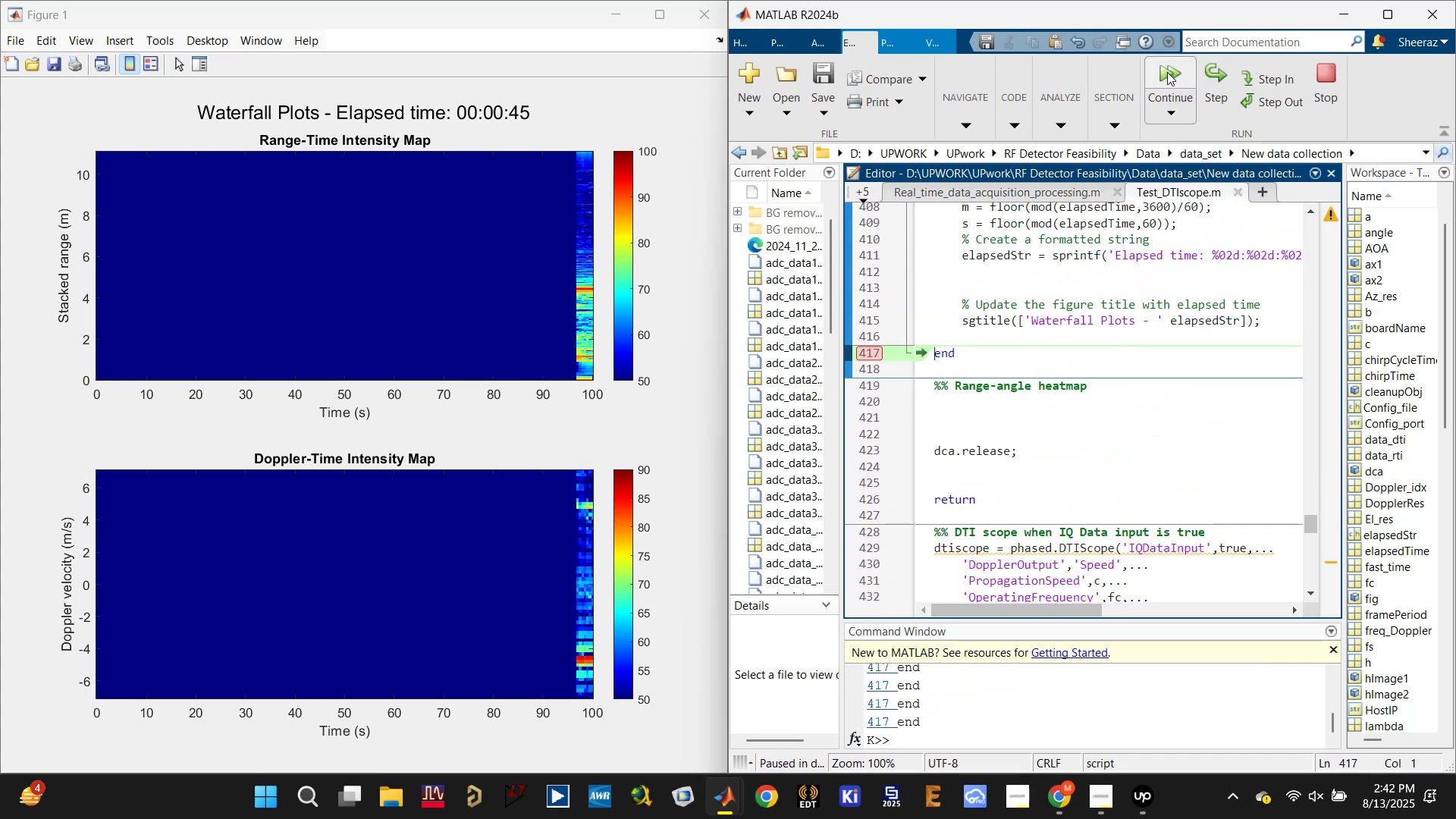 
triple_click([1167, 72])
 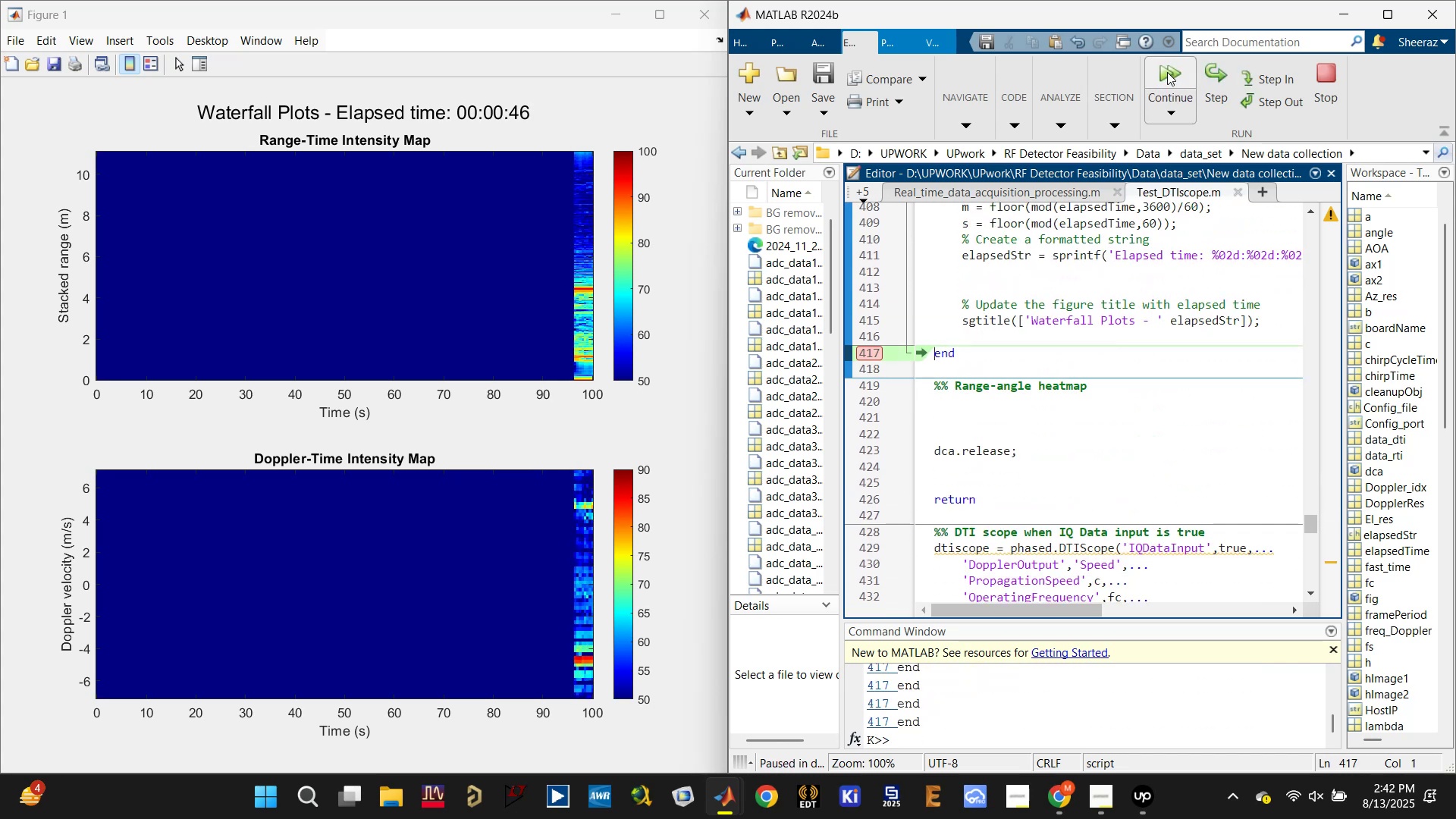 
triple_click([1167, 72])
 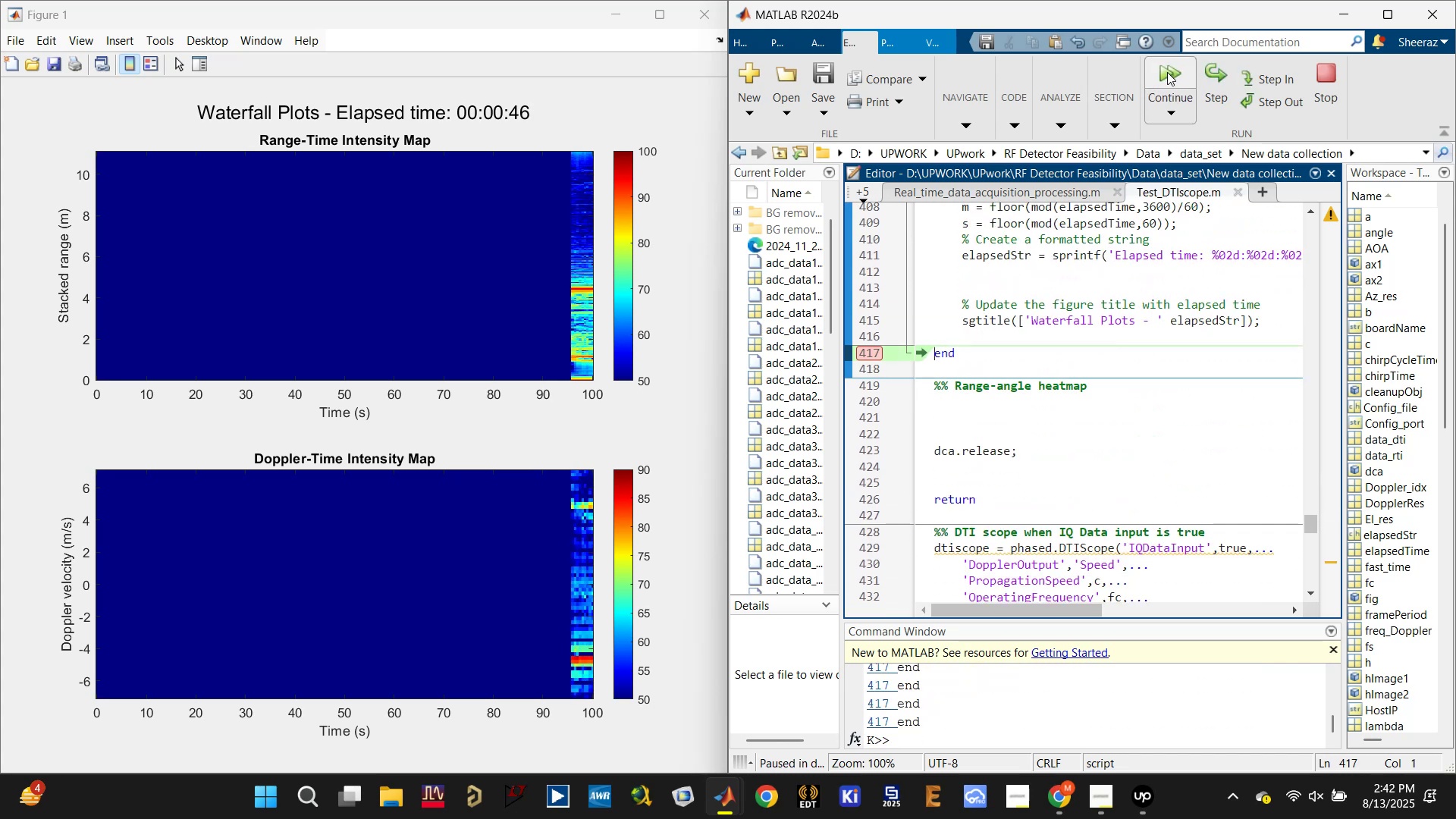 
triple_click([1167, 72])
 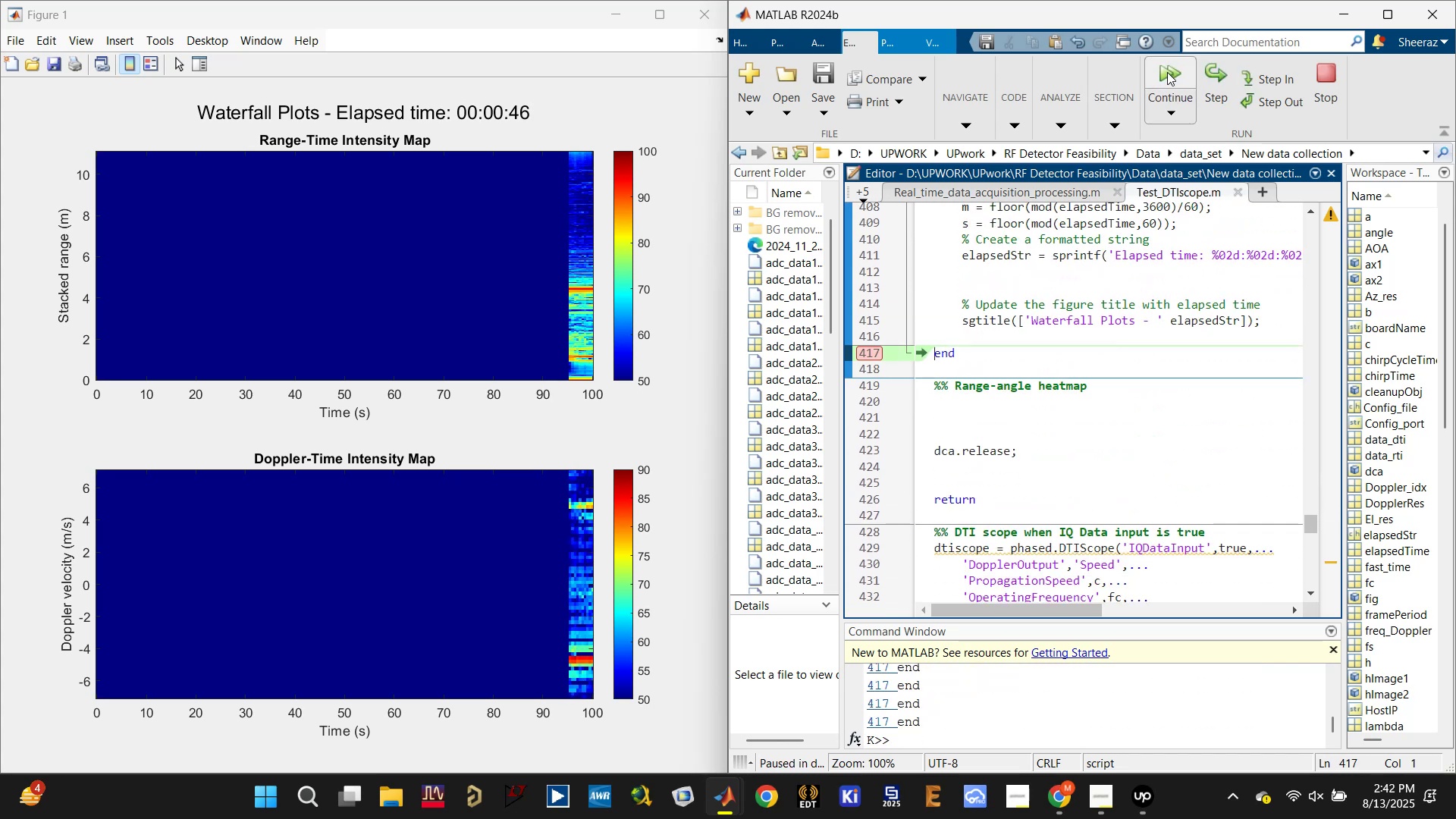 
triple_click([1167, 72])
 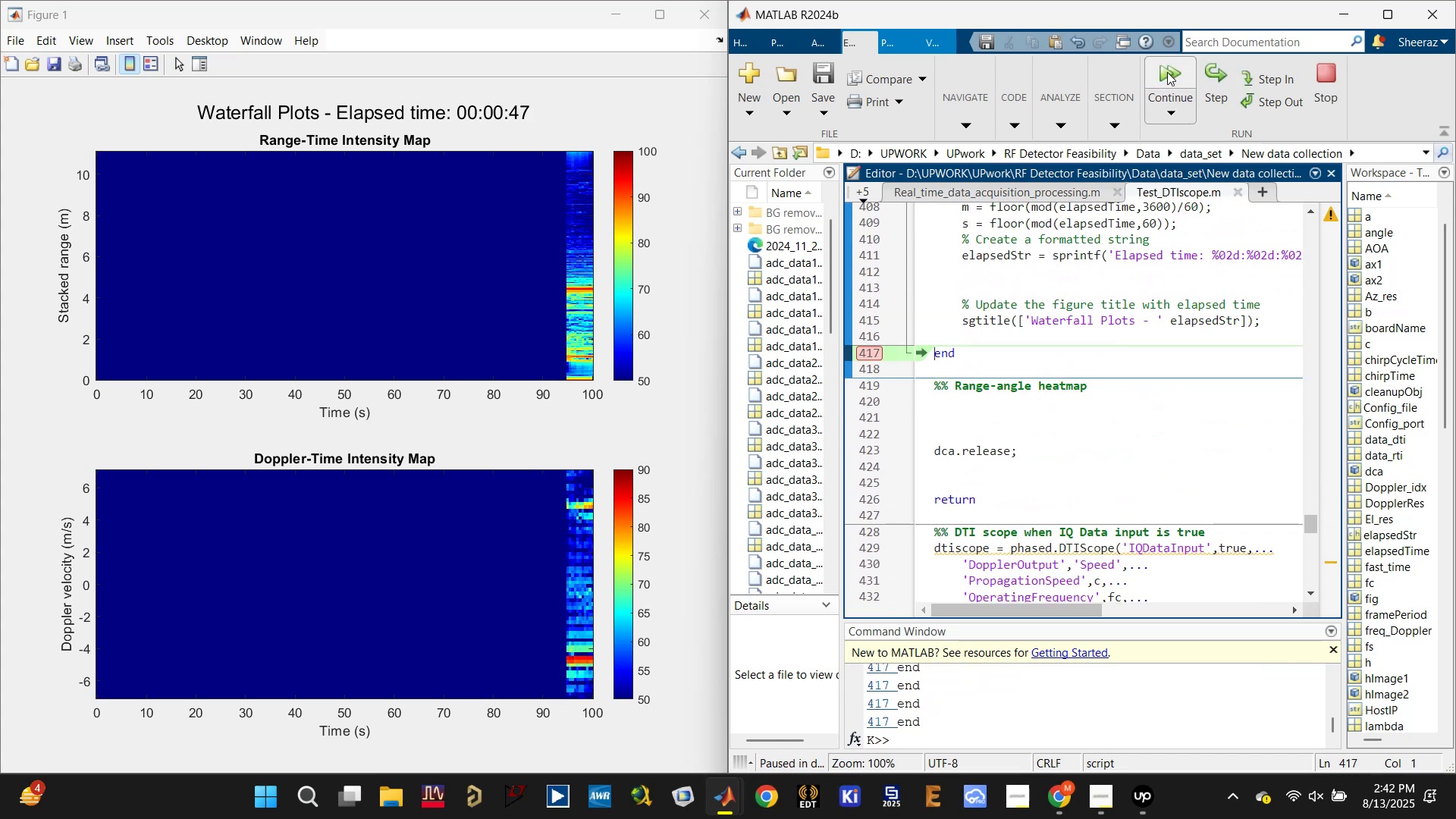 
triple_click([1167, 72])
 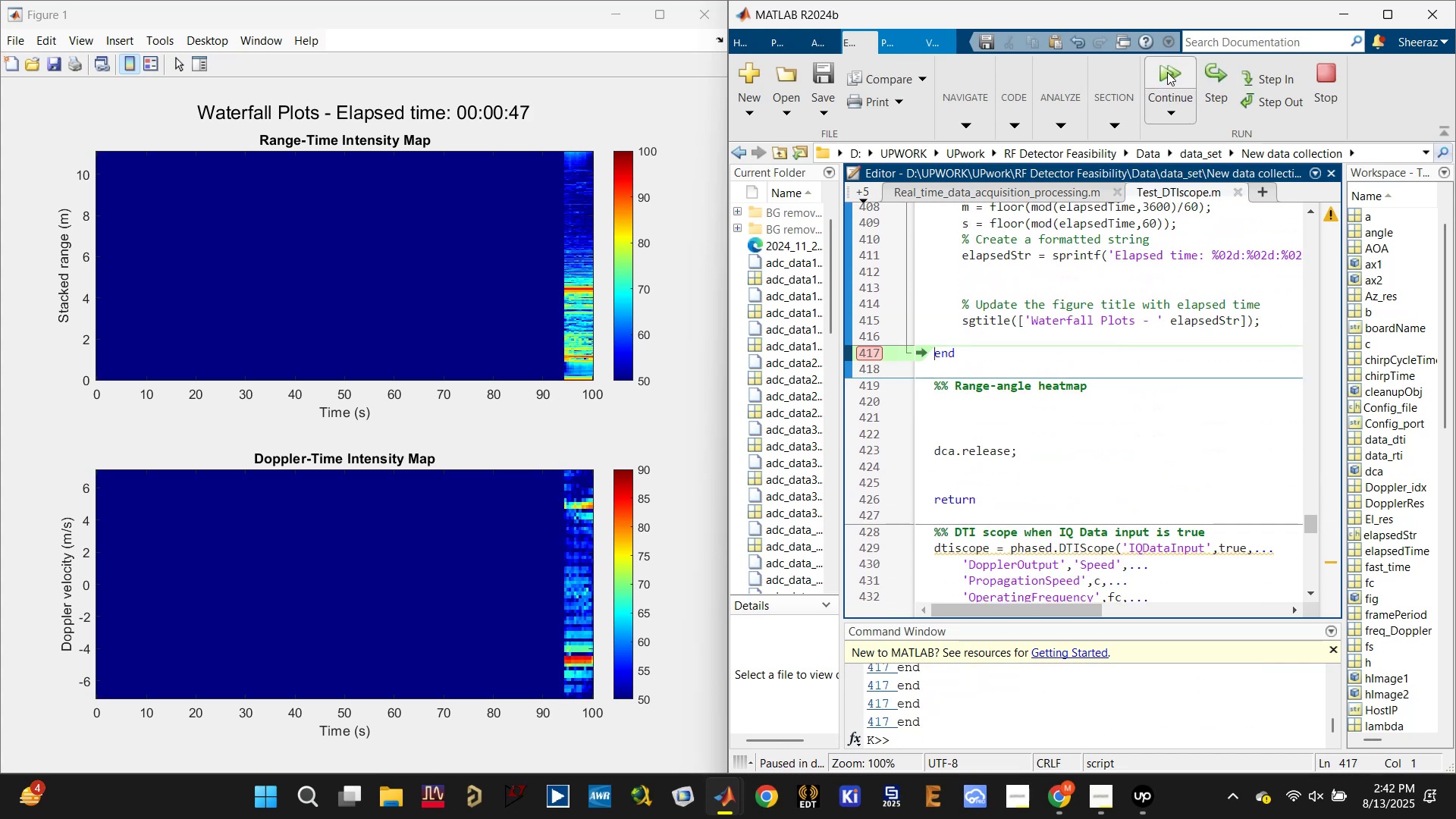 
triple_click([1167, 72])
 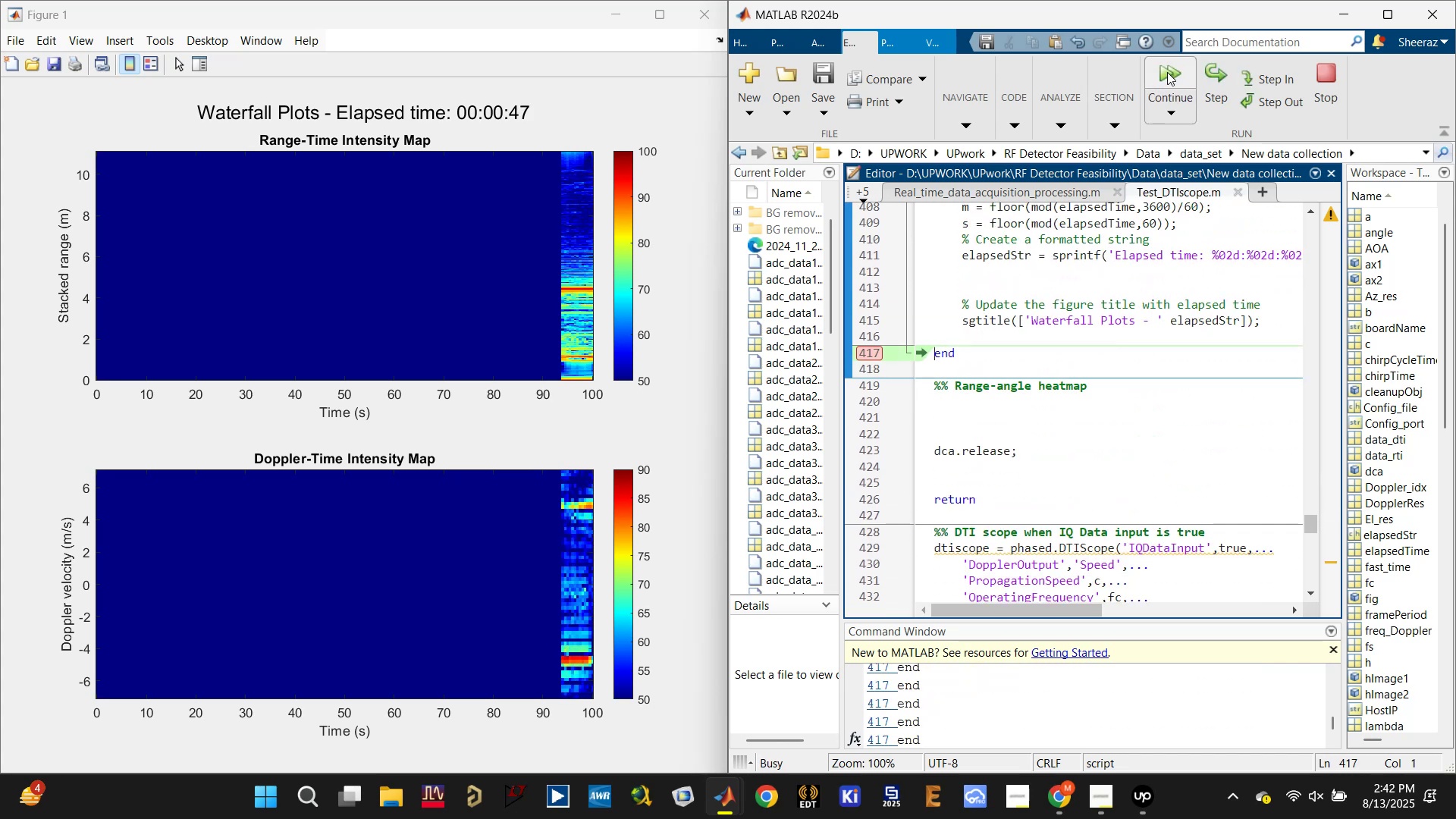 
triple_click([1167, 72])
 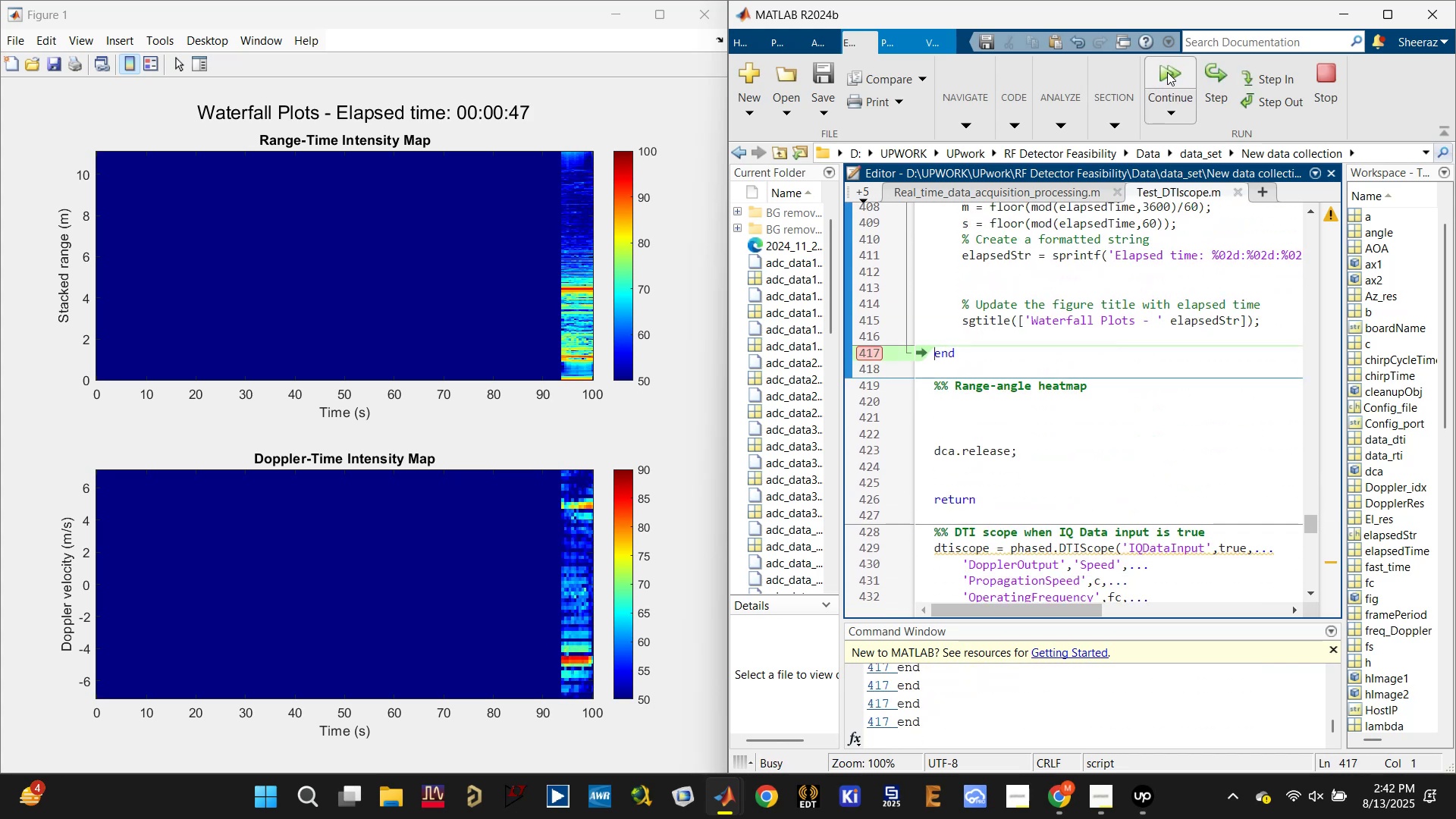 
triple_click([1167, 72])
 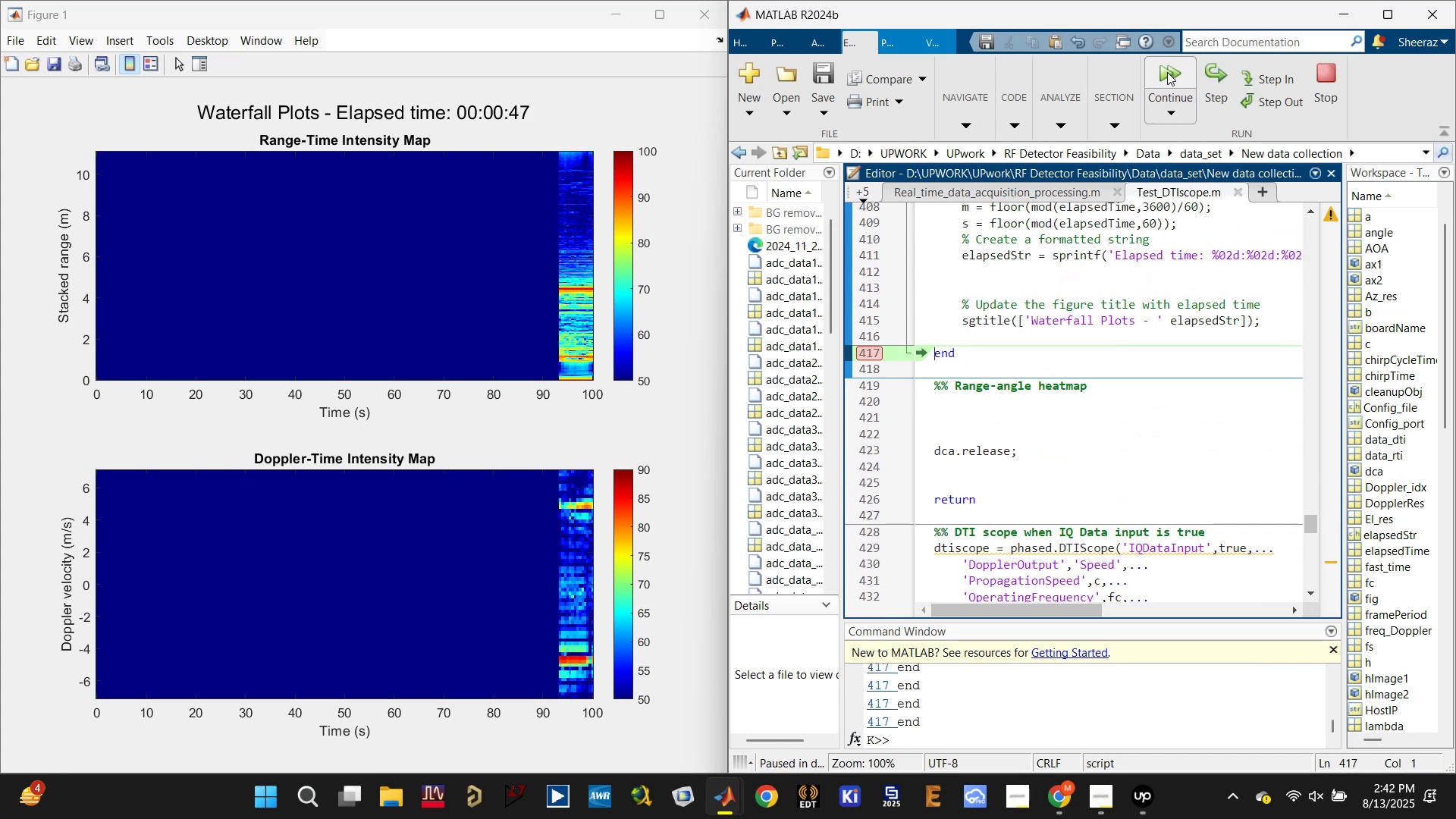 
triple_click([1166, 73])
 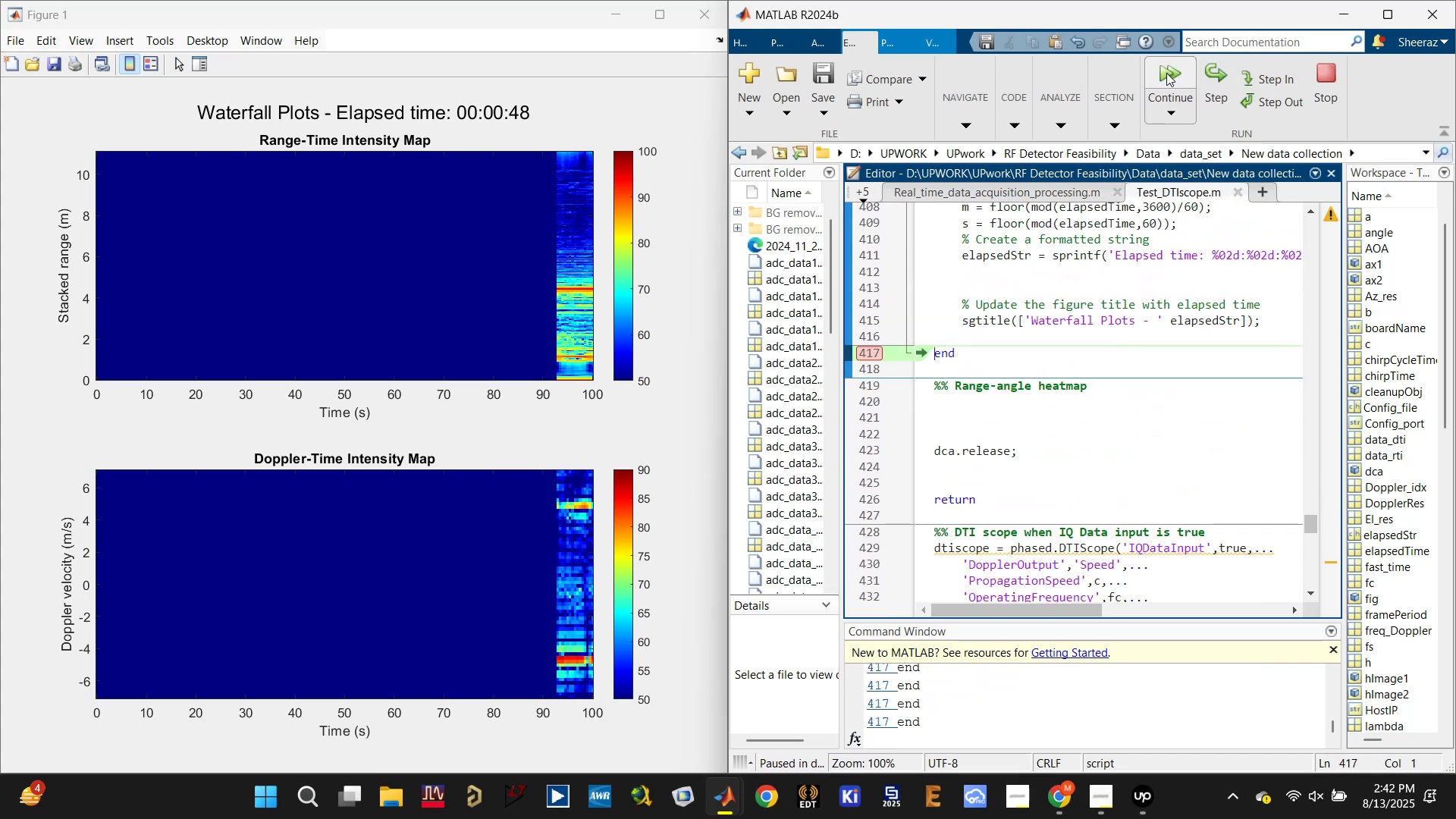 
triple_click([1166, 73])
 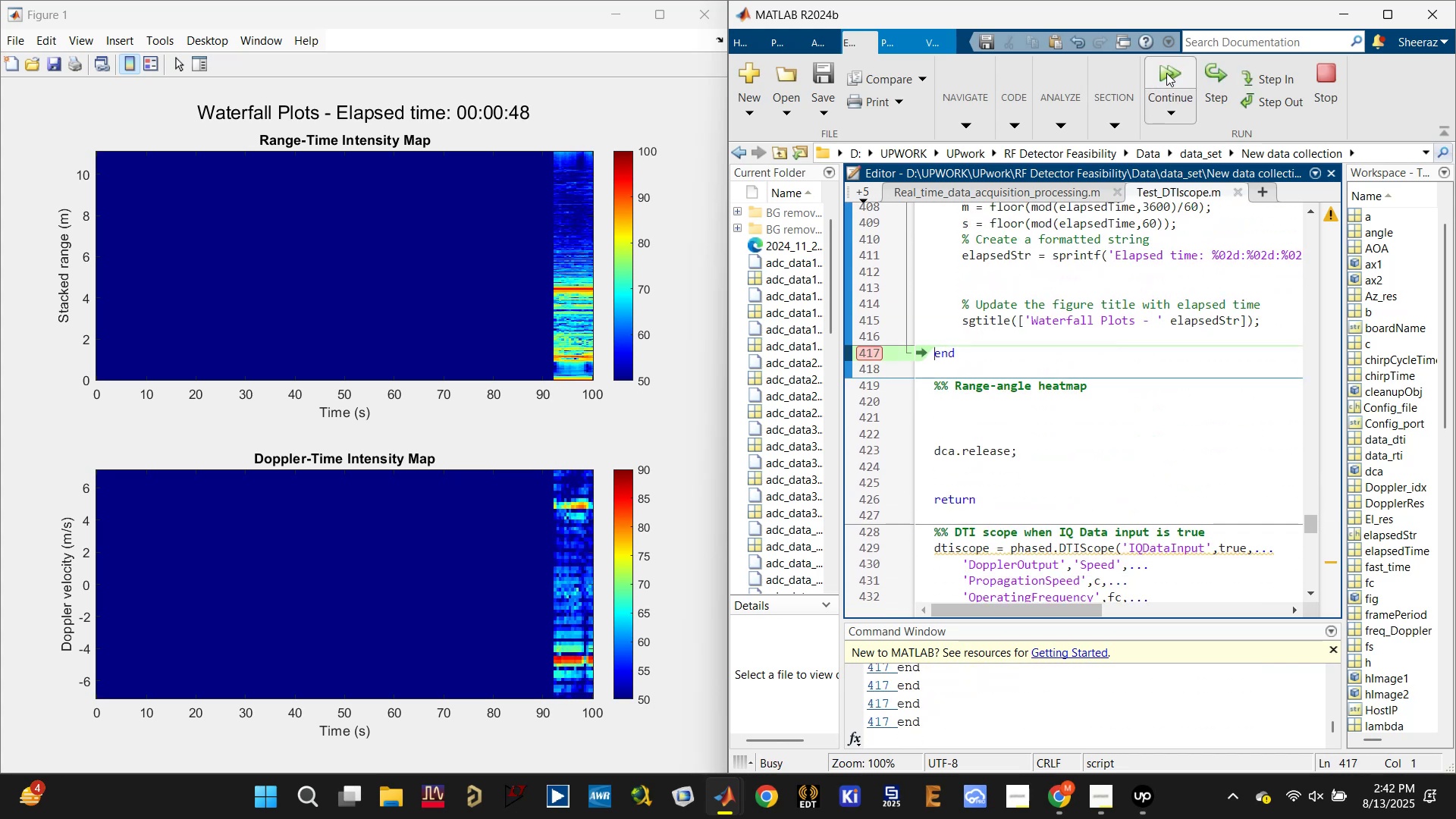 
triple_click([1166, 73])
 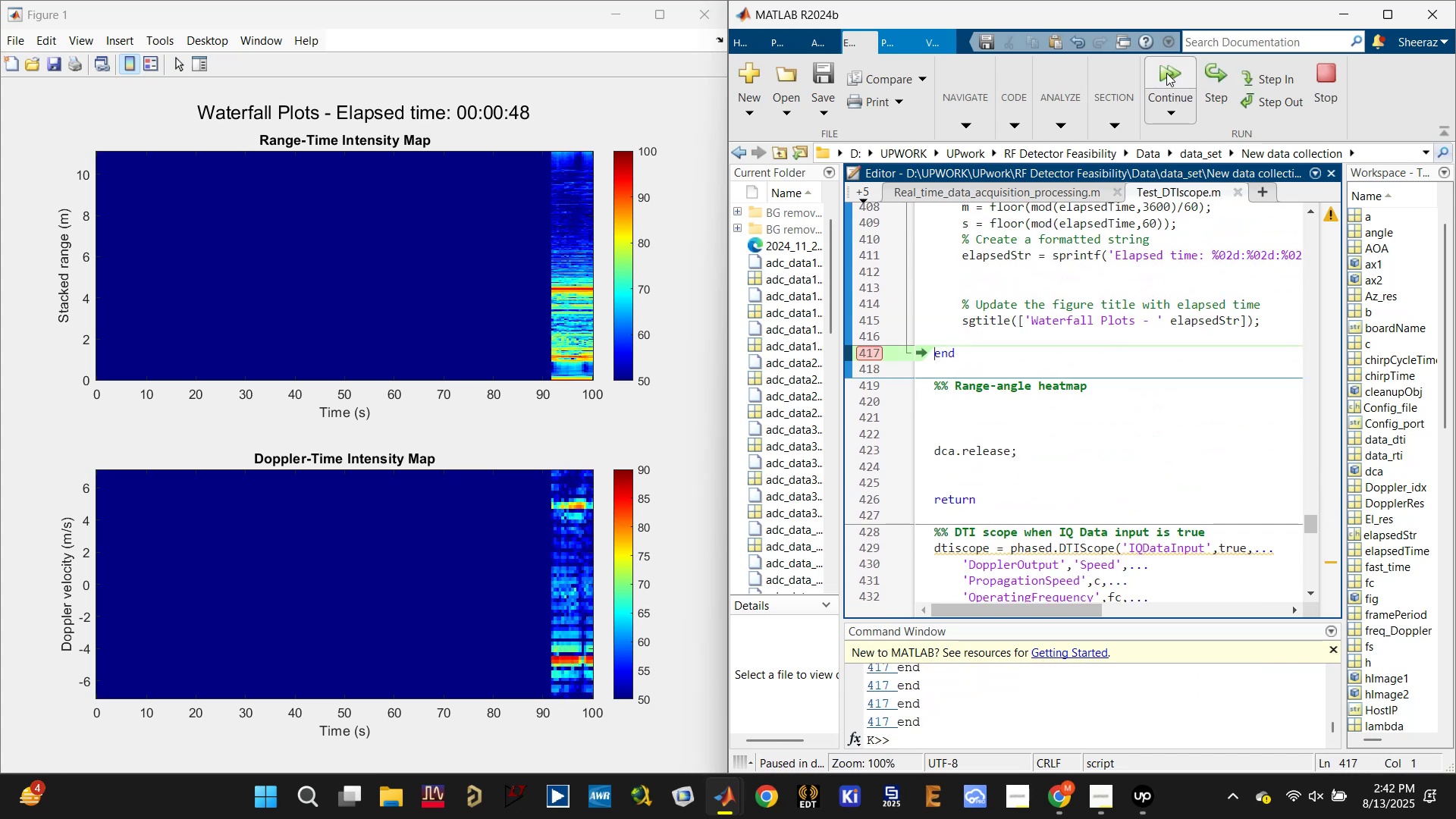 
triple_click([1166, 73])
 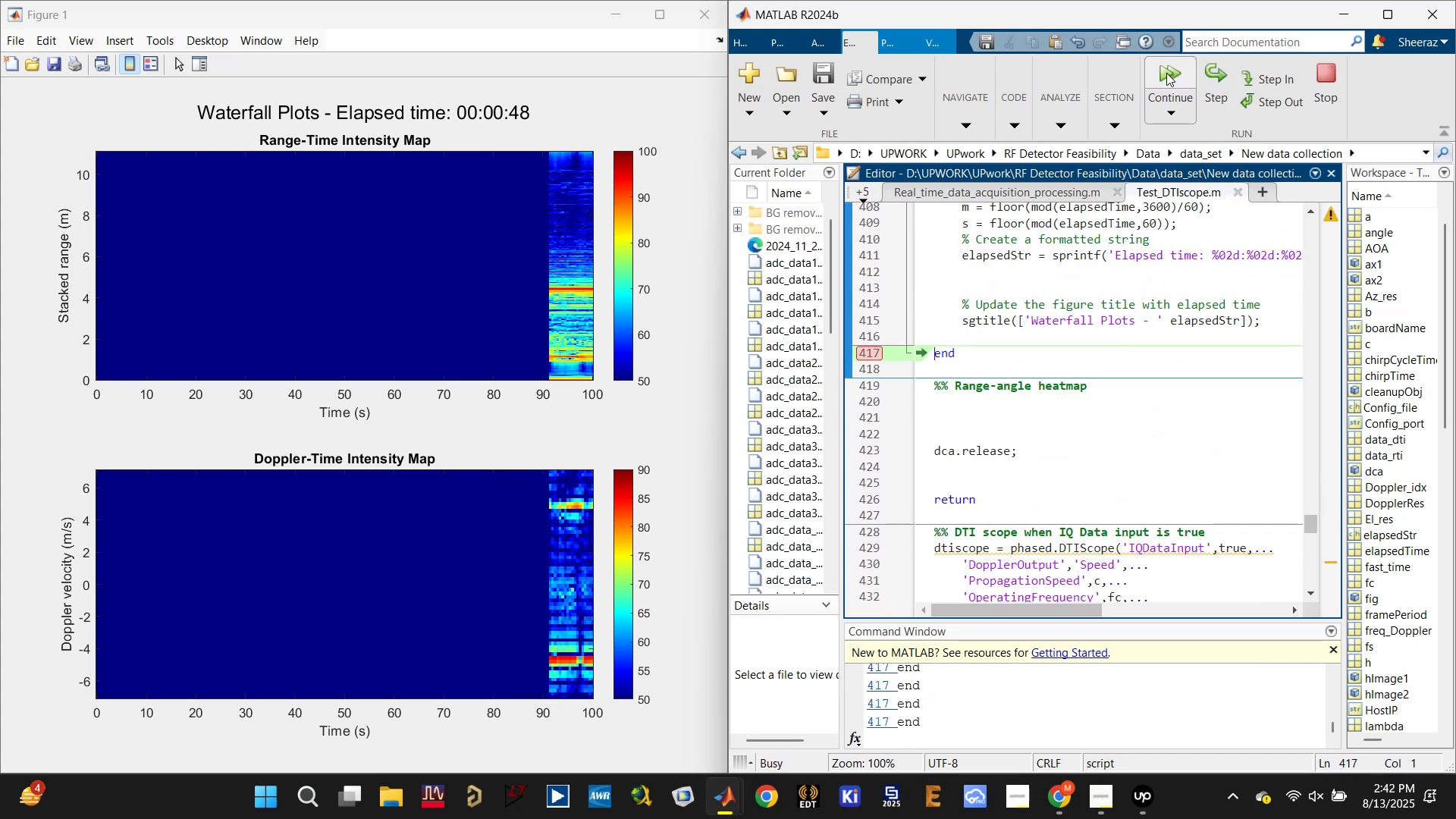 
triple_click([1166, 73])
 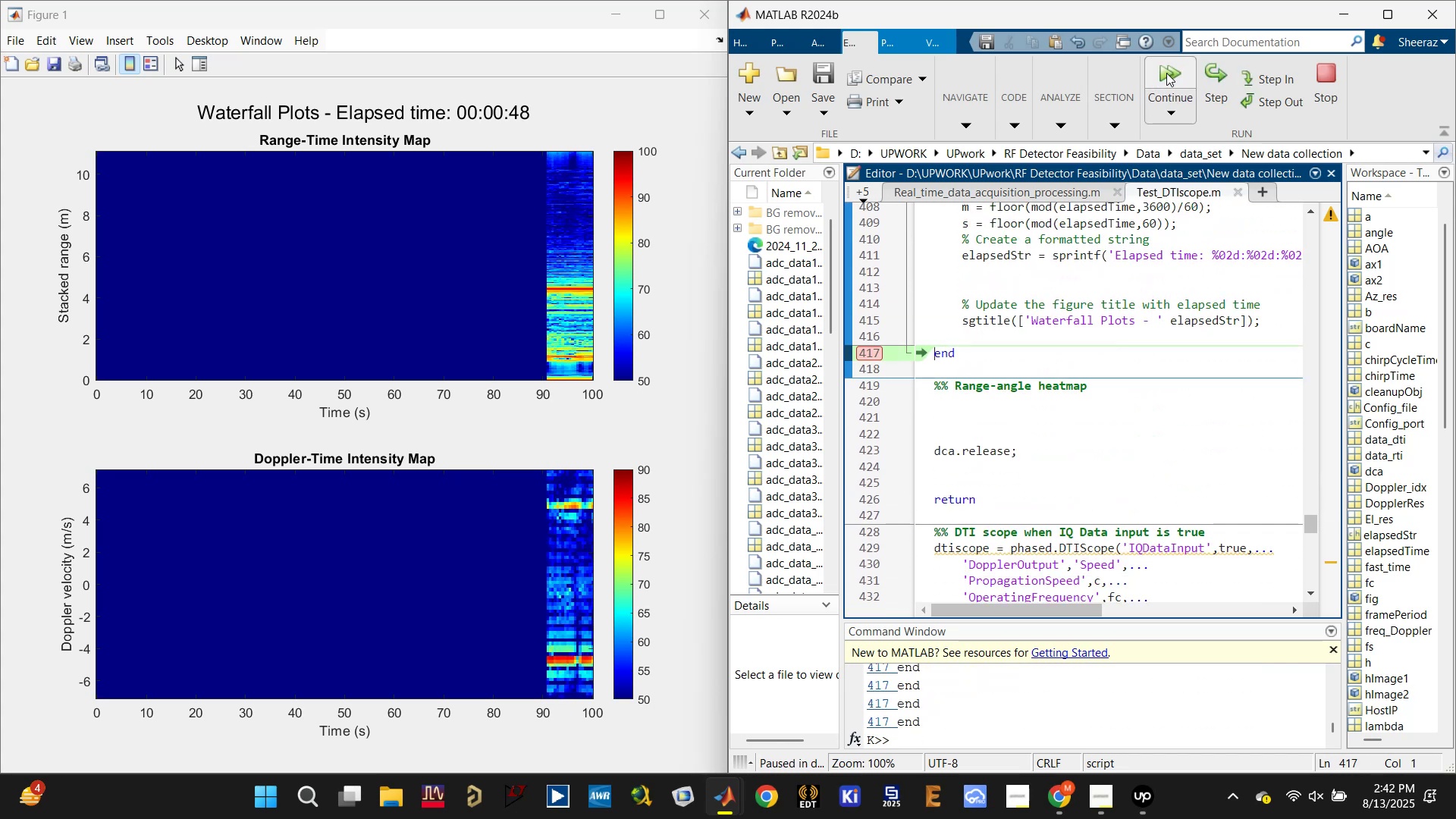 
triple_click([1166, 73])
 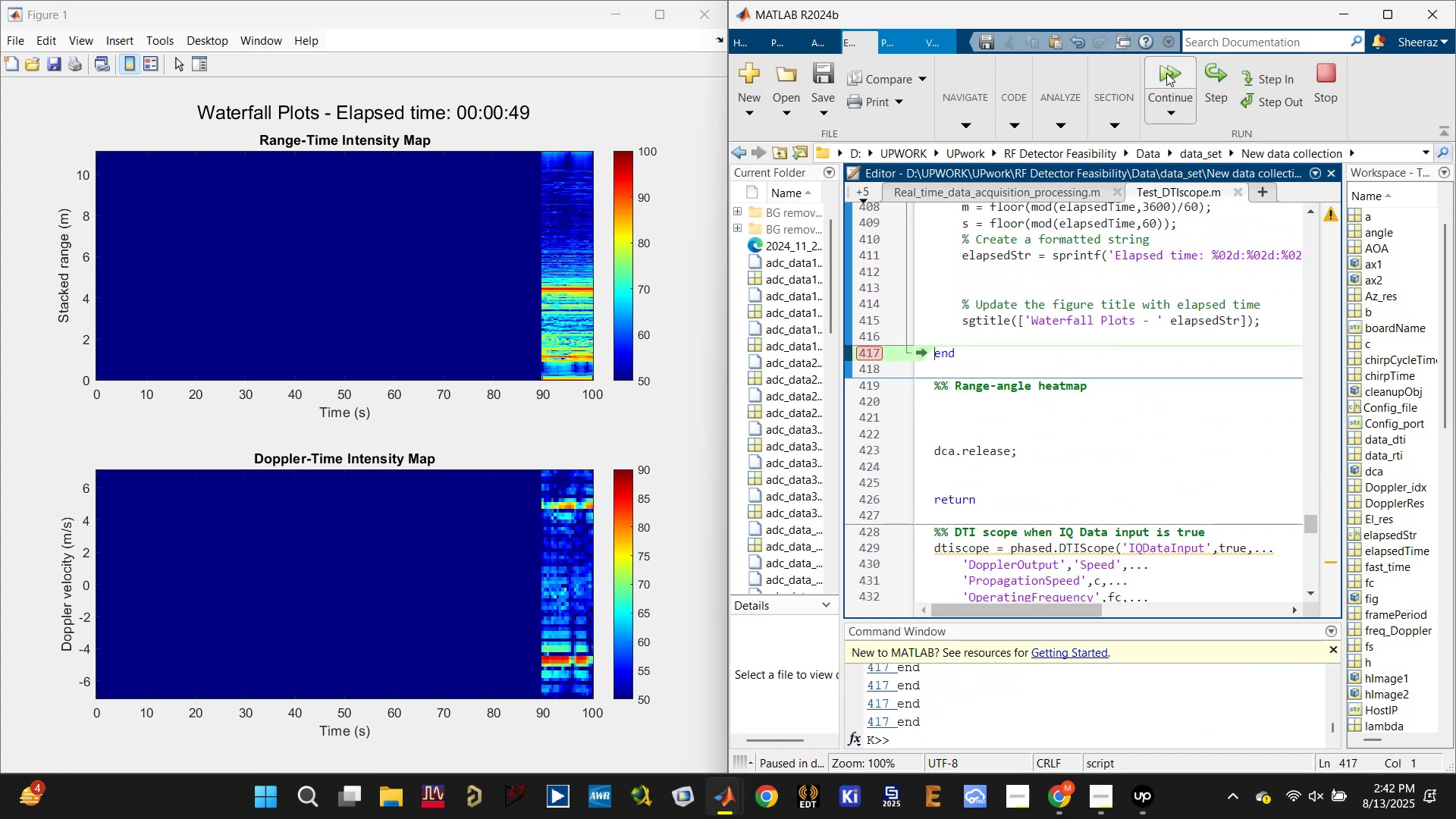 
triple_click([1166, 73])
 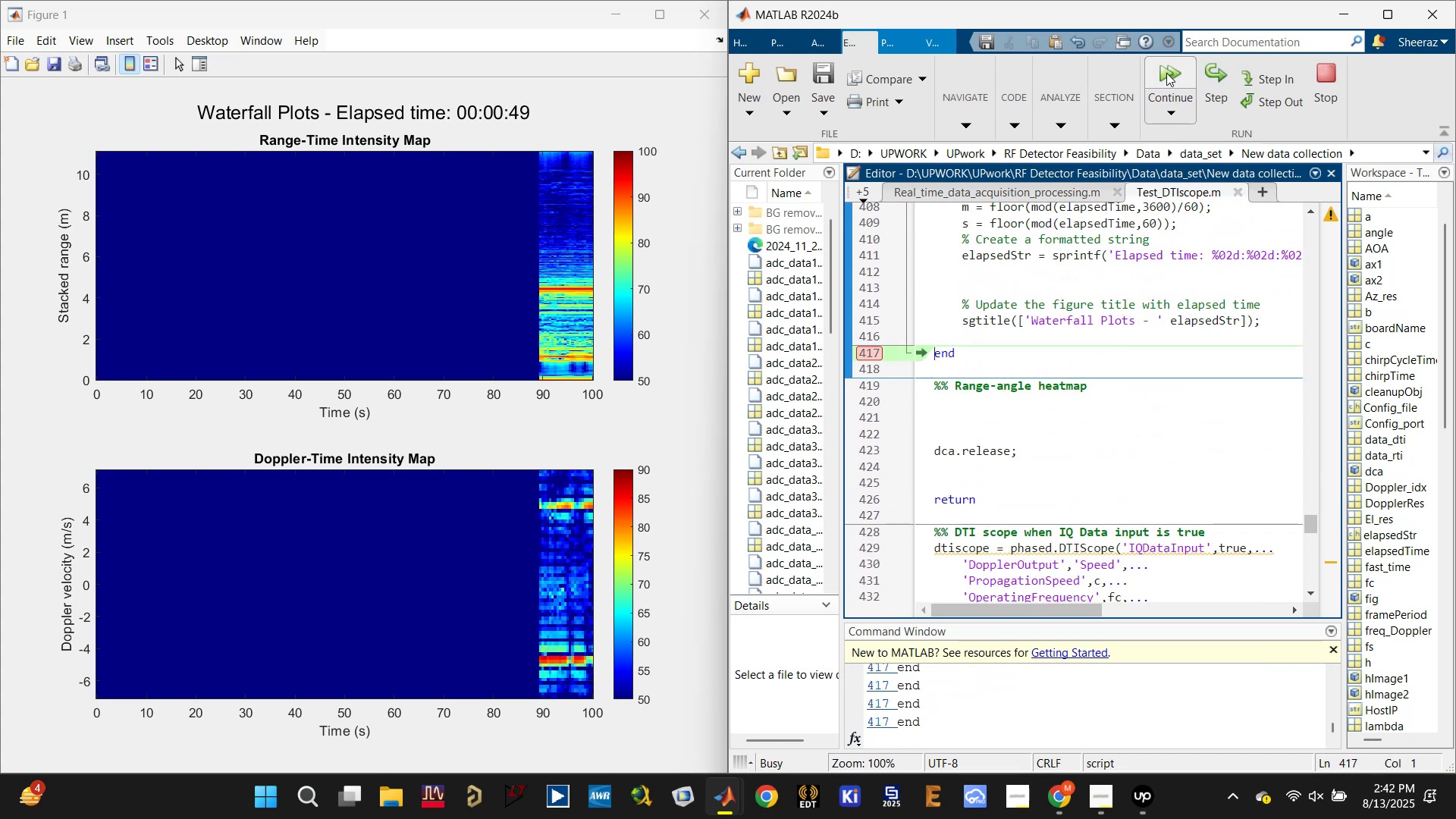 
triple_click([1166, 73])
 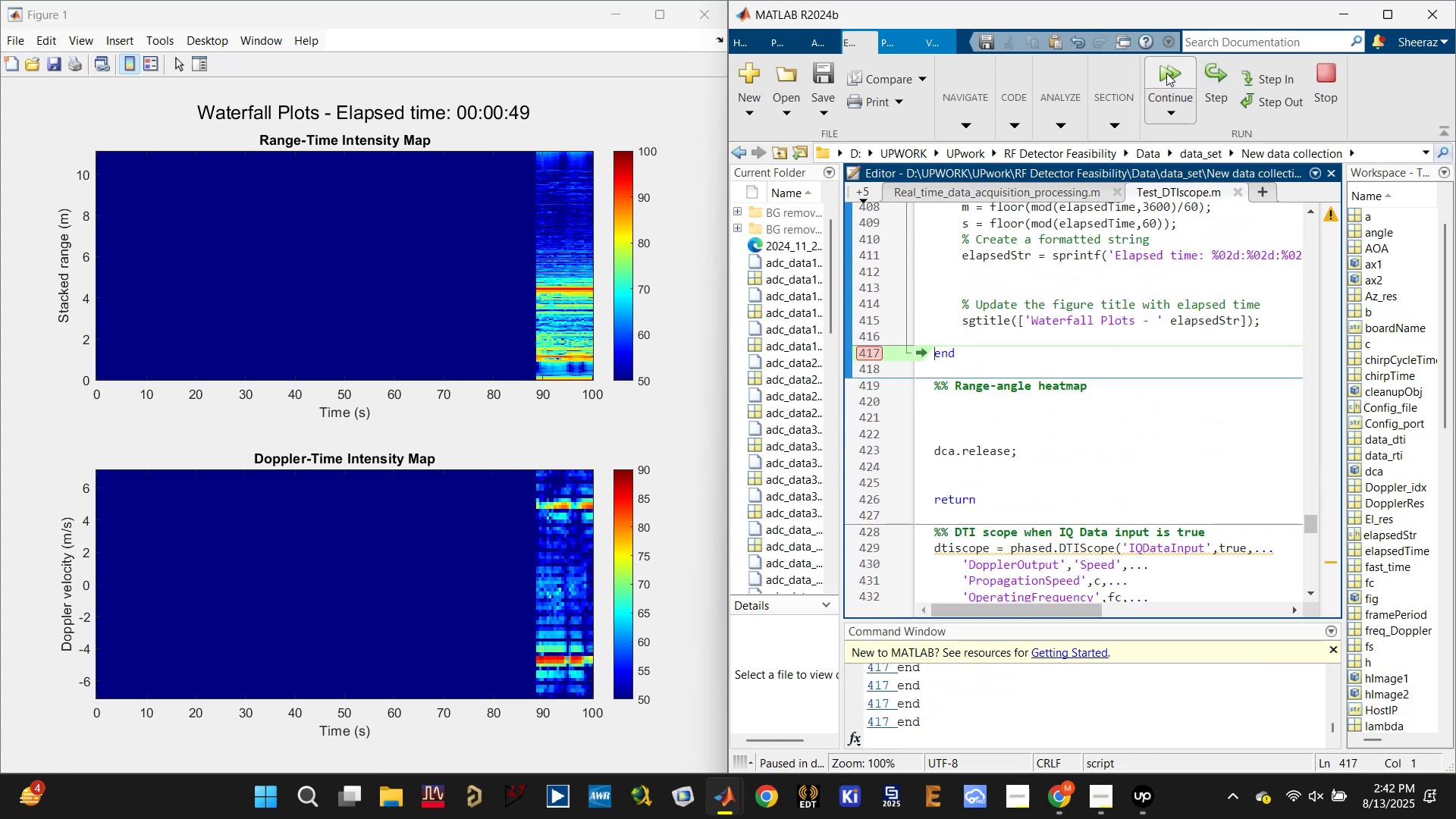 
triple_click([1166, 73])
 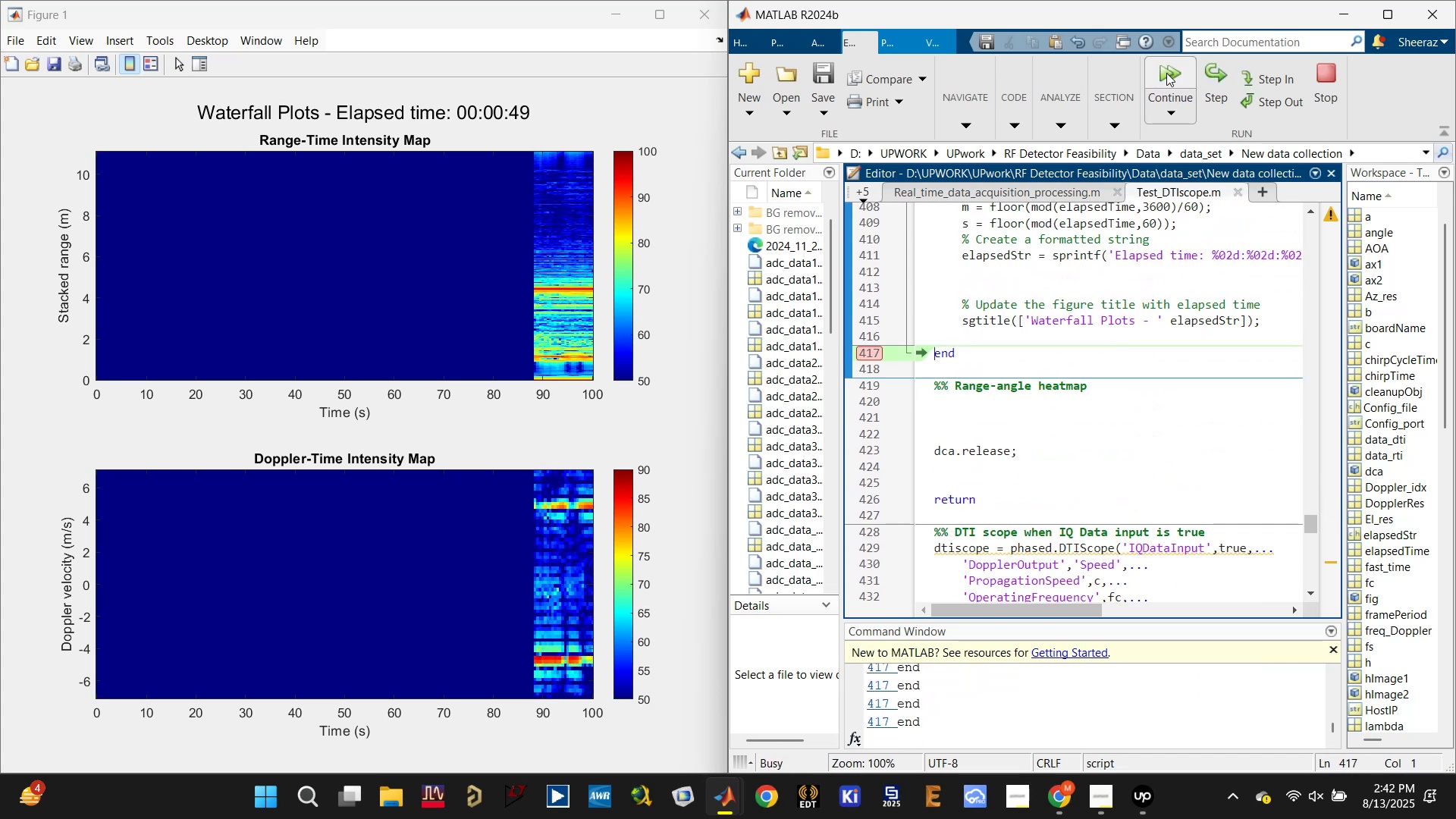 
triple_click([1166, 73])
 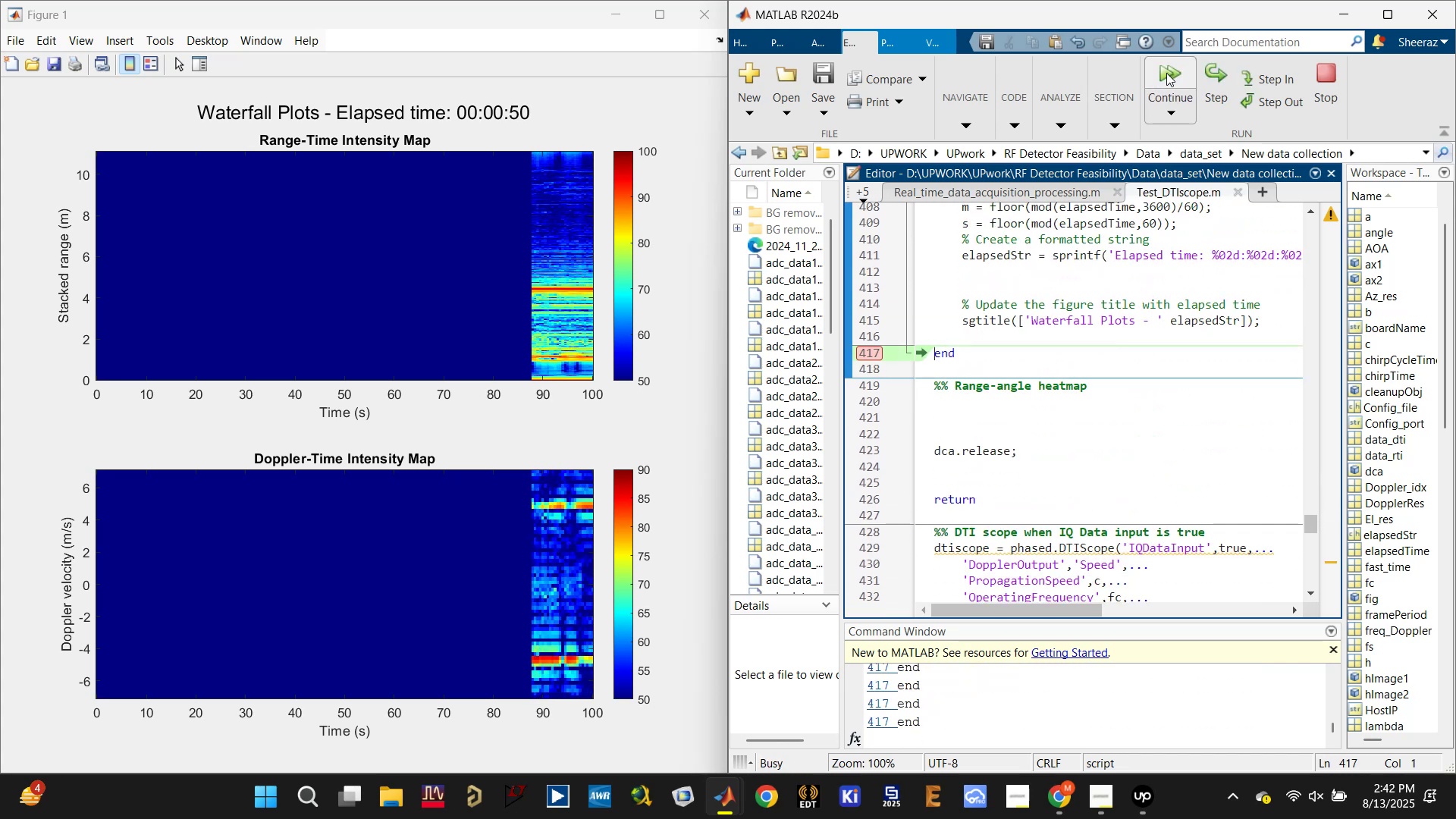 
triple_click([1166, 73])
 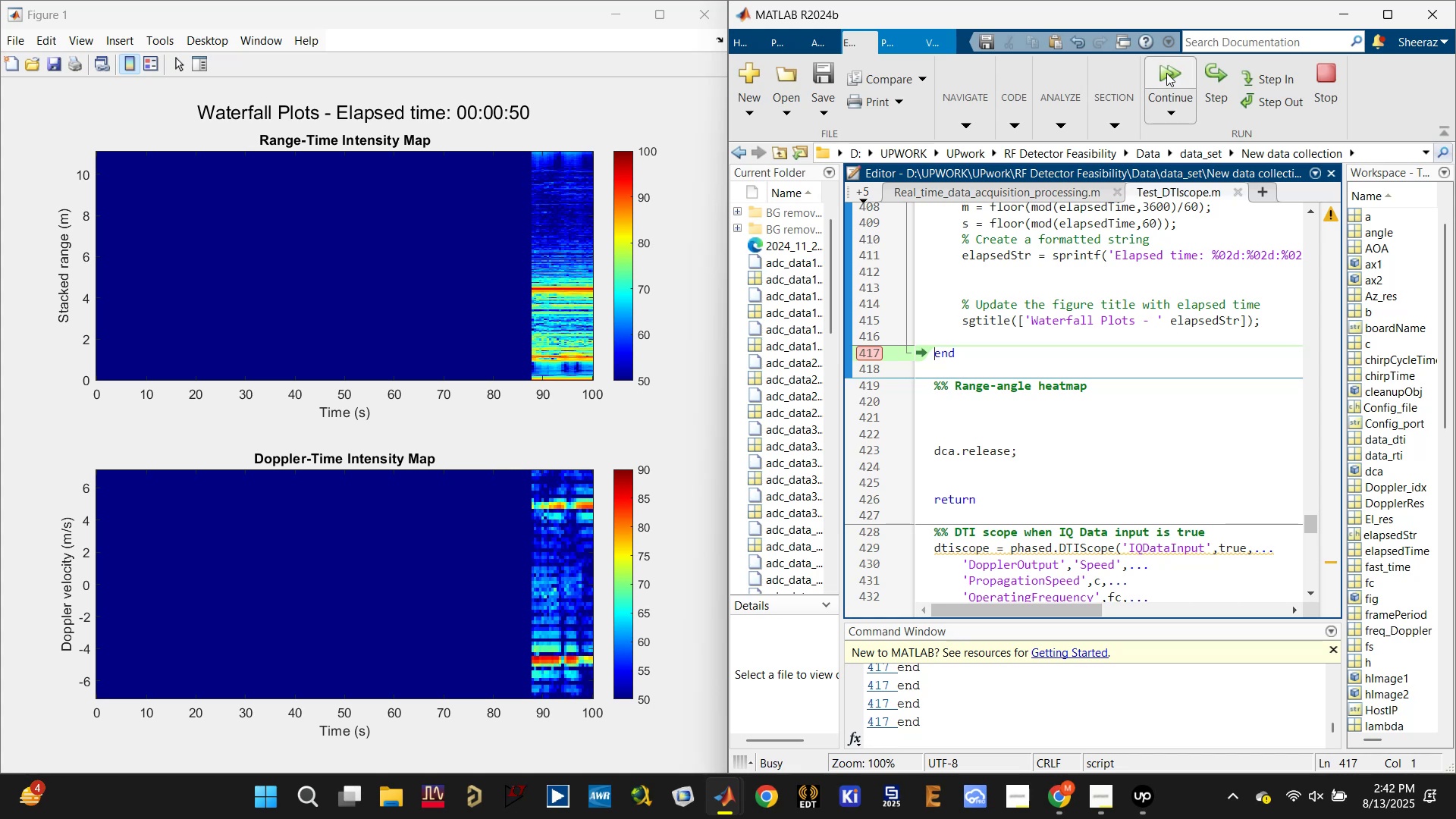 
triple_click([1166, 73])
 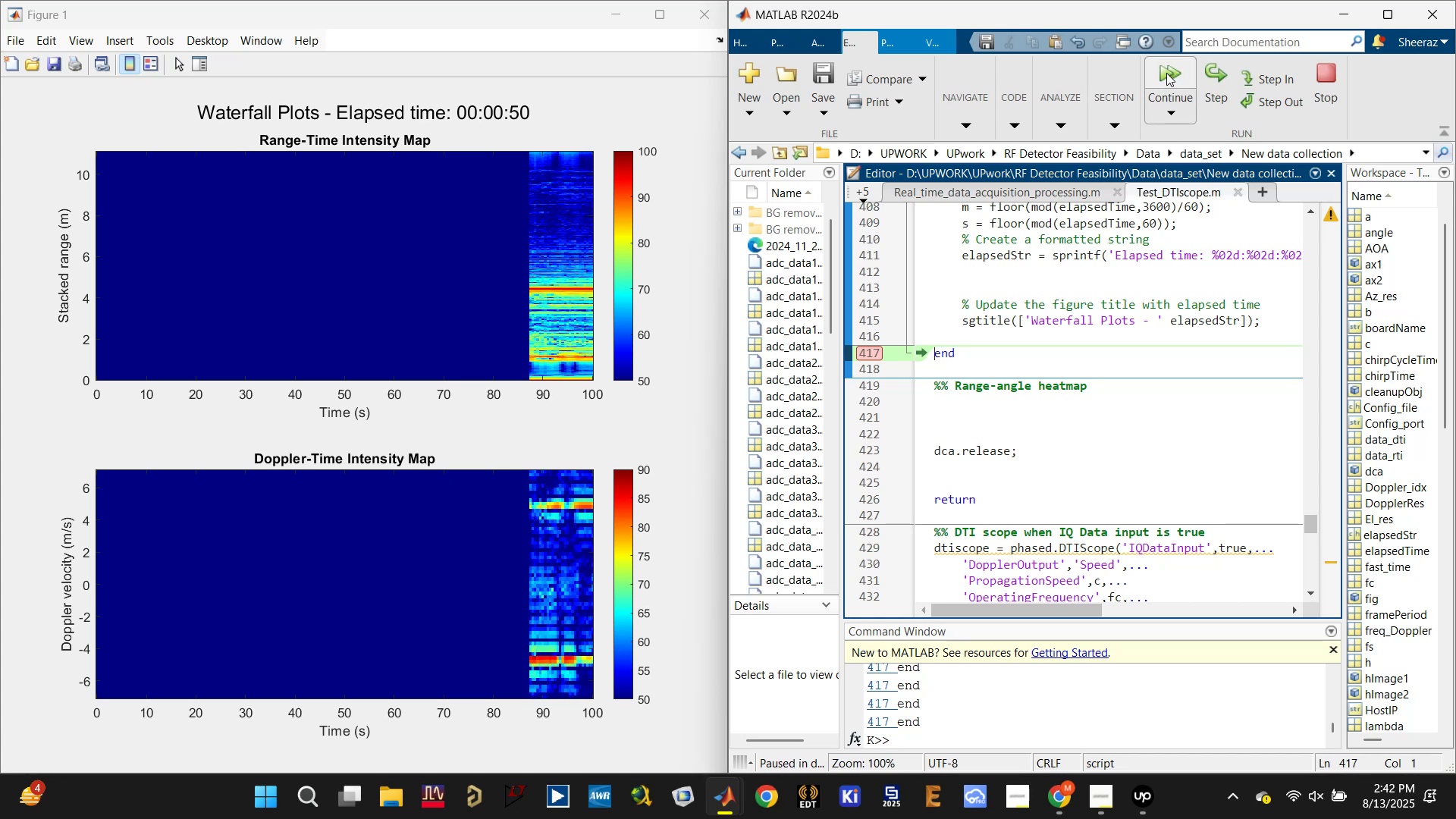 
triple_click([1166, 73])
 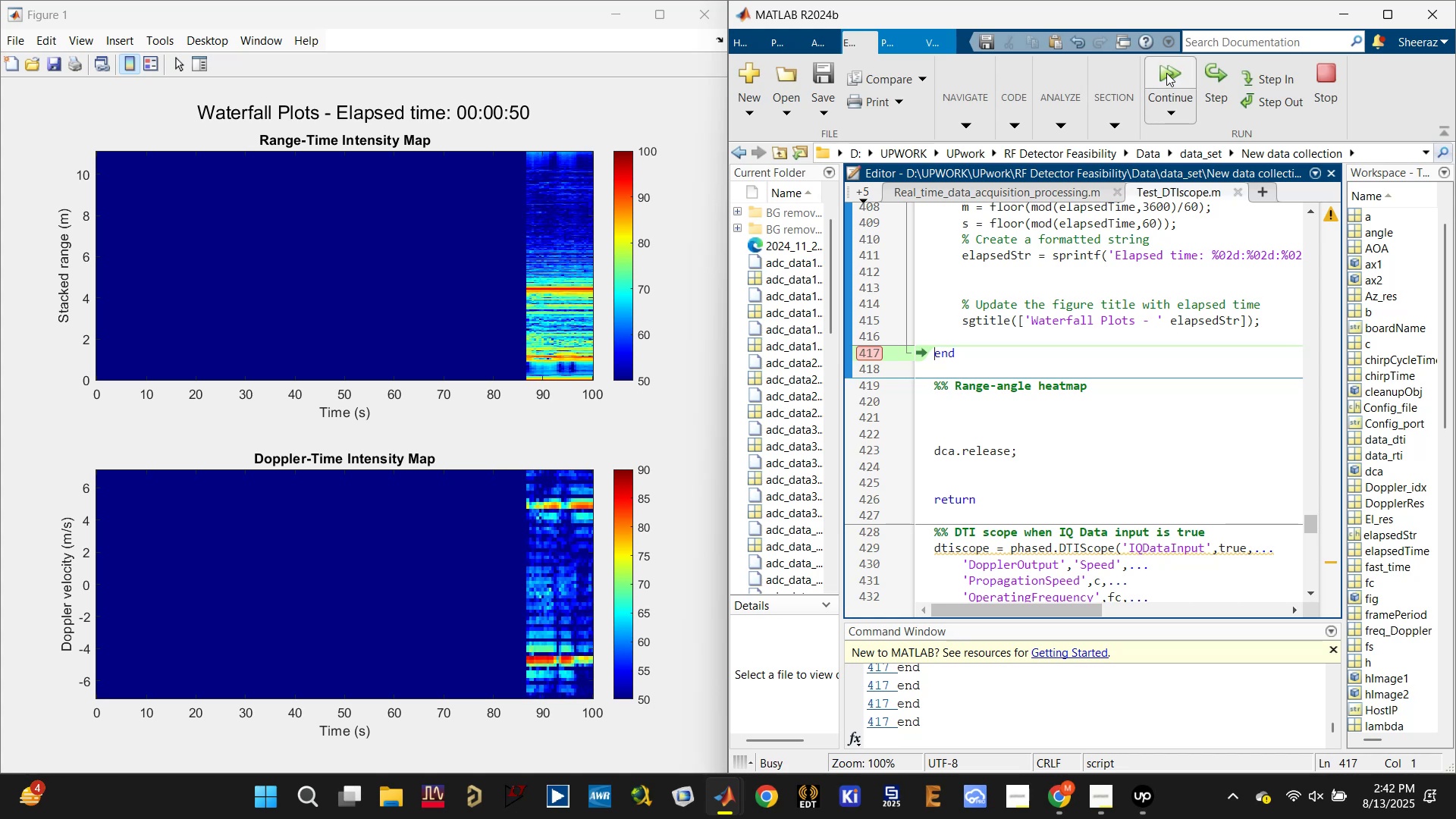 
triple_click([1166, 73])
 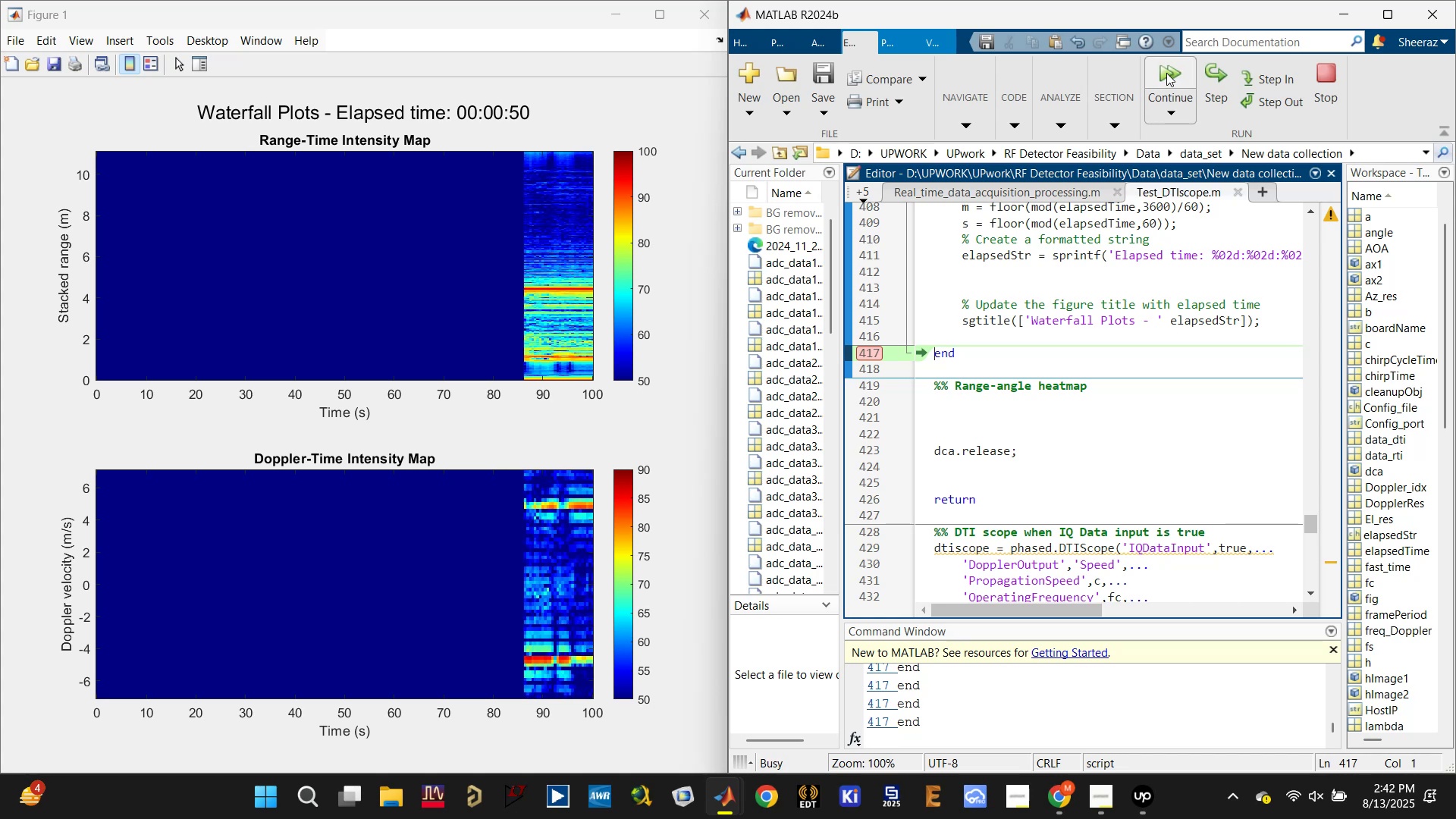 
triple_click([1166, 73])
 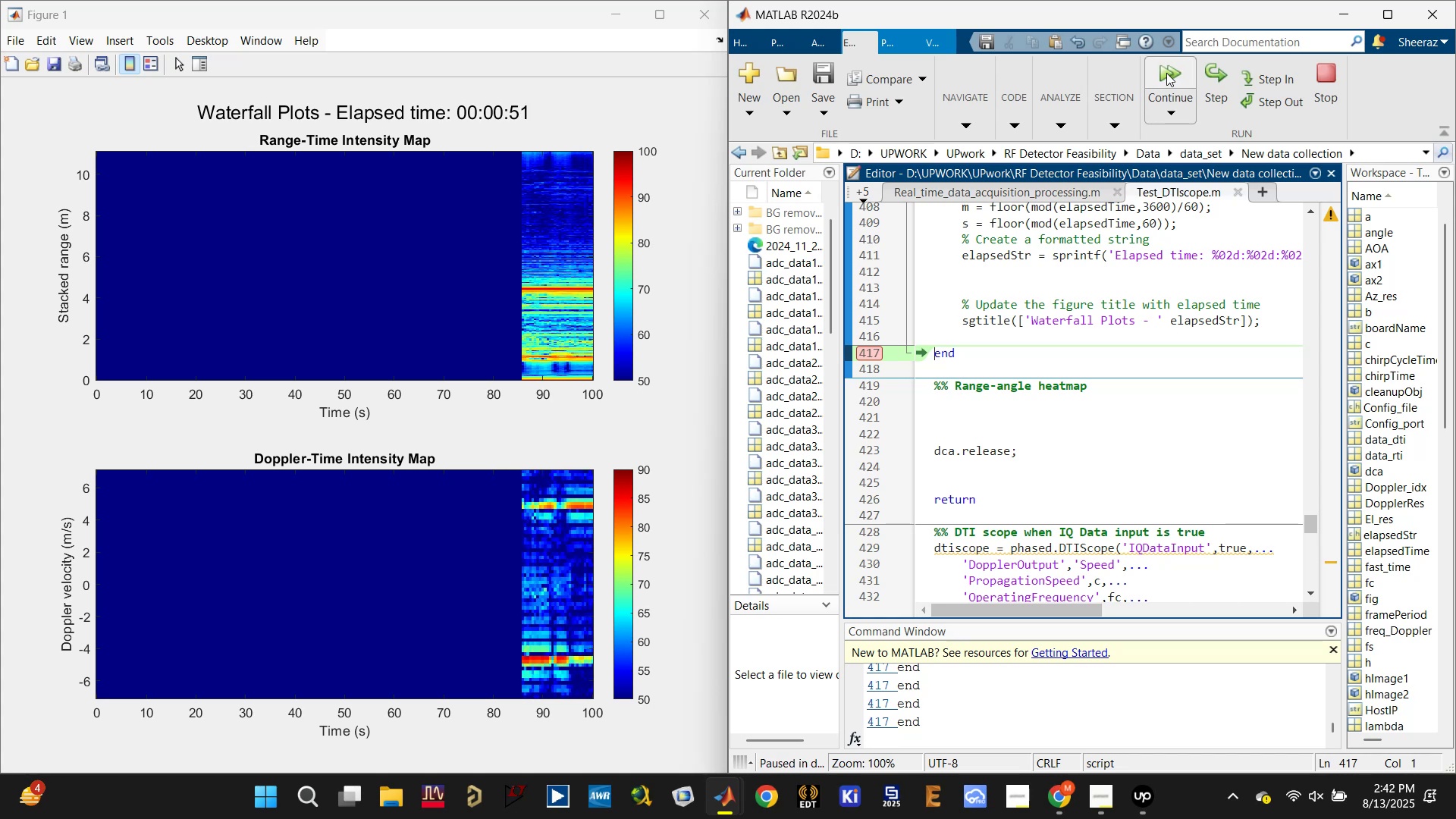 
triple_click([1166, 73])
 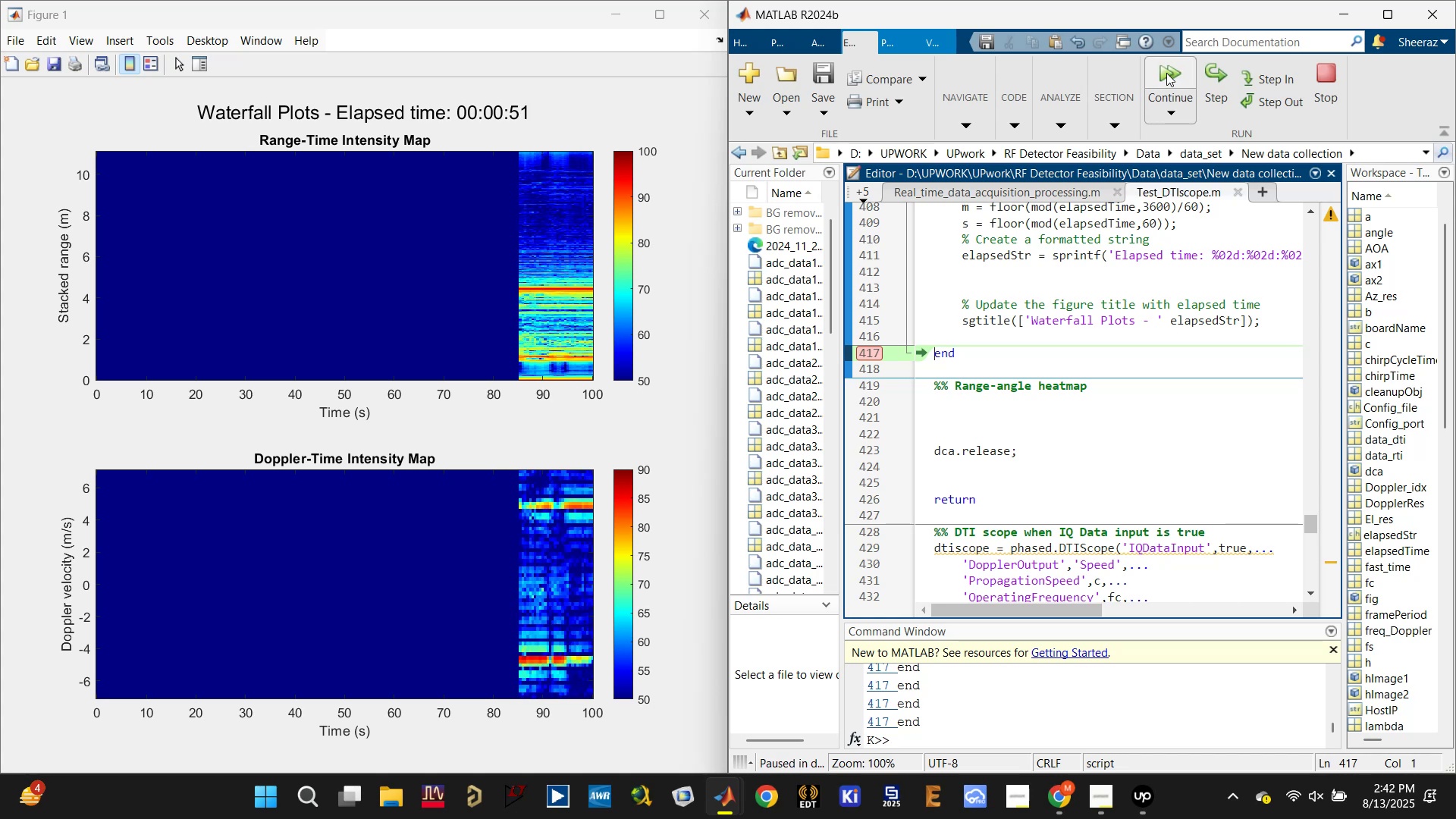 
triple_click([1166, 73])
 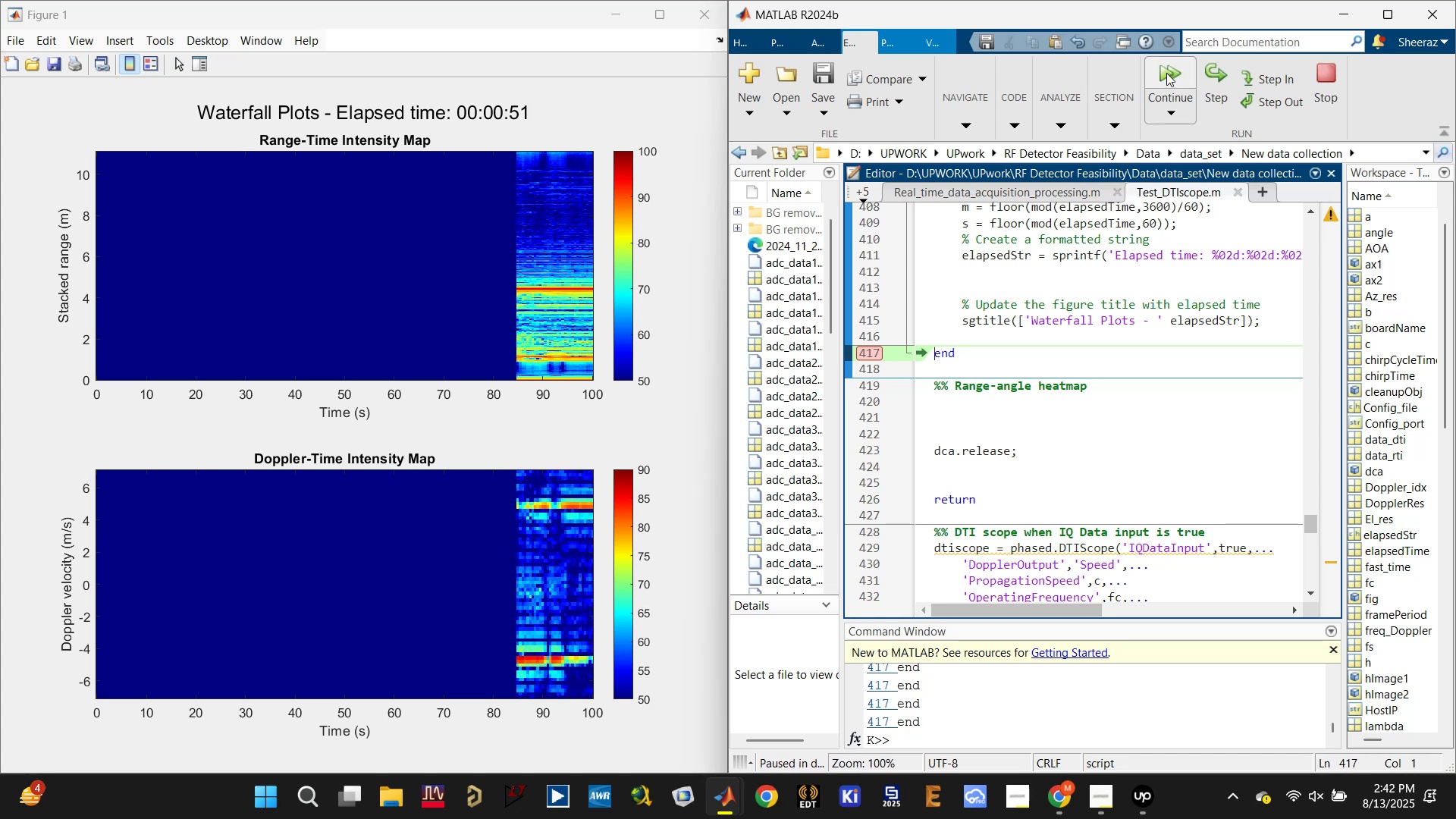 
triple_click([1166, 73])
 